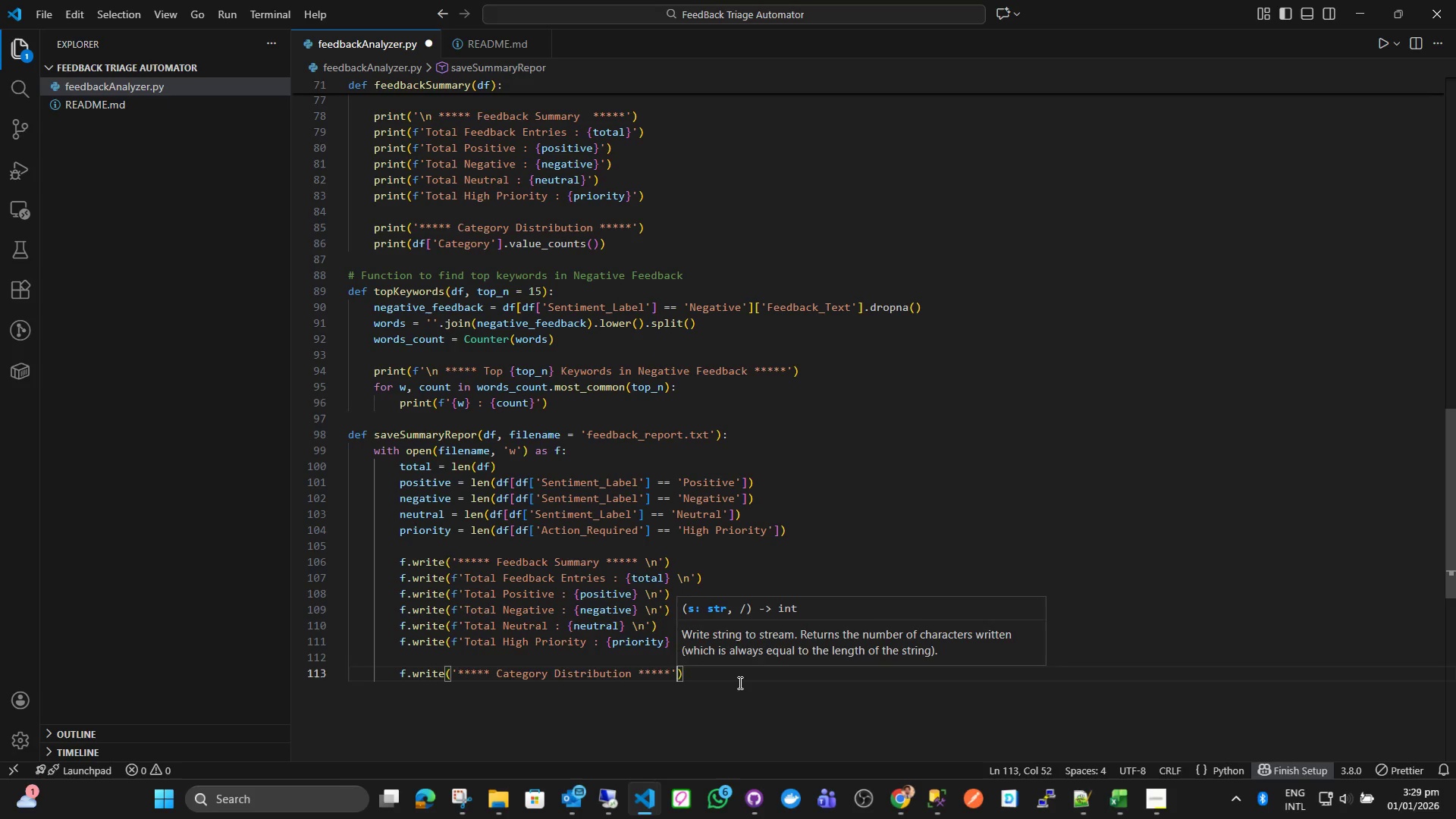 
key(ArrowRight)
 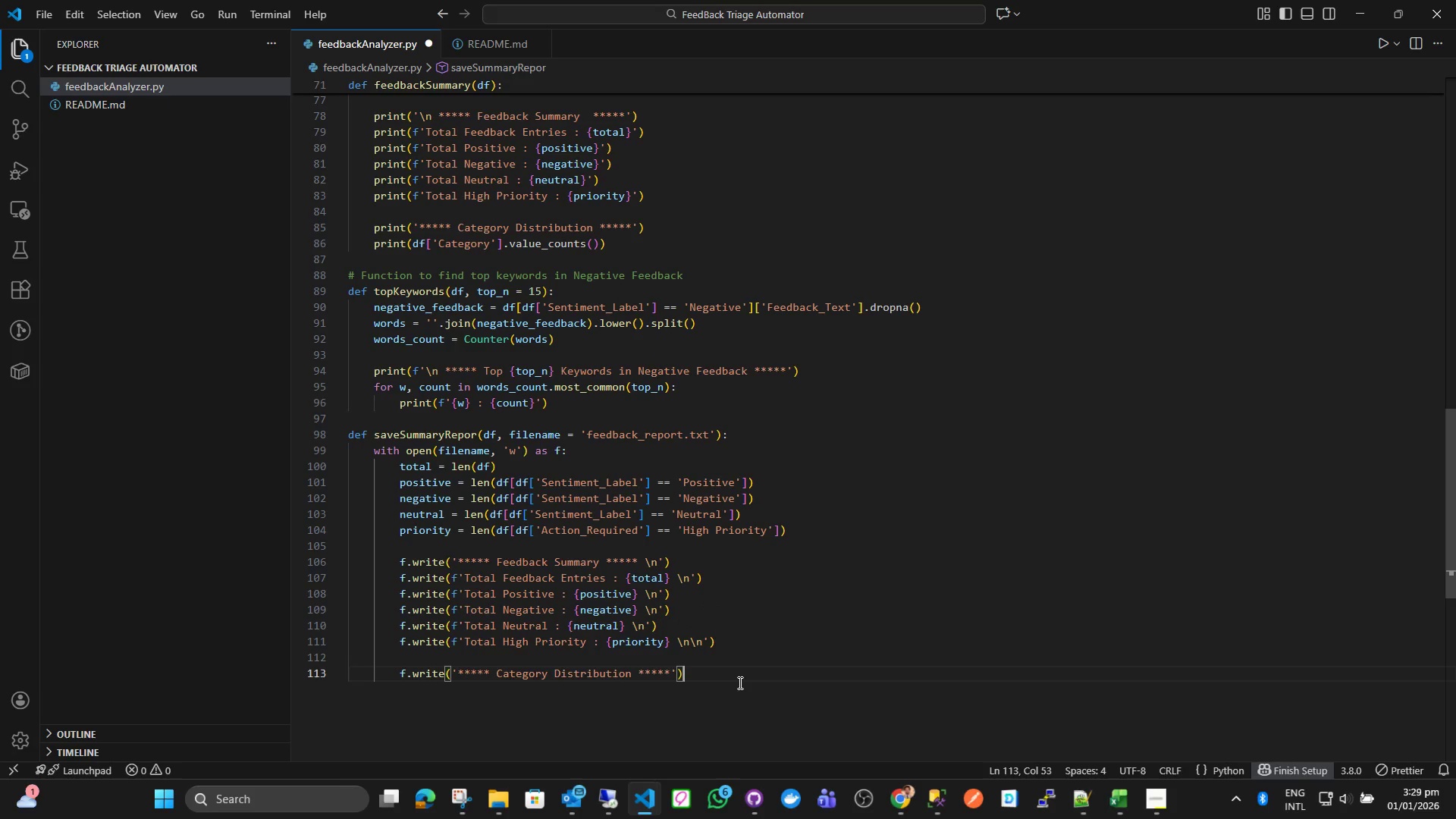 
key(Enter)
 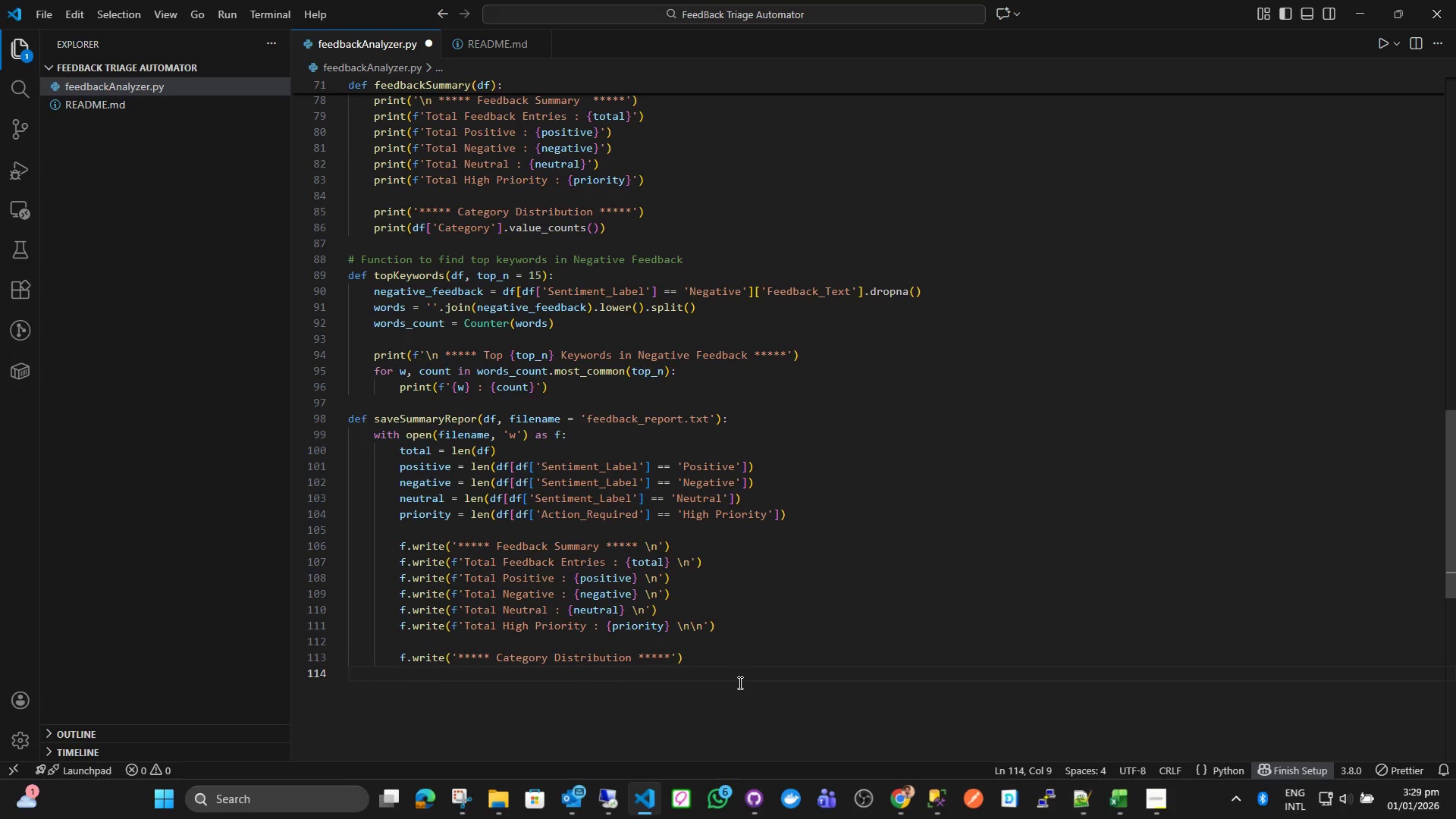 
type(for cart)
key(Backspace)
key(Backspace)
type(t, count in df['')
 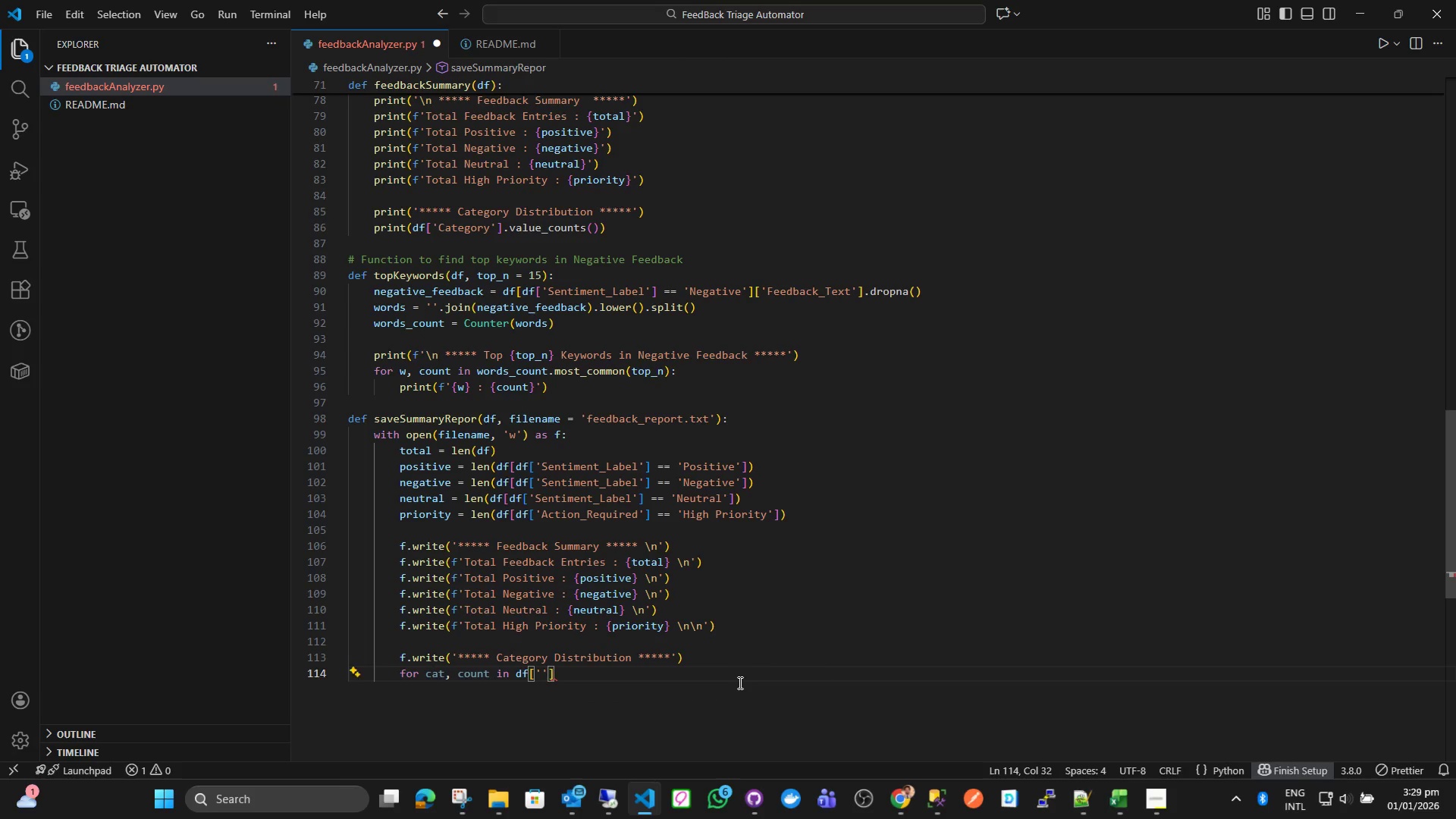 
key(ArrowLeft)
 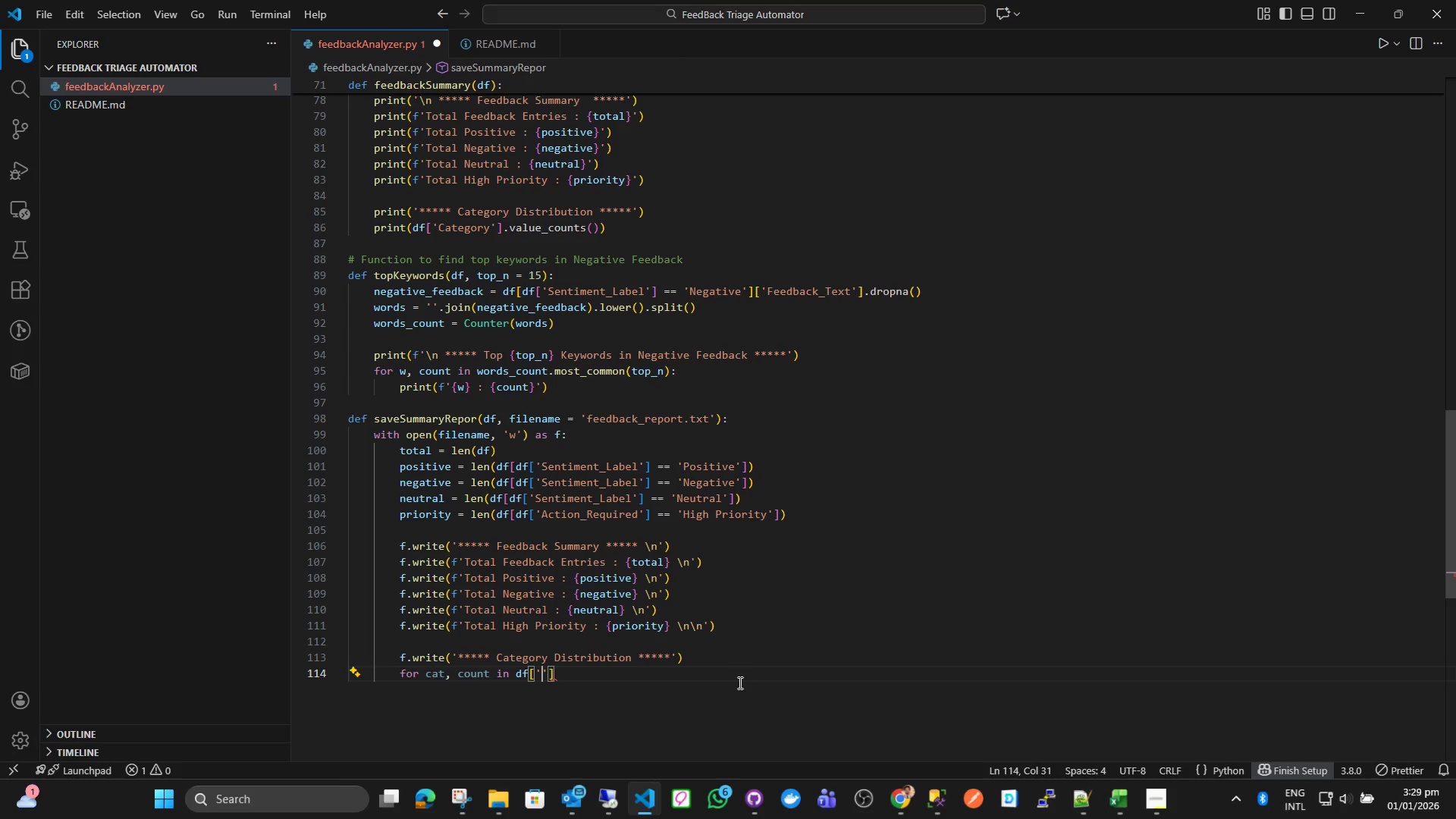 
type(Category)
 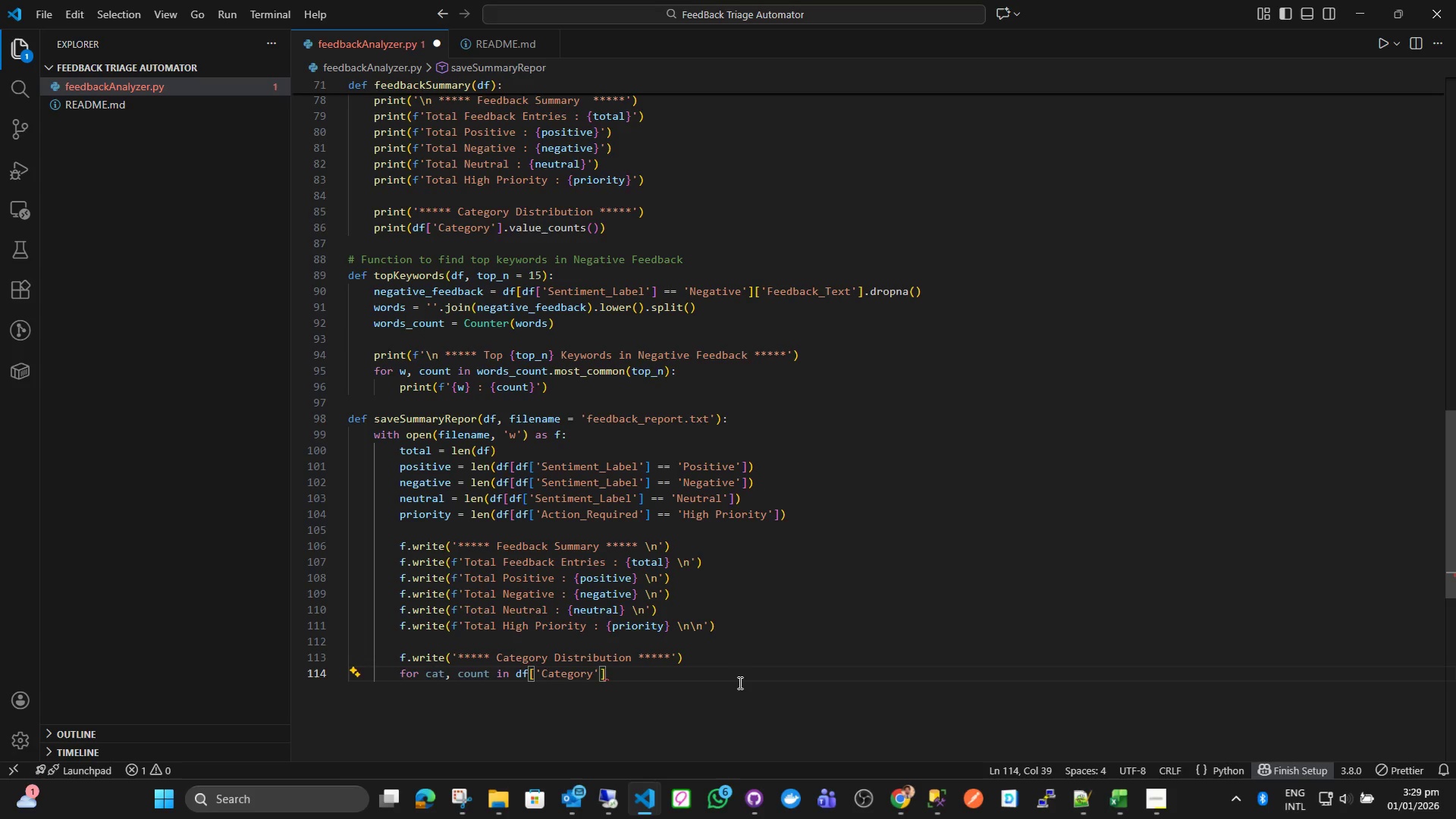 
key(ArrowRight)
 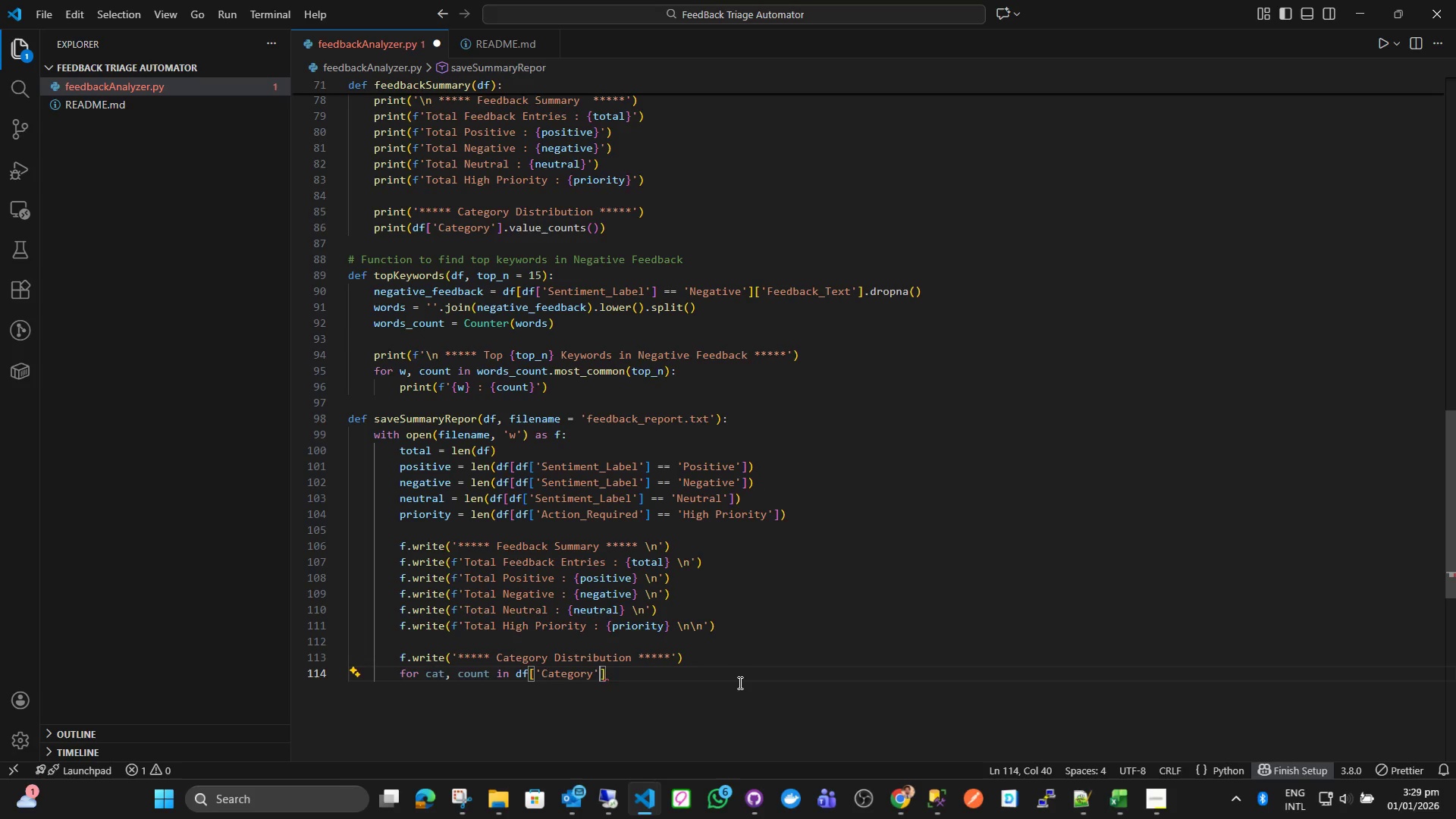 
key(ArrowRight)
 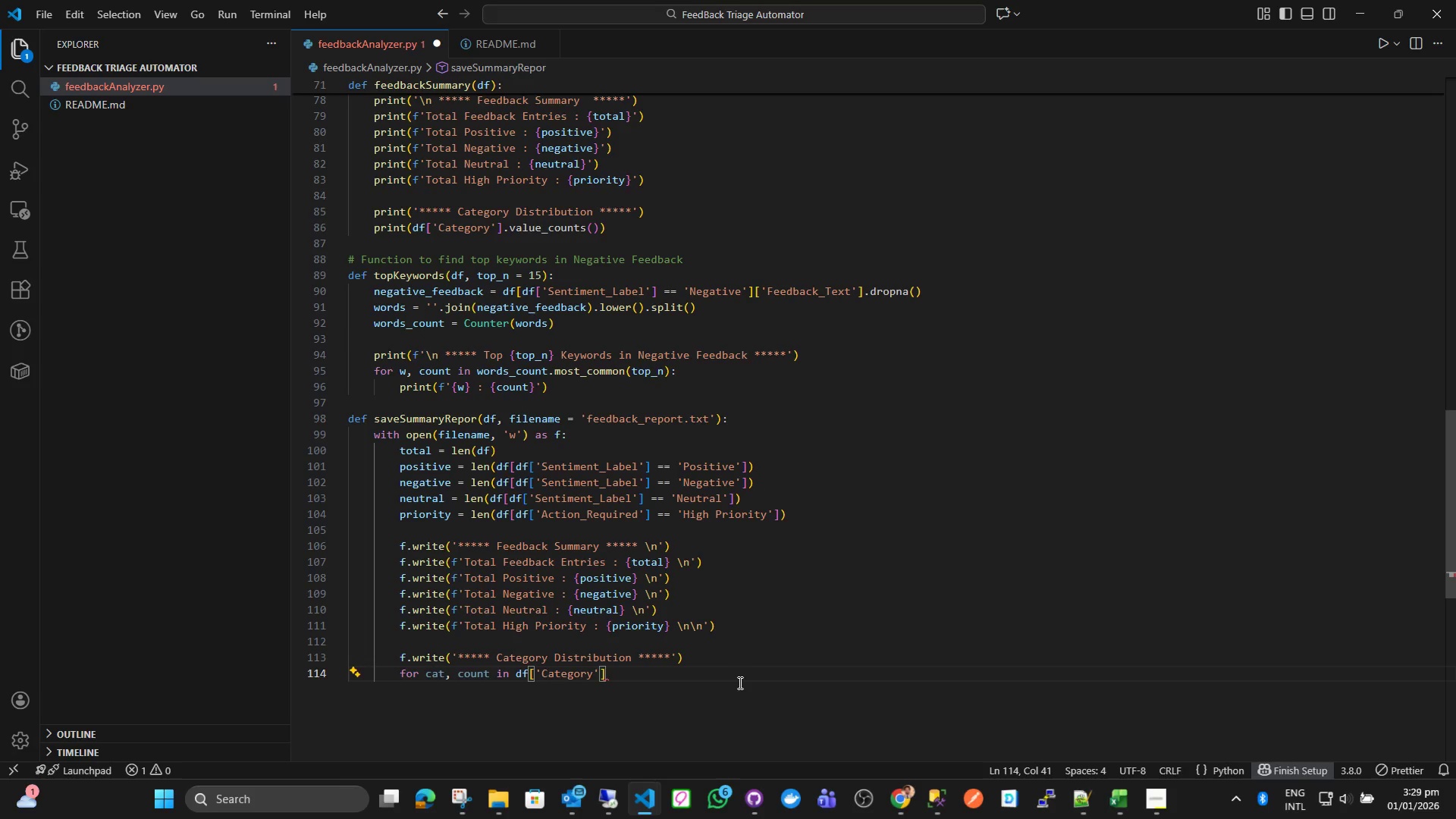 
type(.valye)
key(Backspace)
key(Backspace)
type(uye)
key(Backspace)
key(Backspace)
key(Backspace)
type(e)
key(Backspace)
type(ue_counts()
 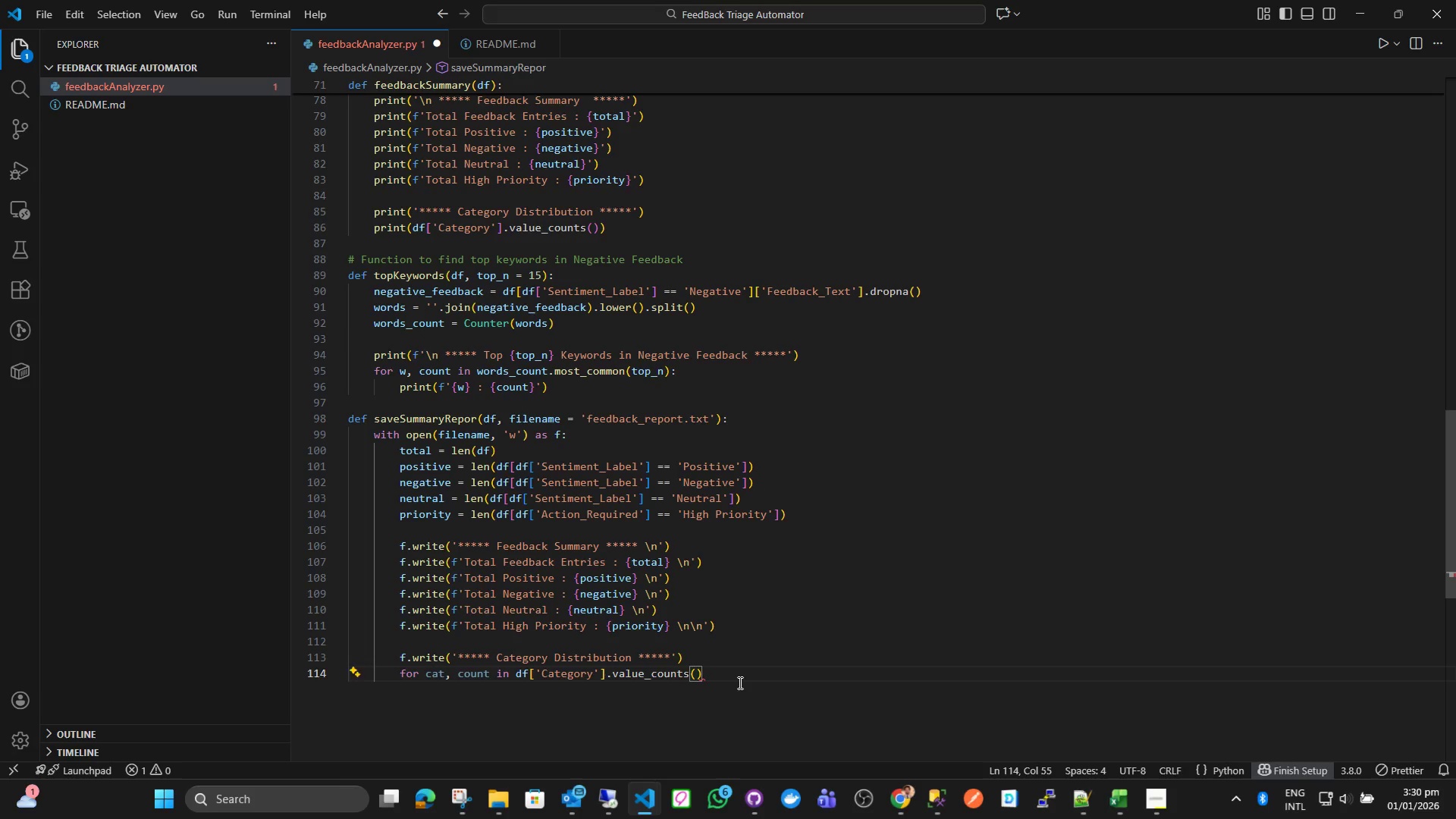 
key(ArrowRight)
 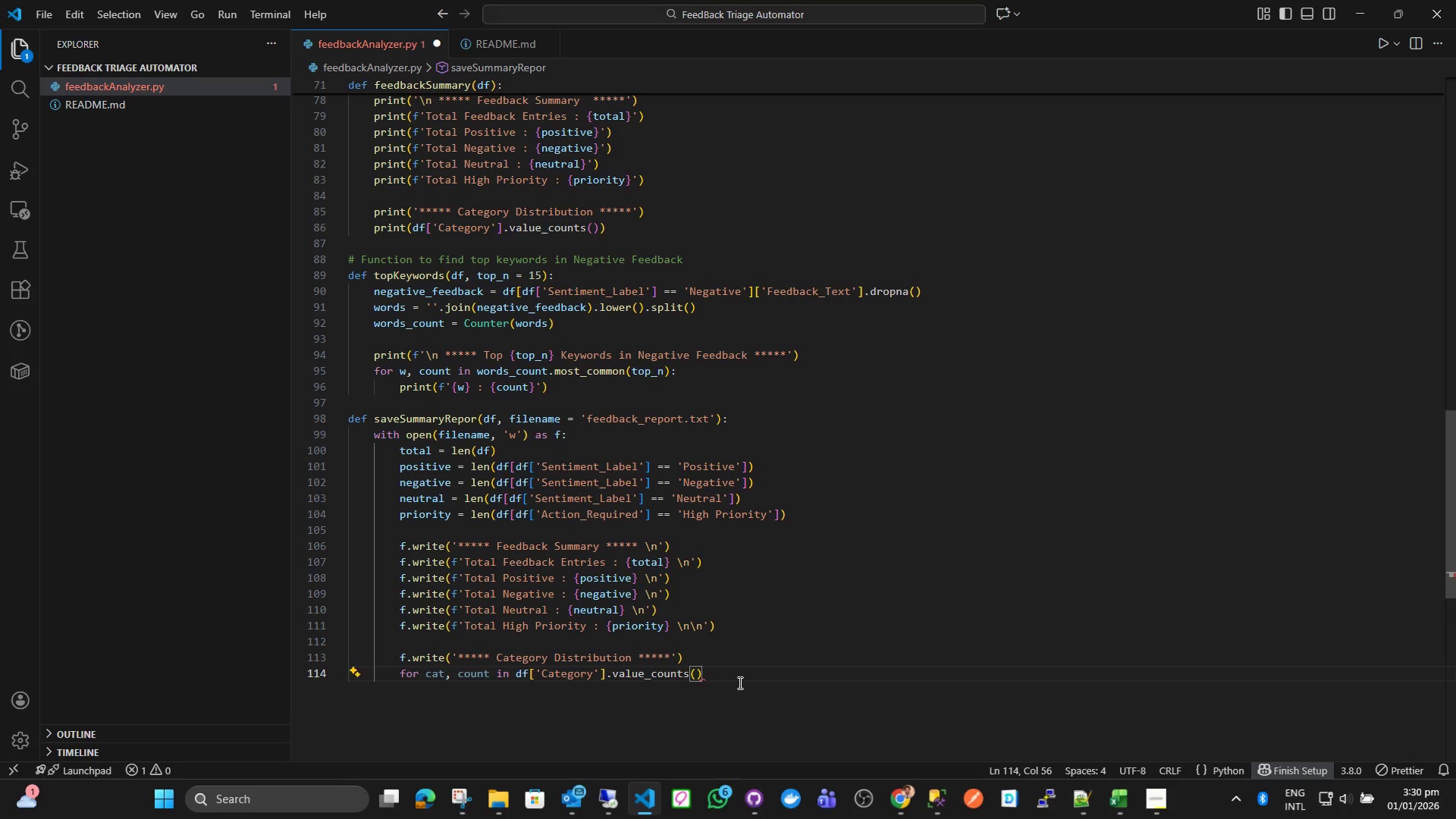 
type(.items()
 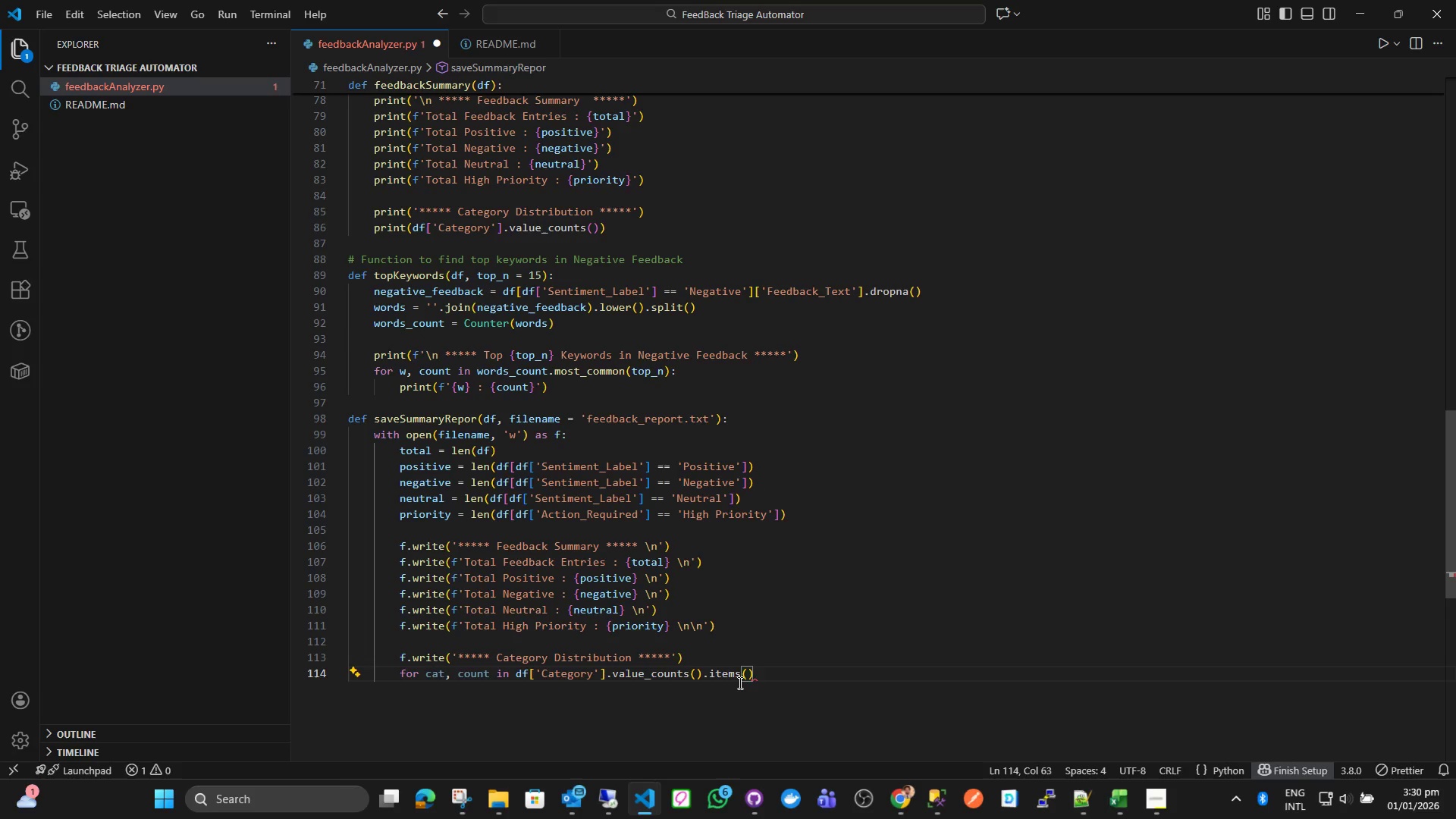 
 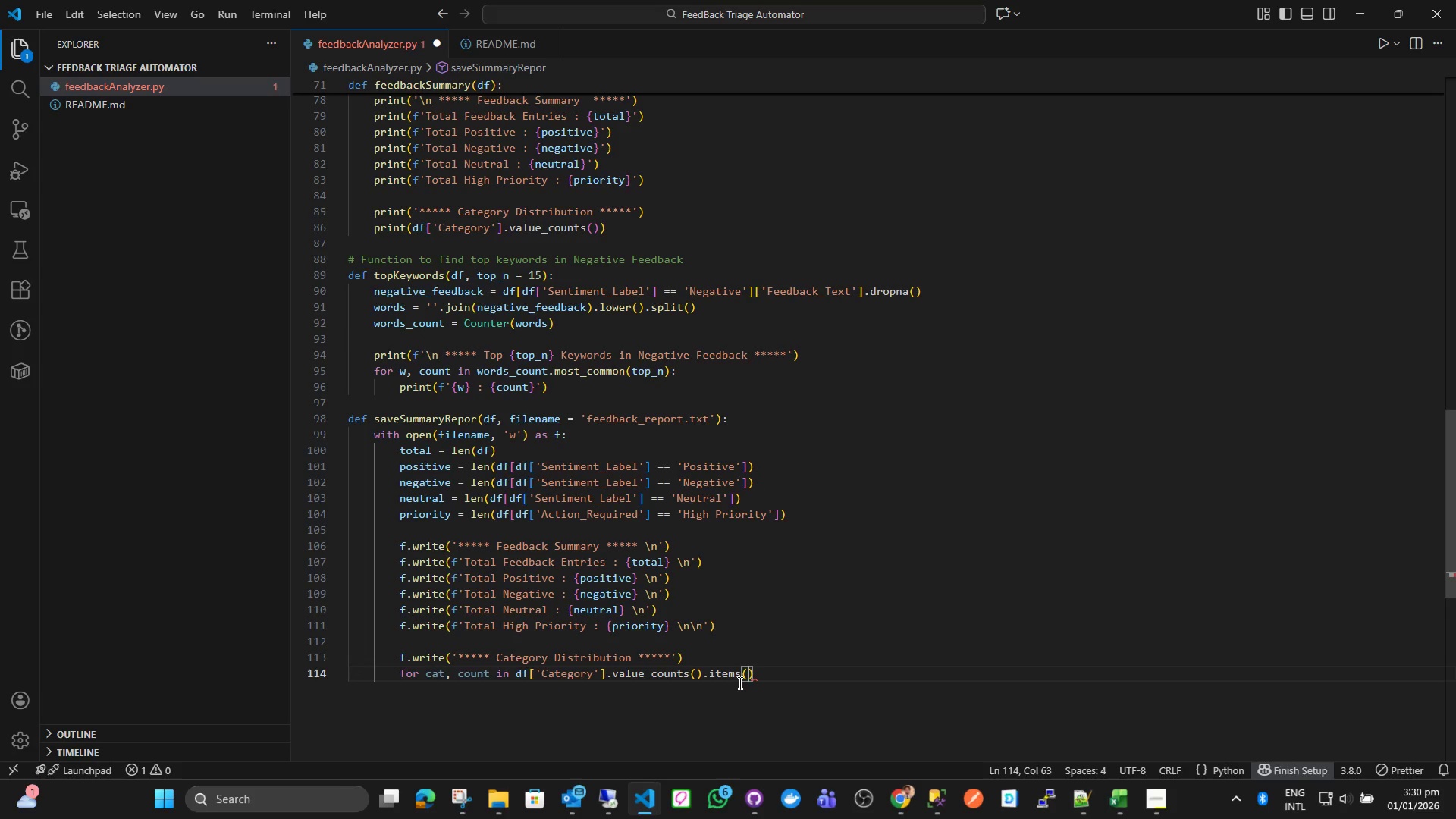 
key(ArrowRight)
 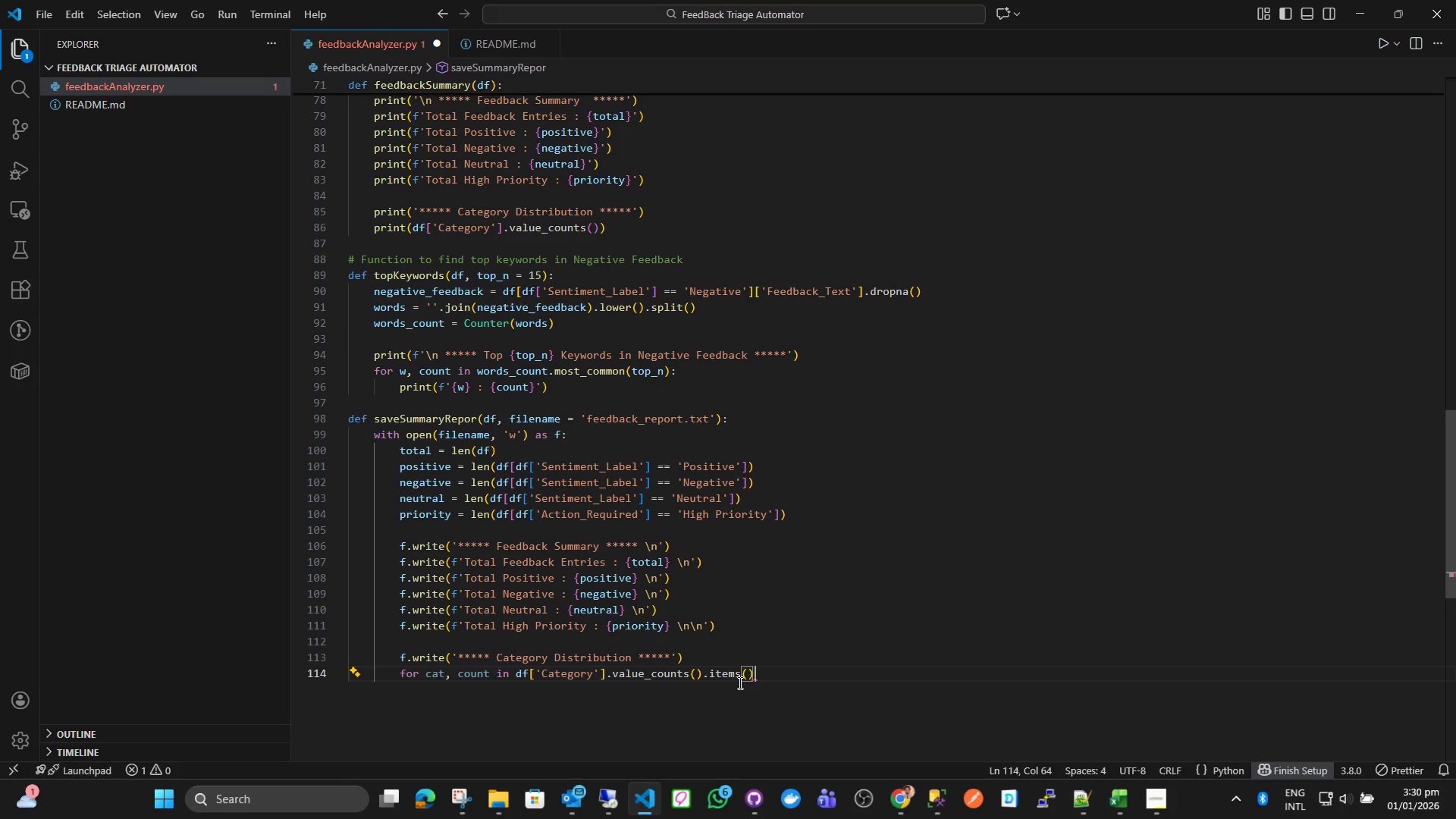 
key(Shift+Semicolon)
 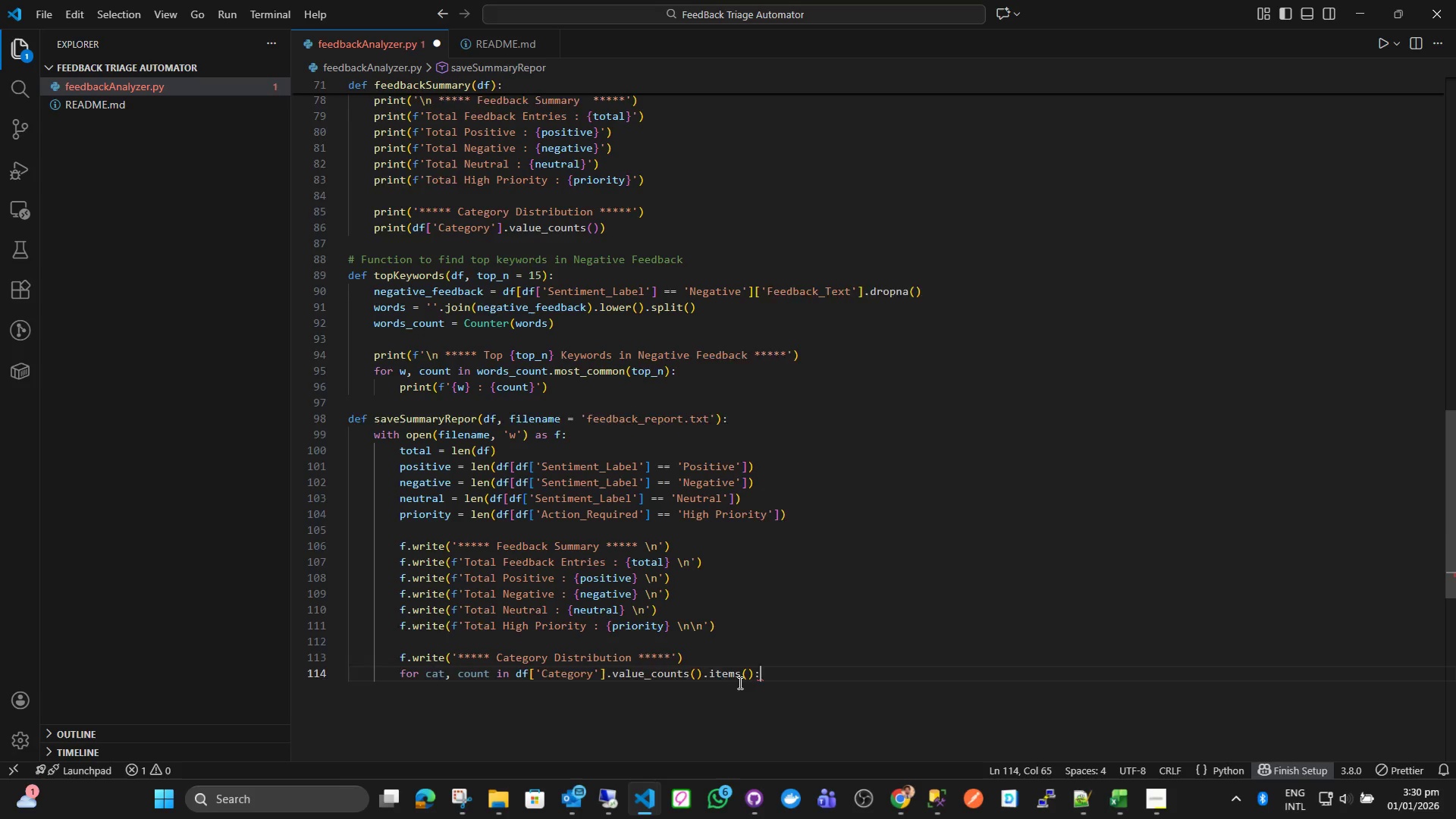 
key(Enter)
 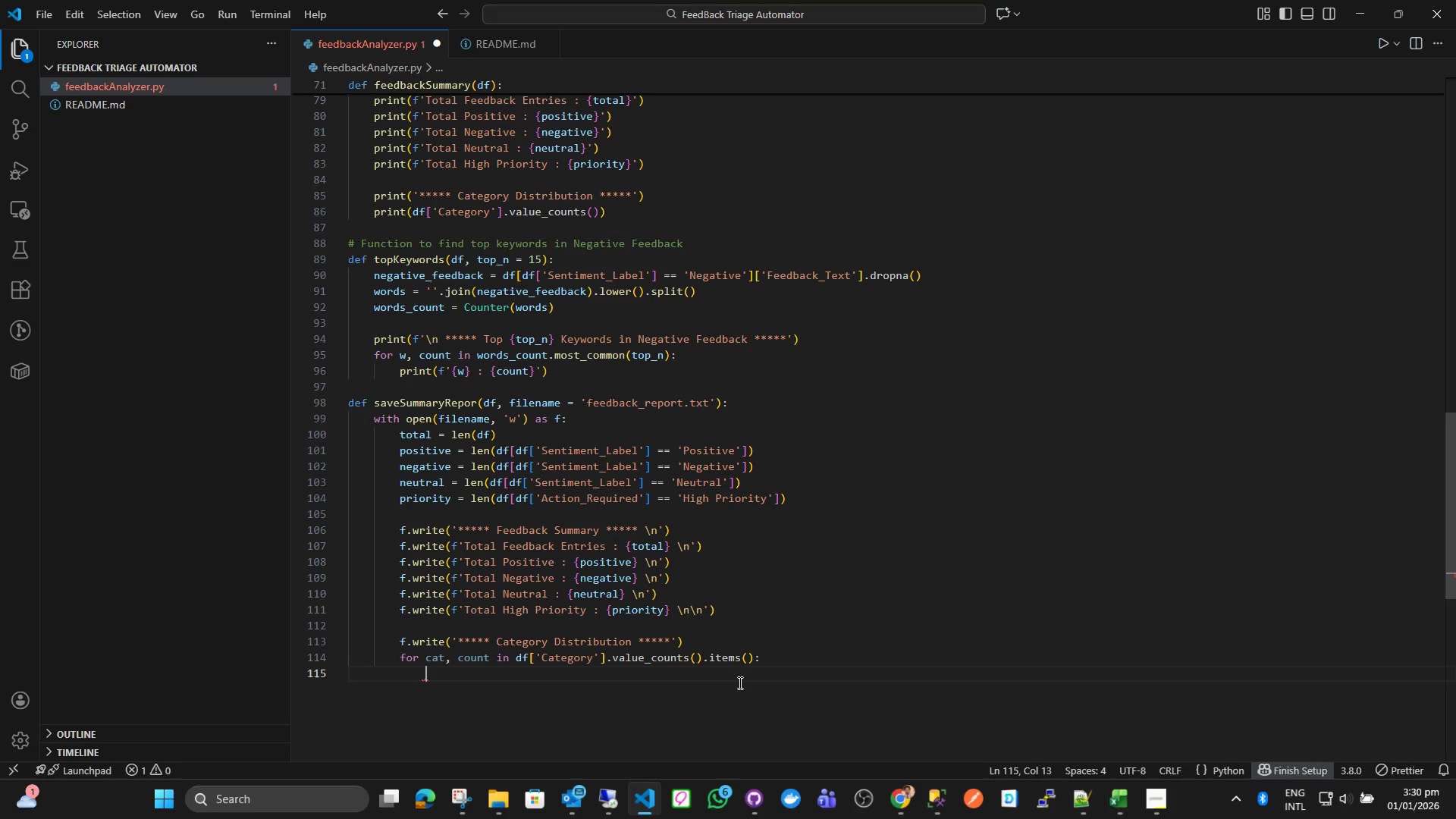 
type(f.write('')
 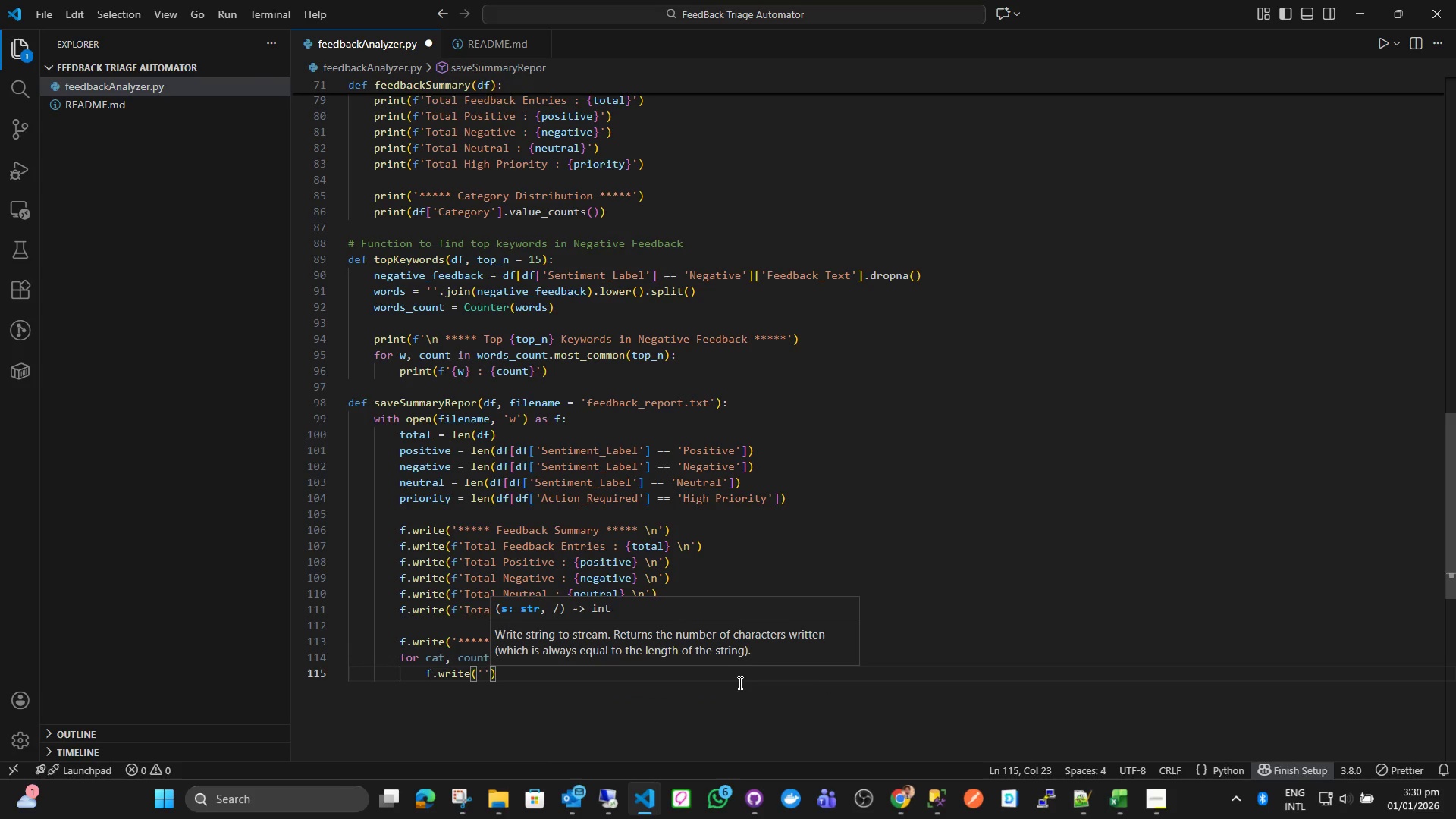 
 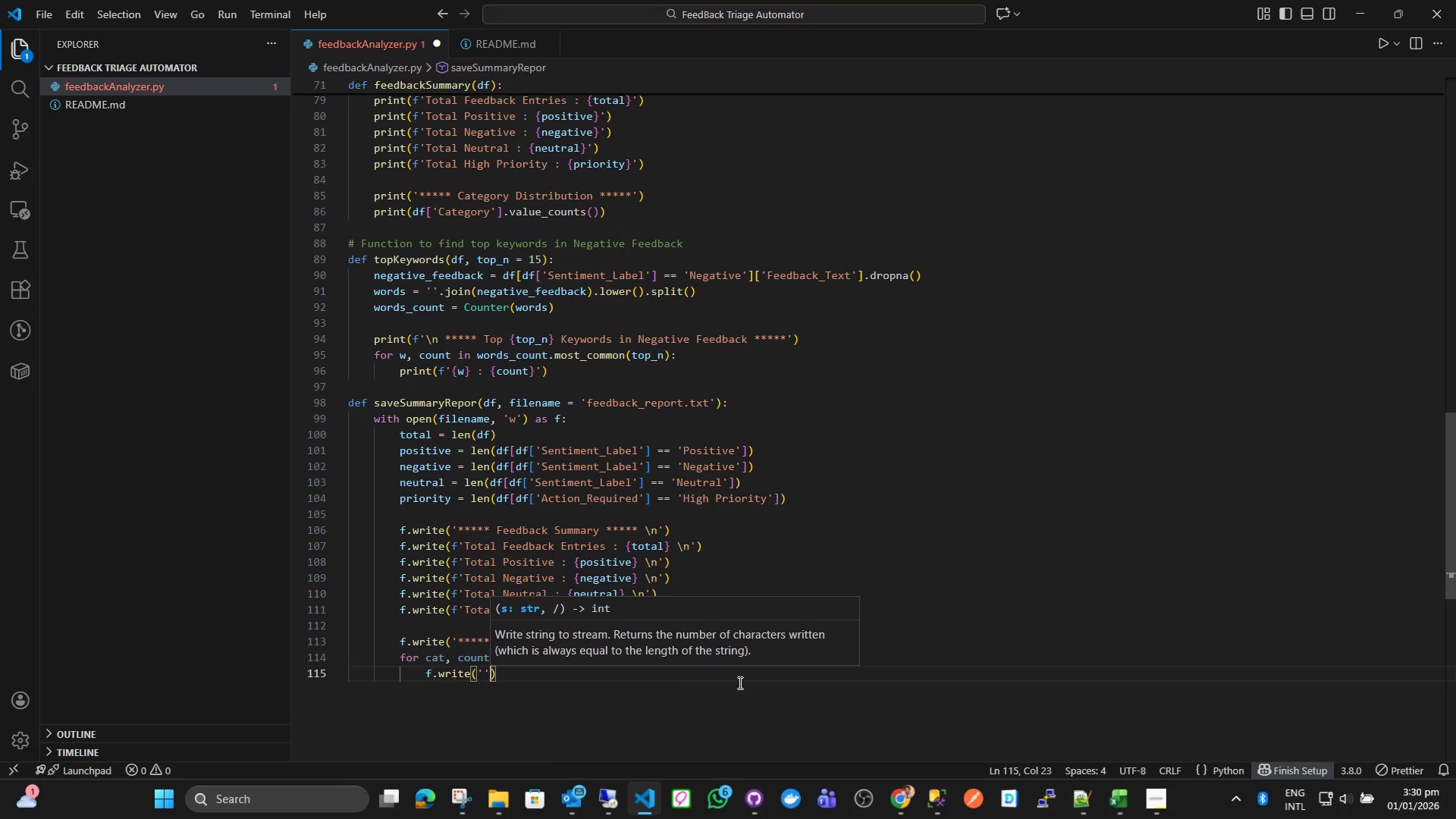 
key(ArrowLeft)
 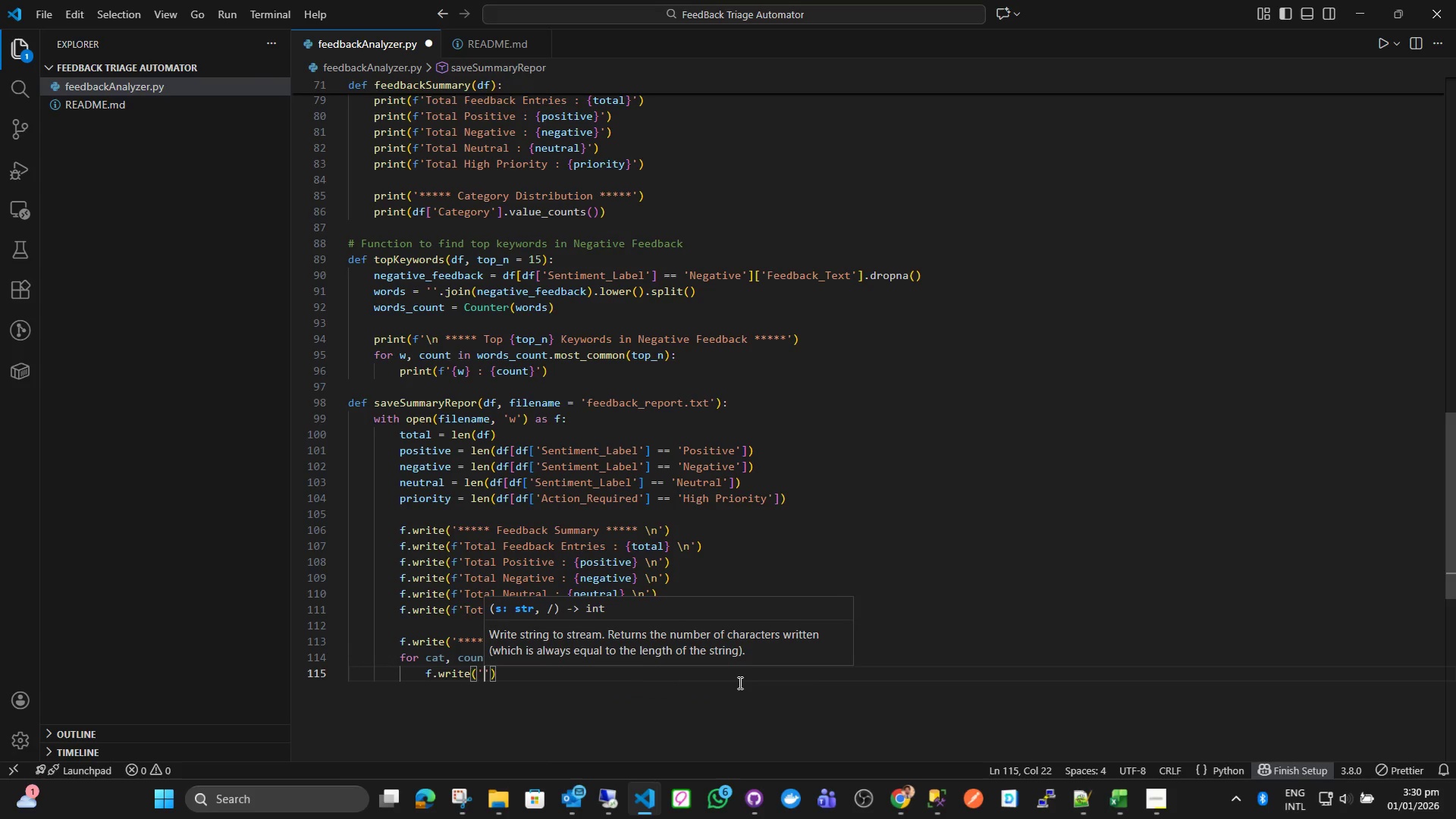 
key(ArrowLeft)
 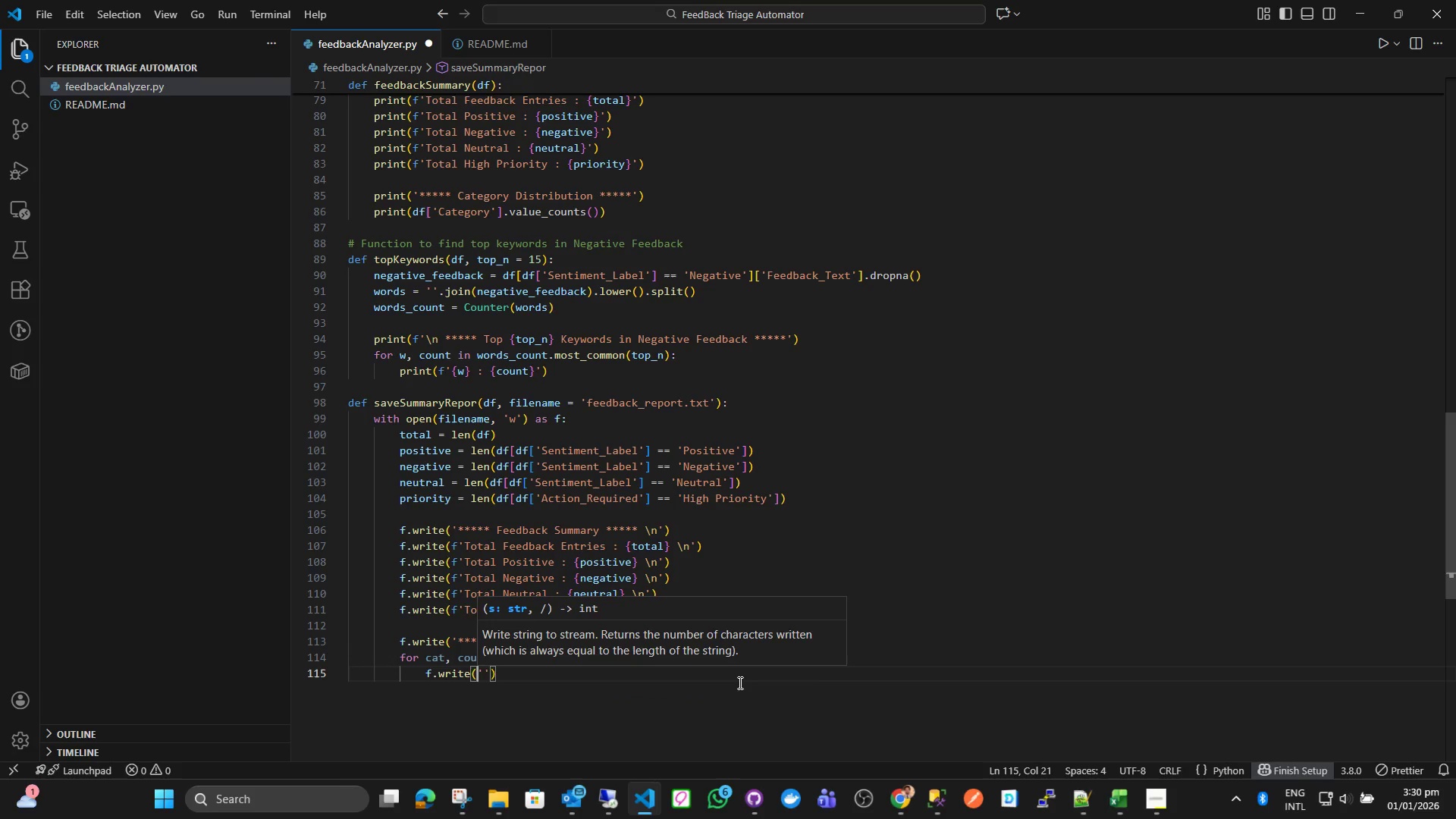 
key(F)
 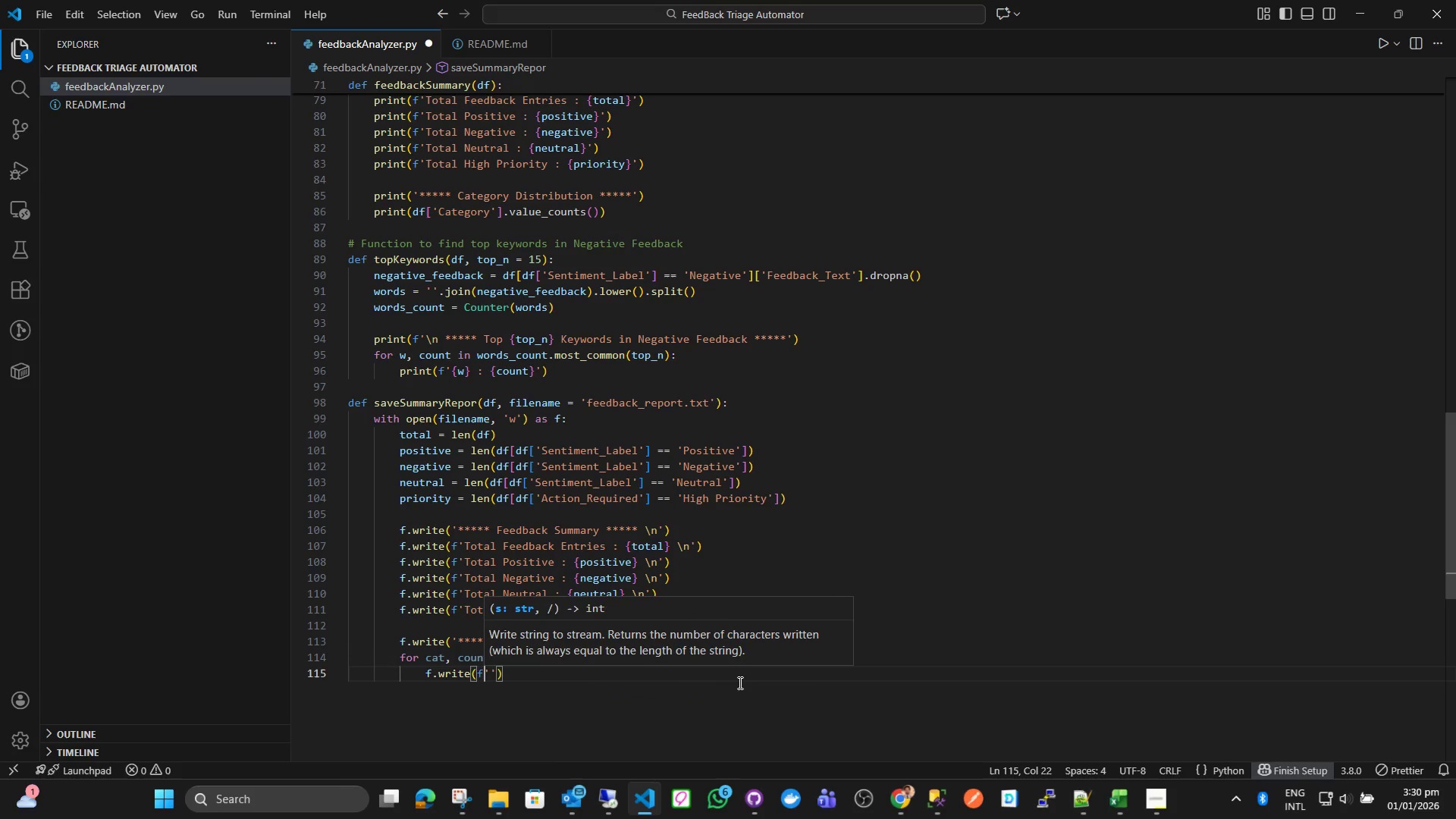 
key(ArrowRight)
 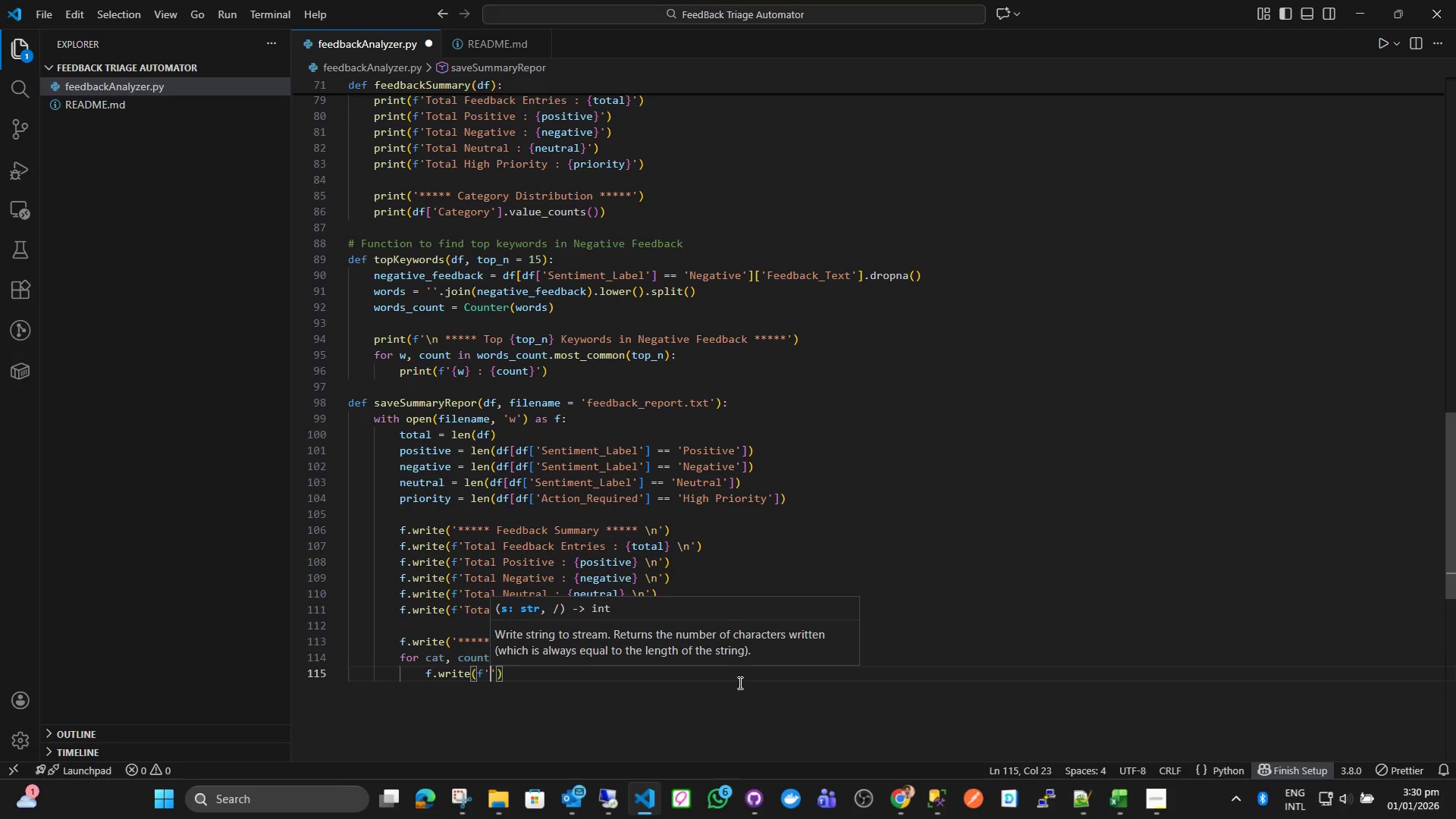 
type({cat)
 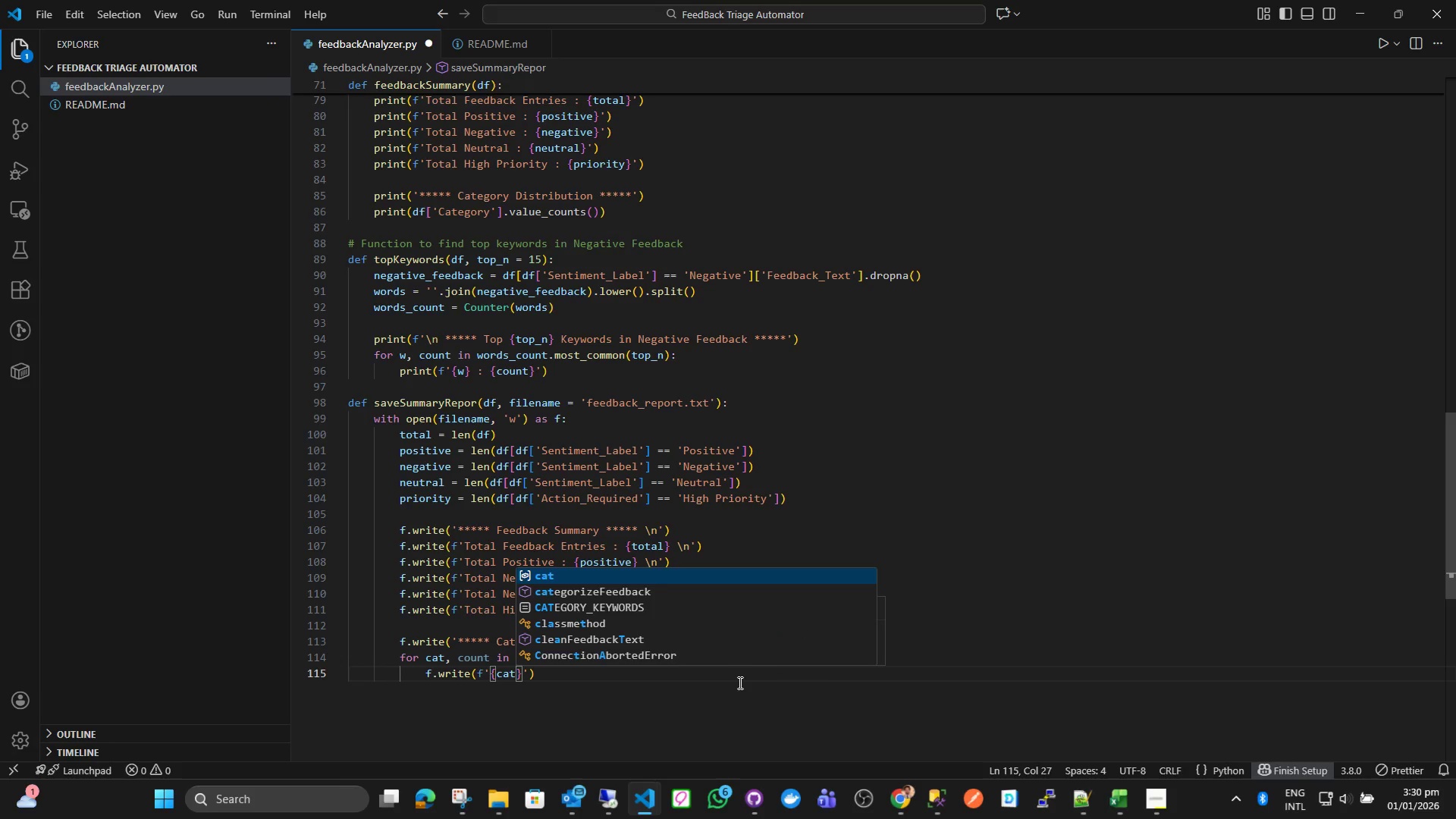 
key(ArrowRight)
 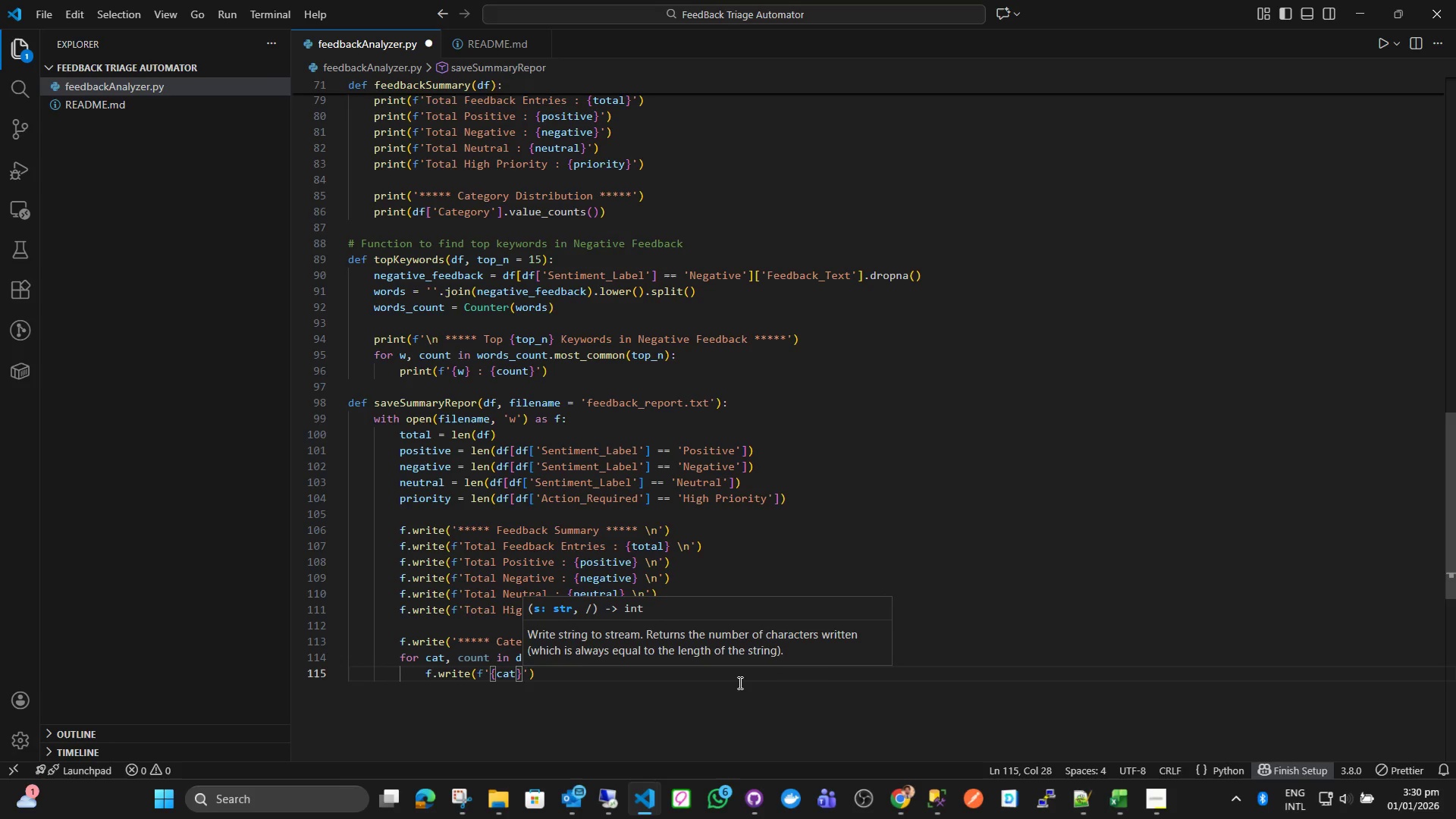 
type( : {cou)
 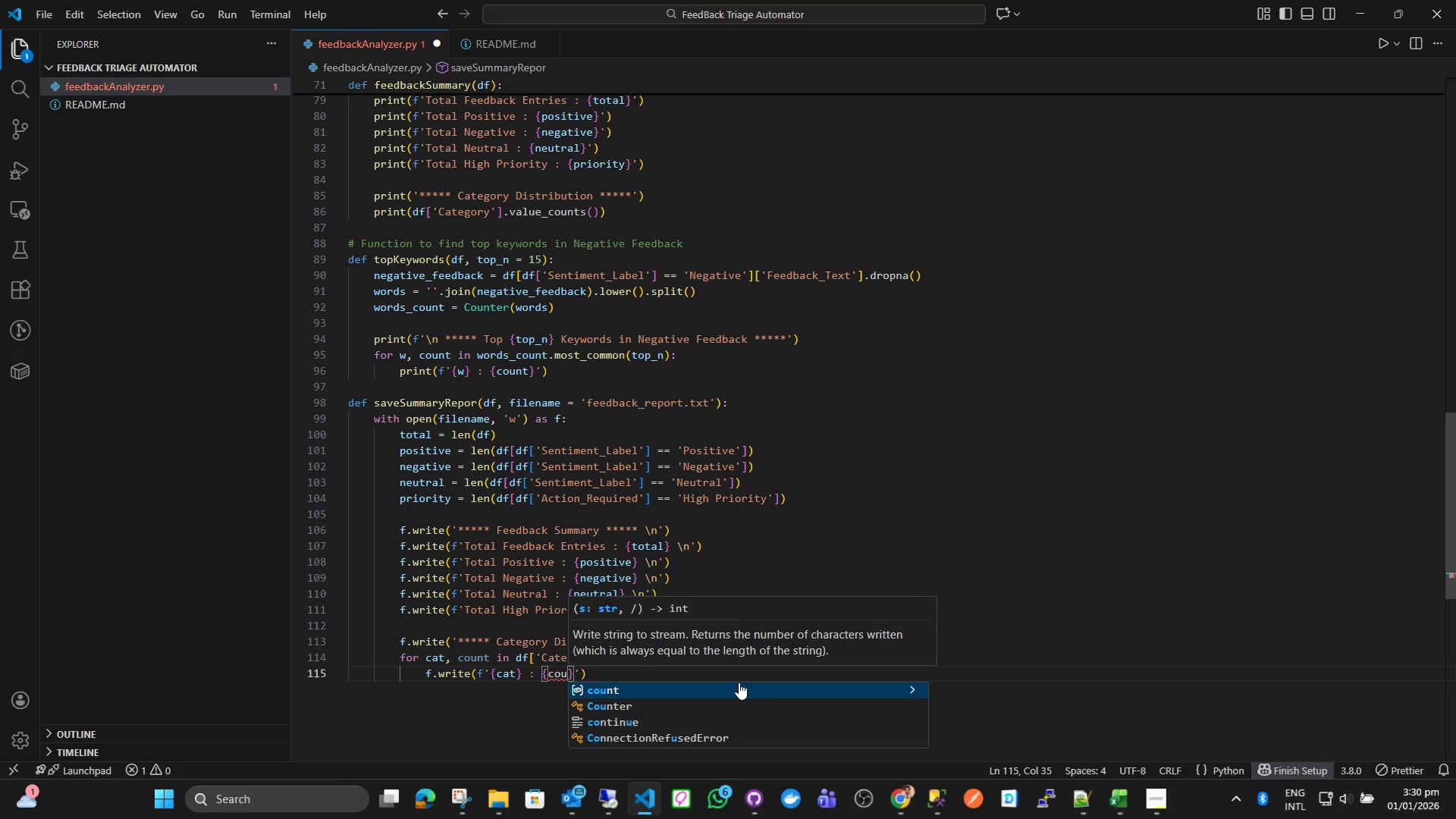 
key(Enter)
 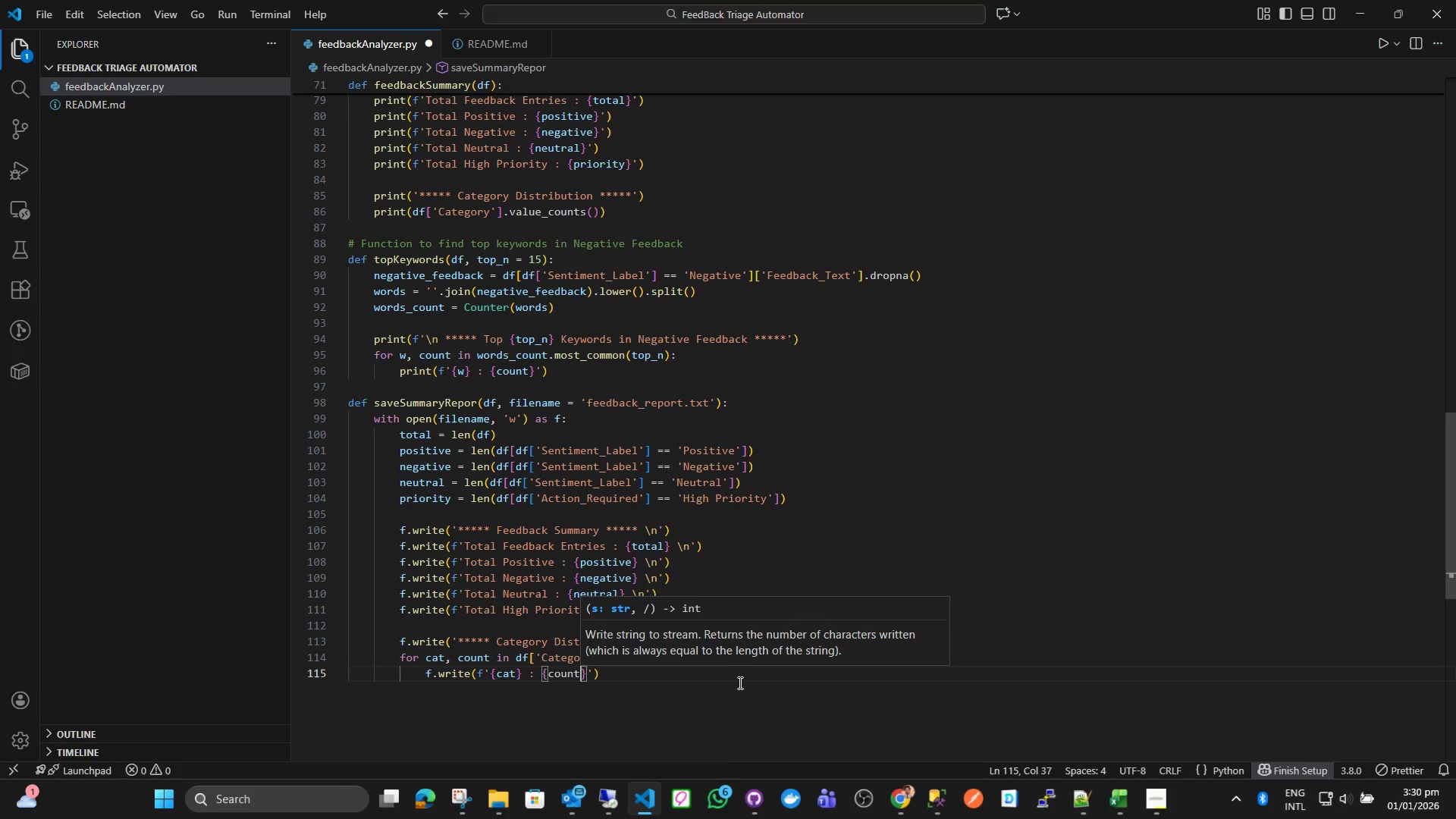 
key(ArrowRight)
 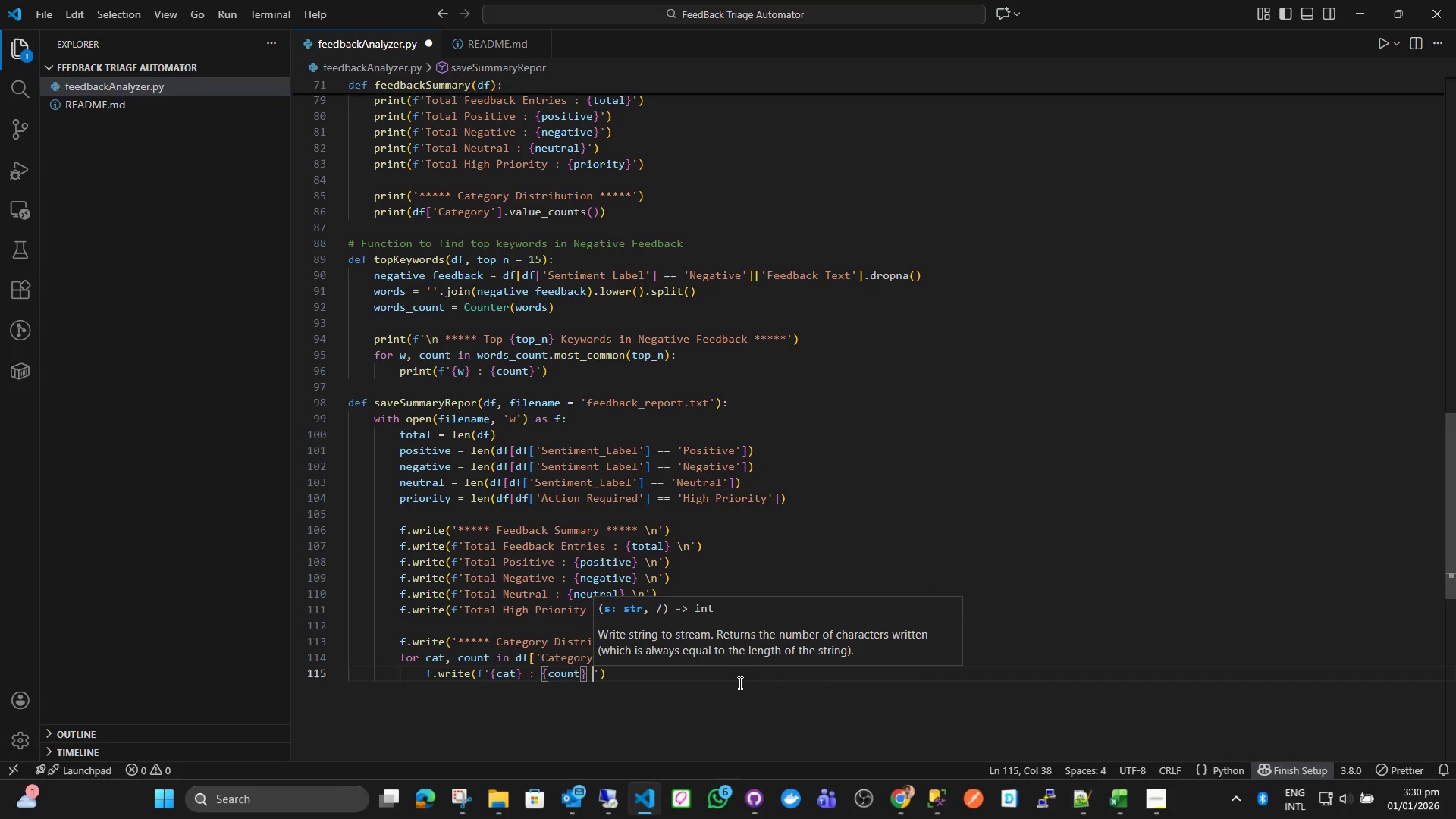 
key(Space)
 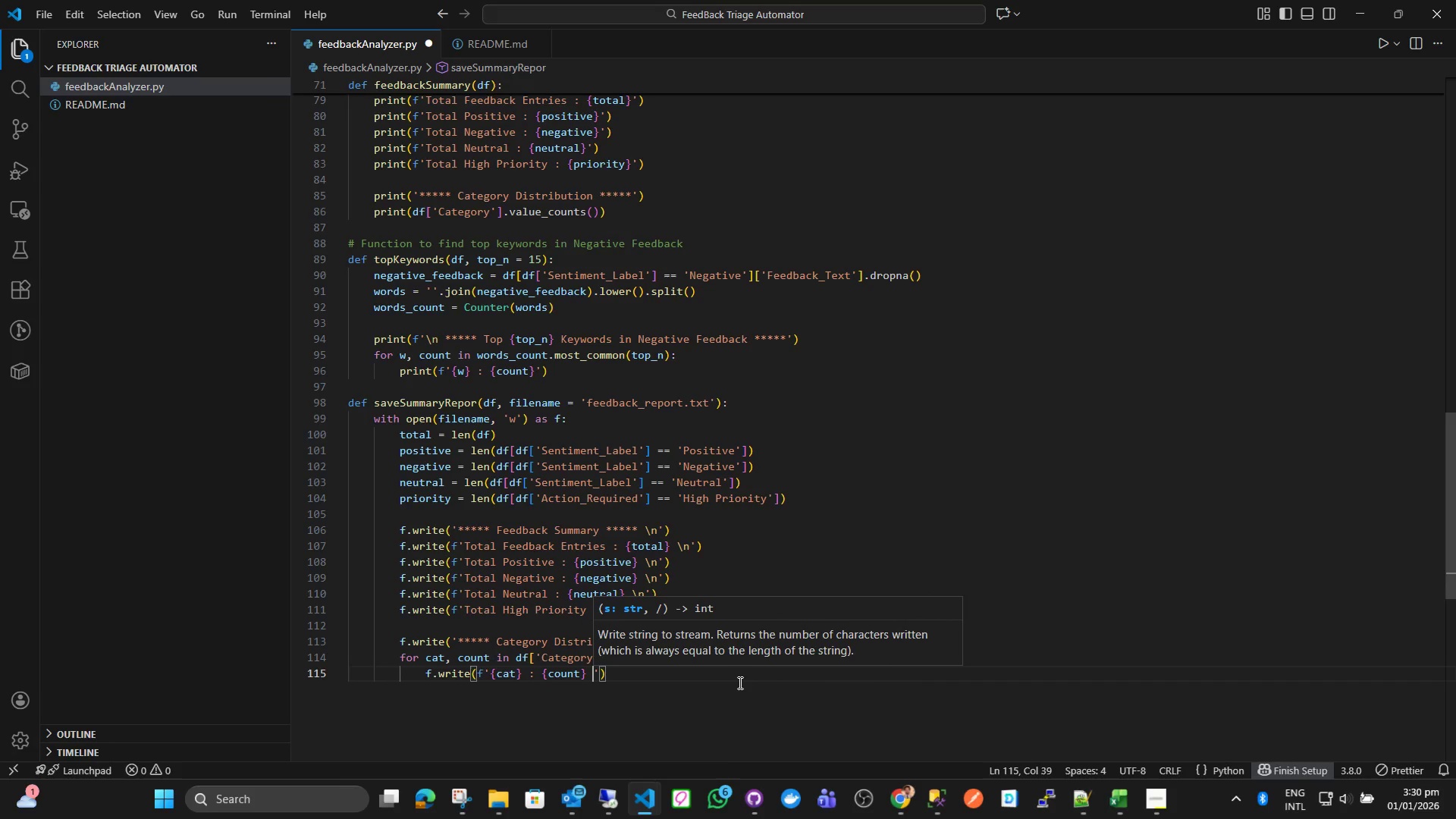 
key(Backslash)
 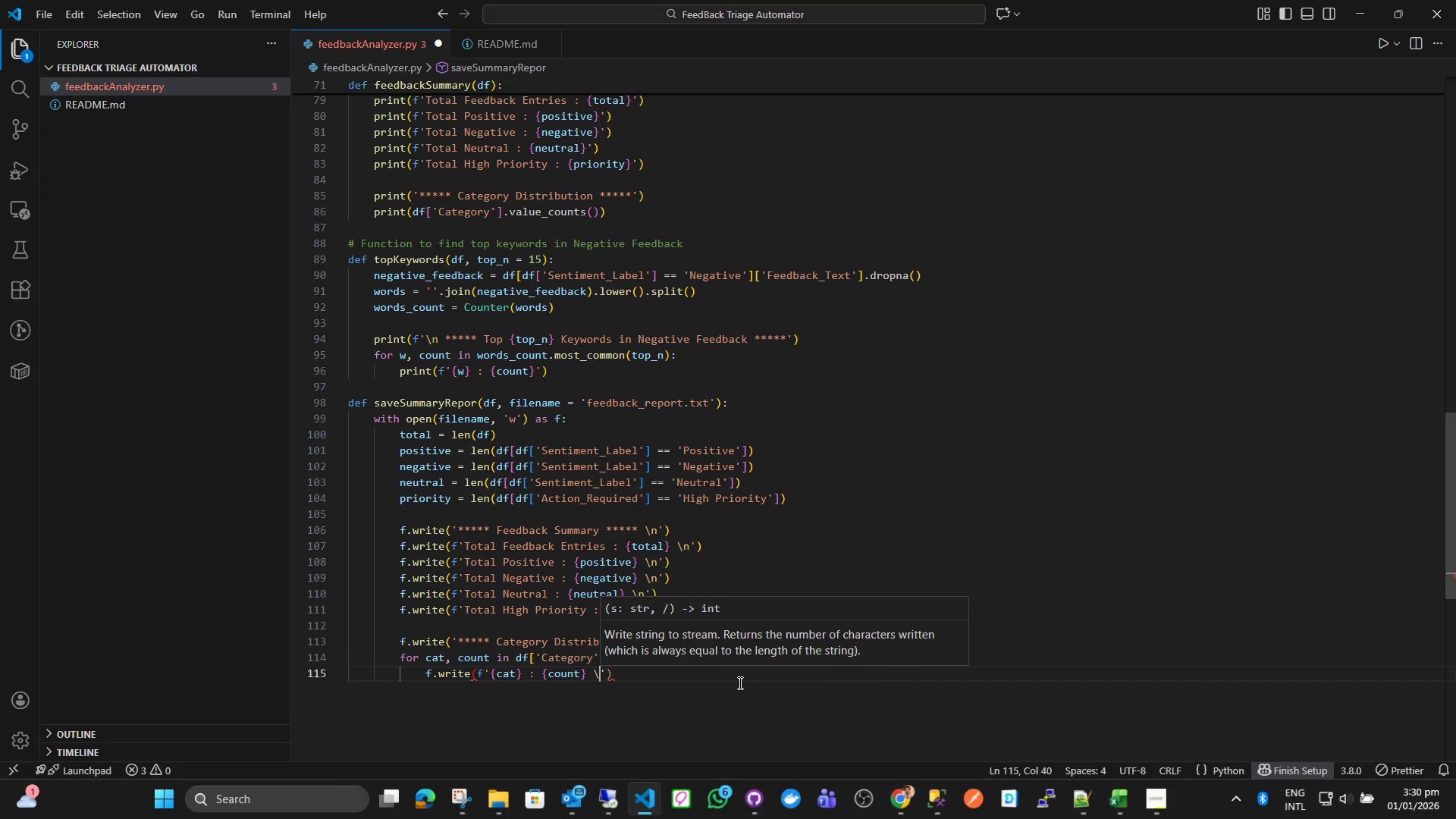 
key(N)
 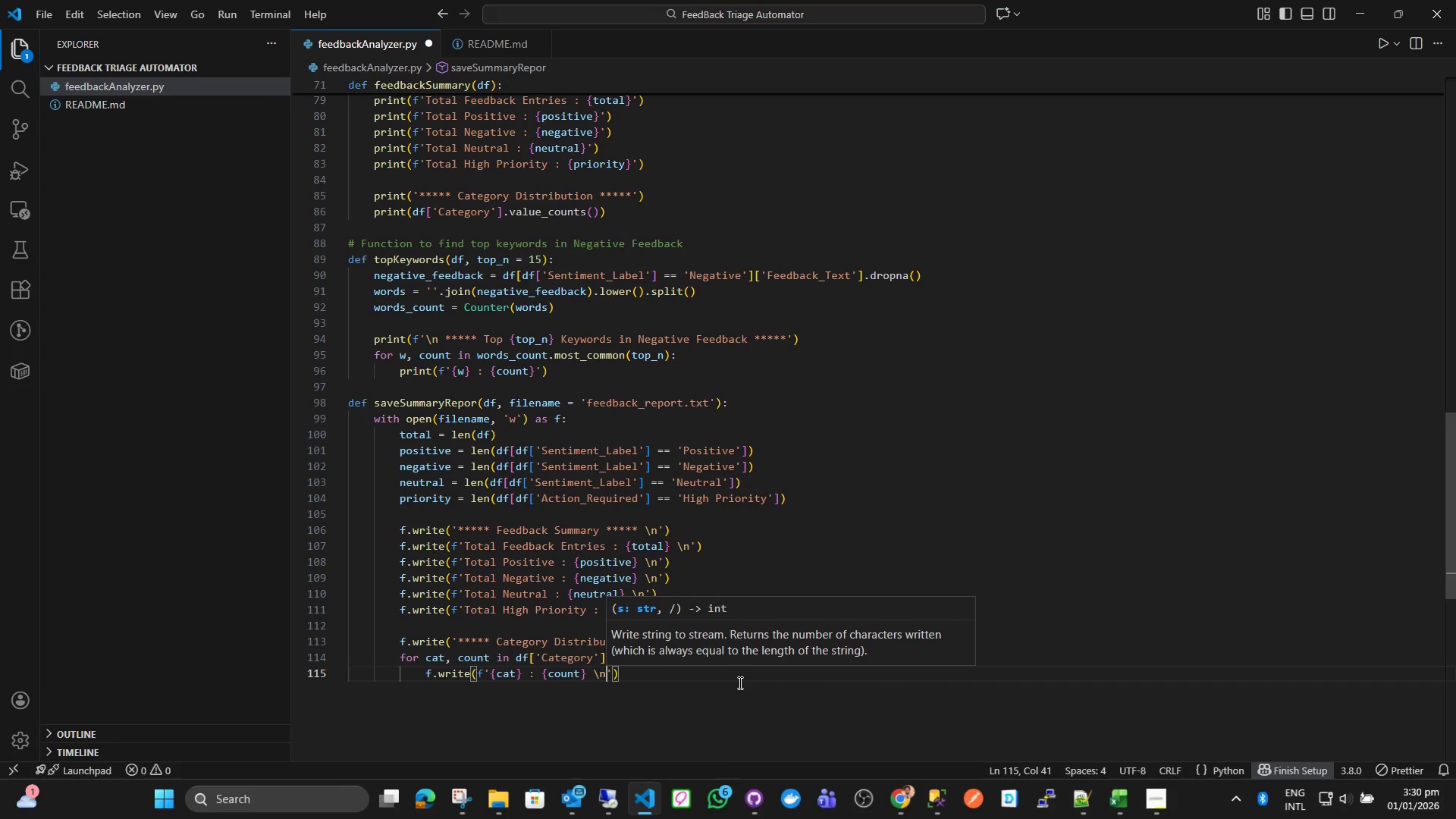 
key(ArrowRight)
 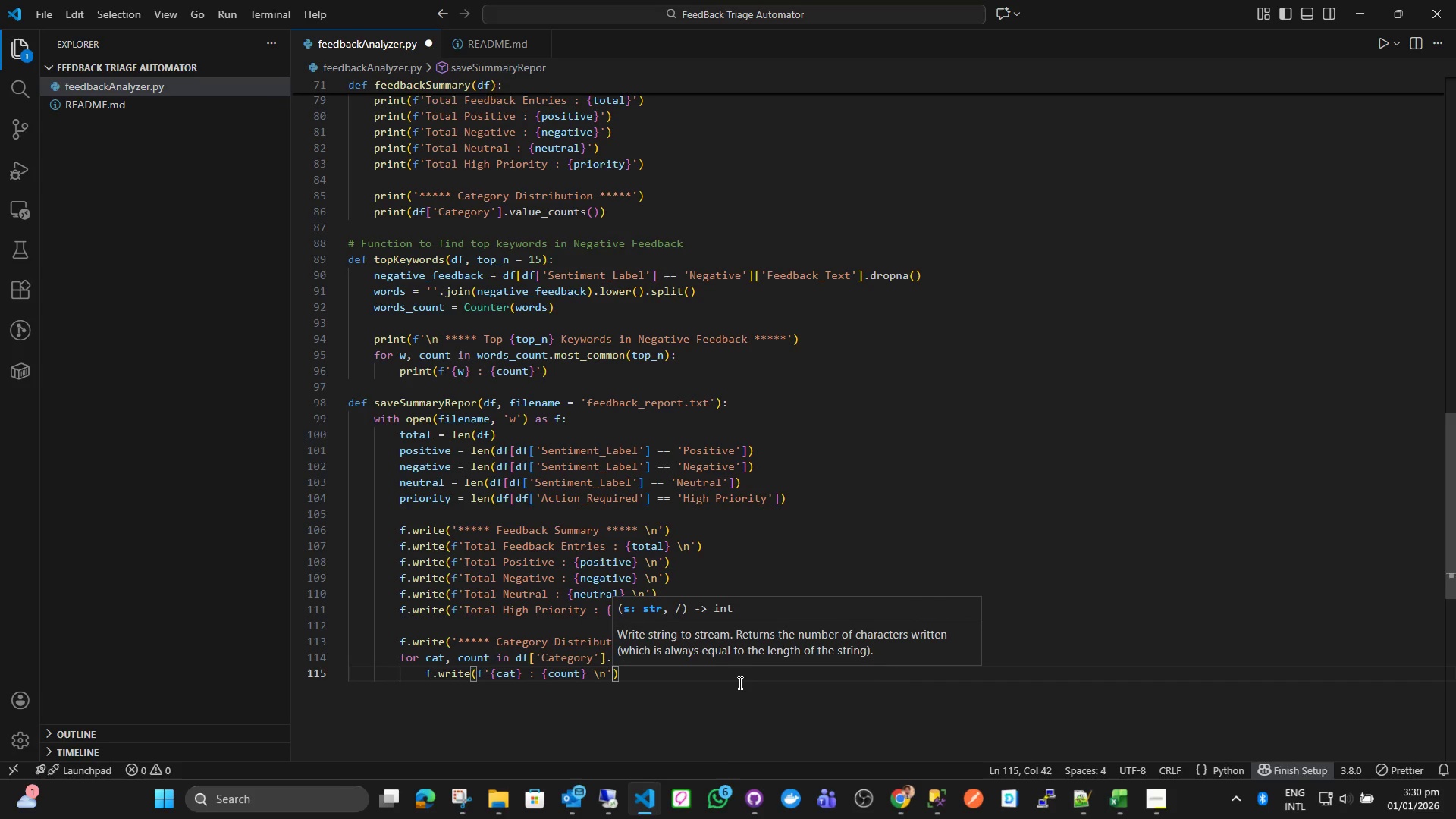 
key(ArrowRight)
 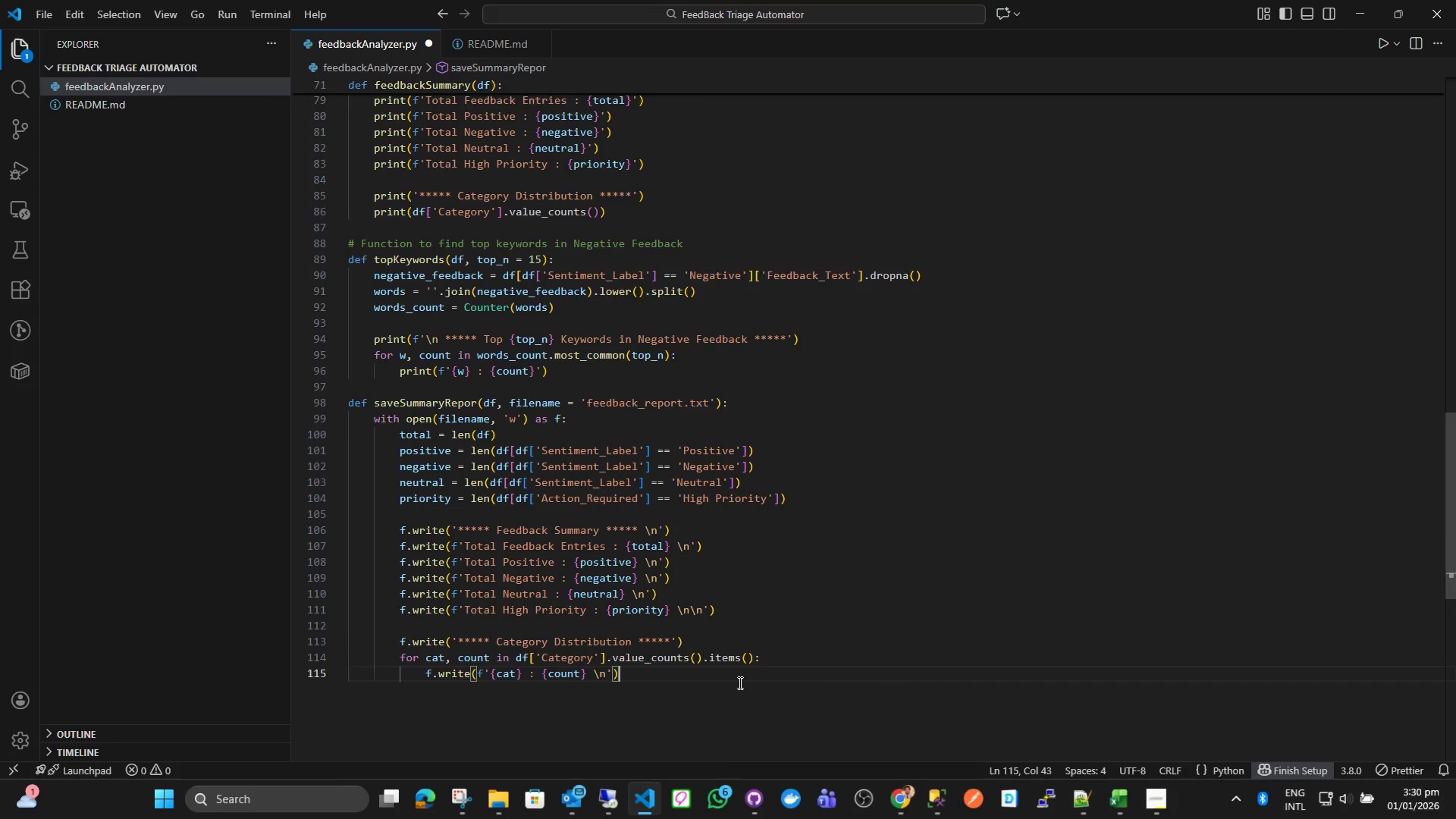 
key(Enter)
 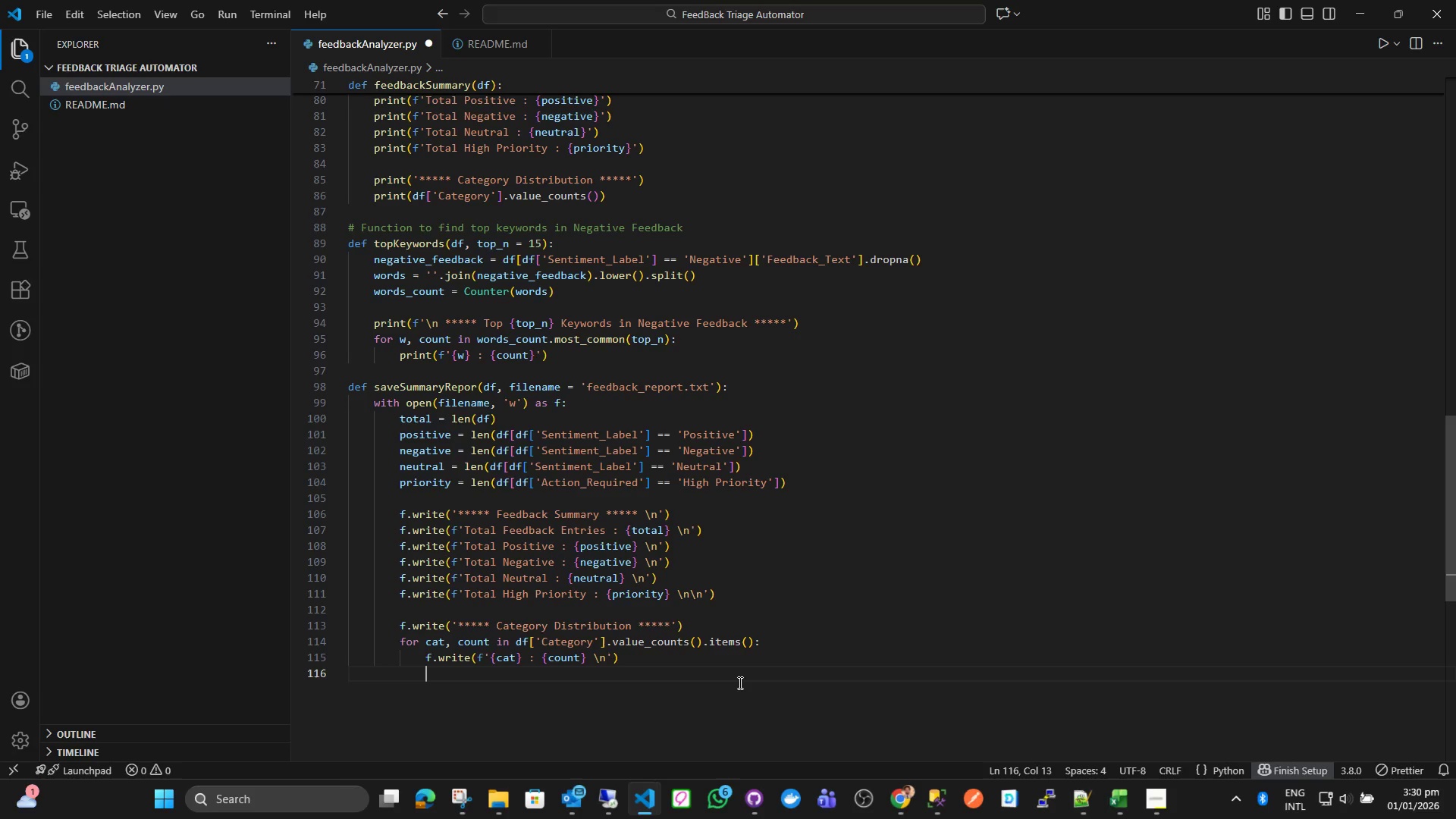 
key(Enter)
 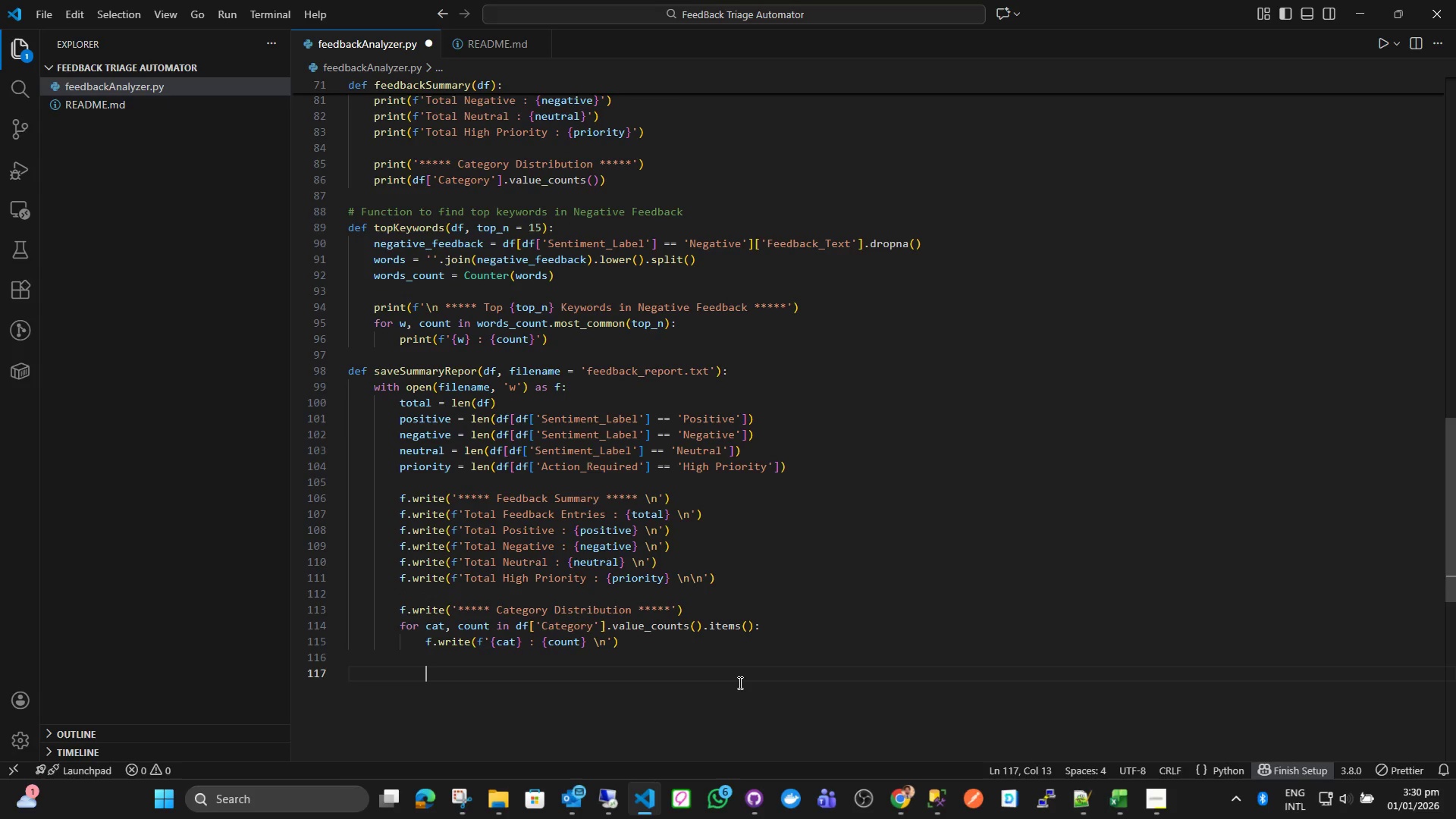 
key(Backspace)
type(f.wr)
 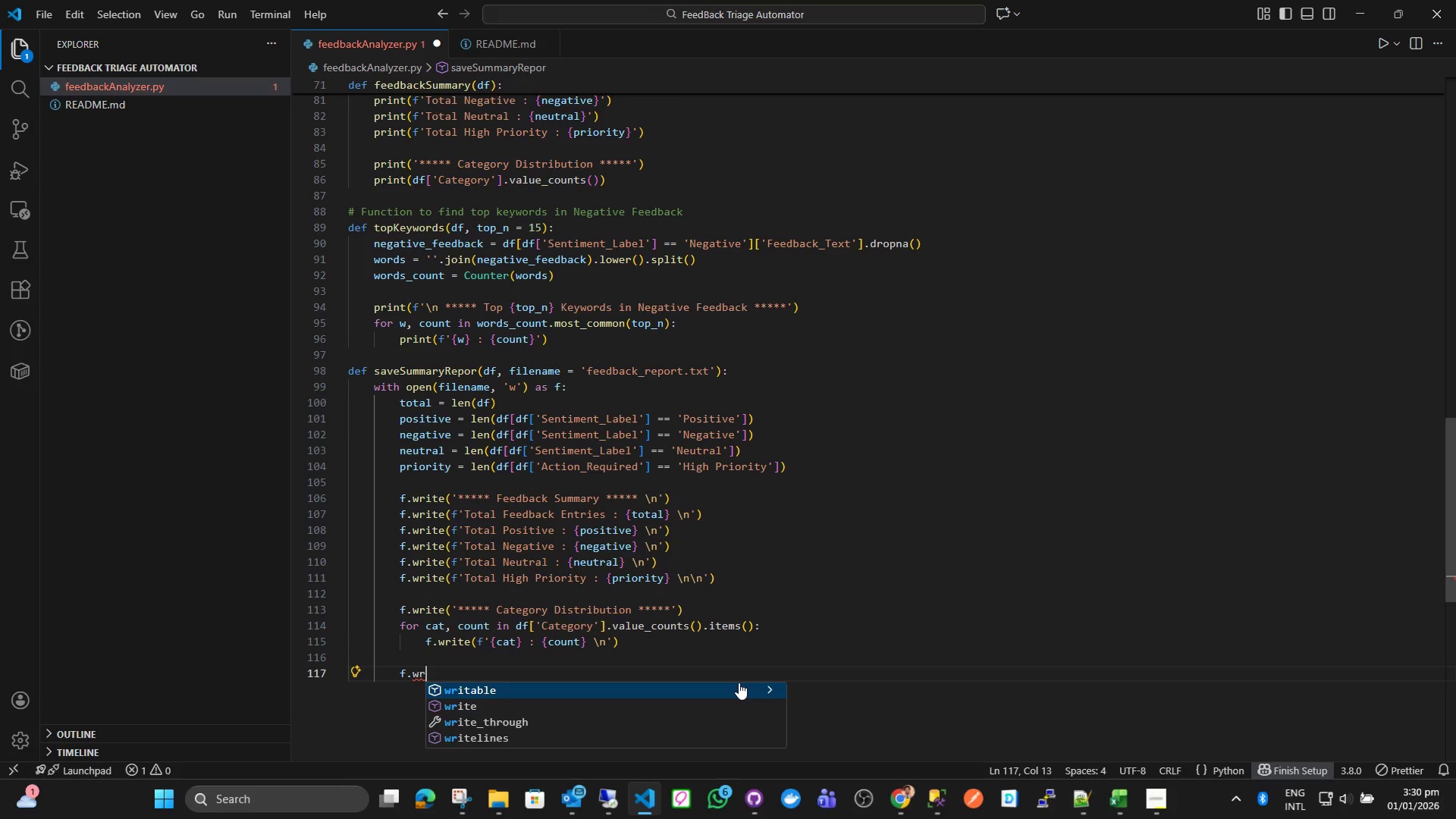 
key(ArrowDown)
 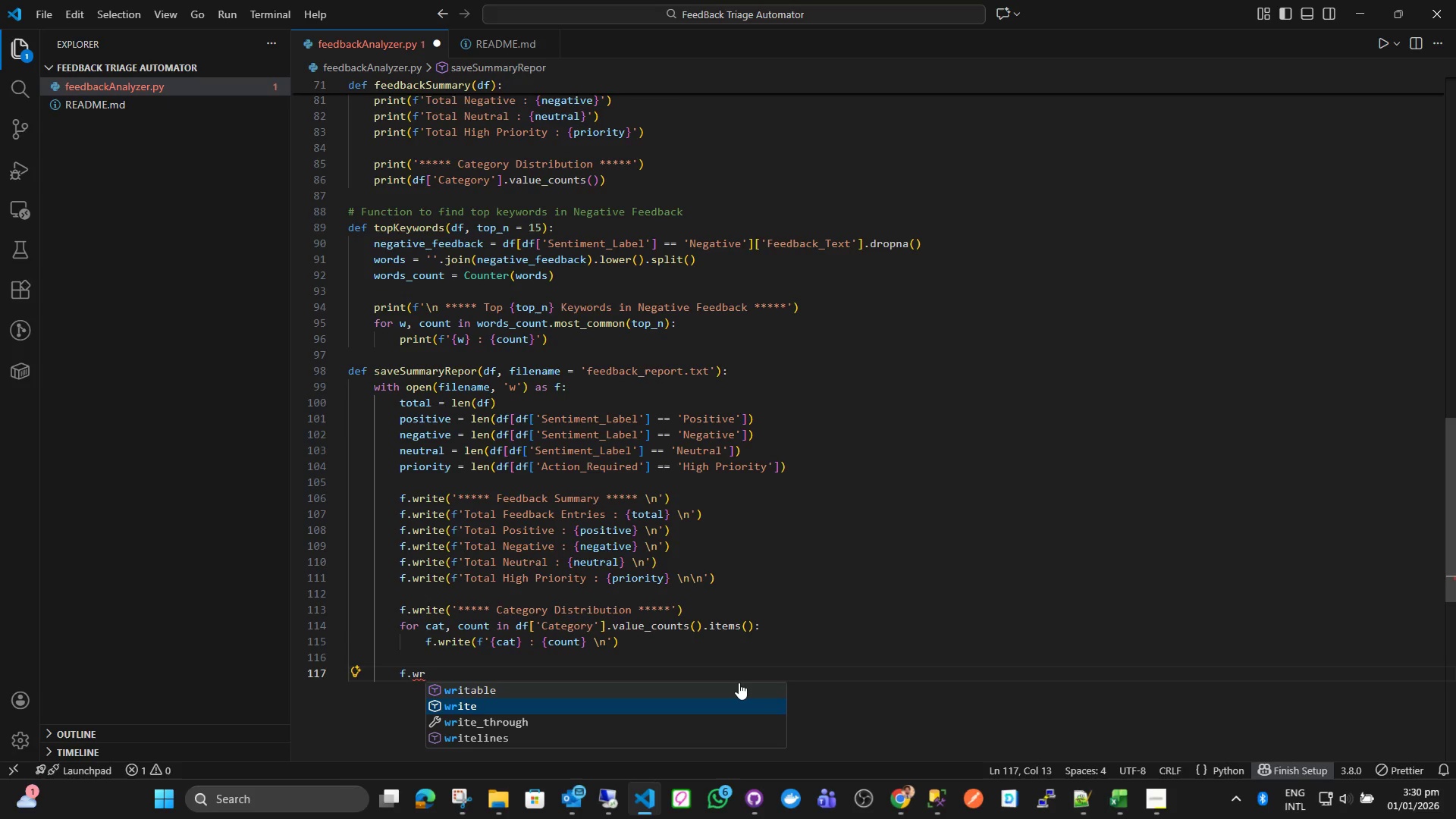 
key(ArrowRight)
 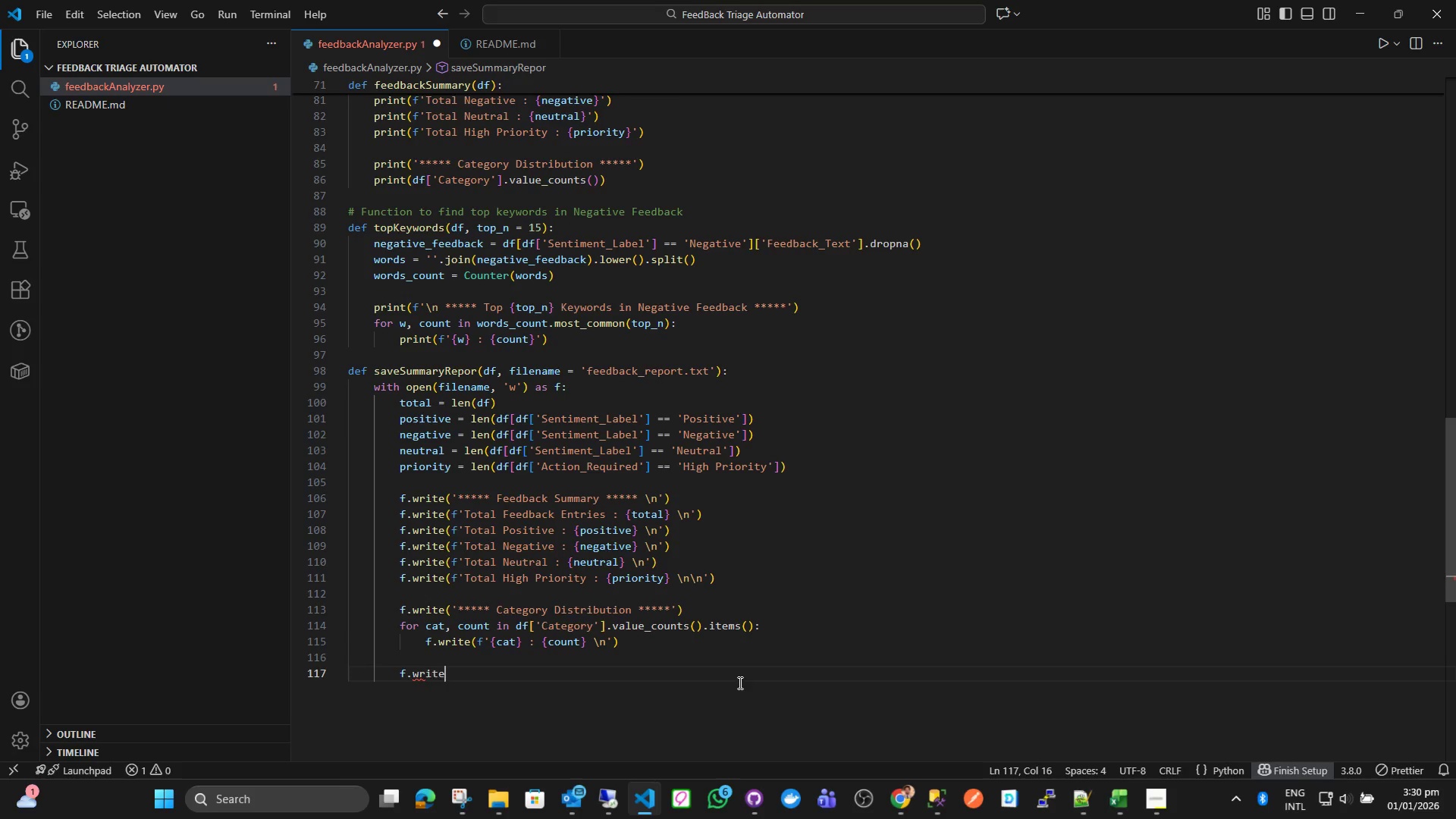 
key(Enter)
 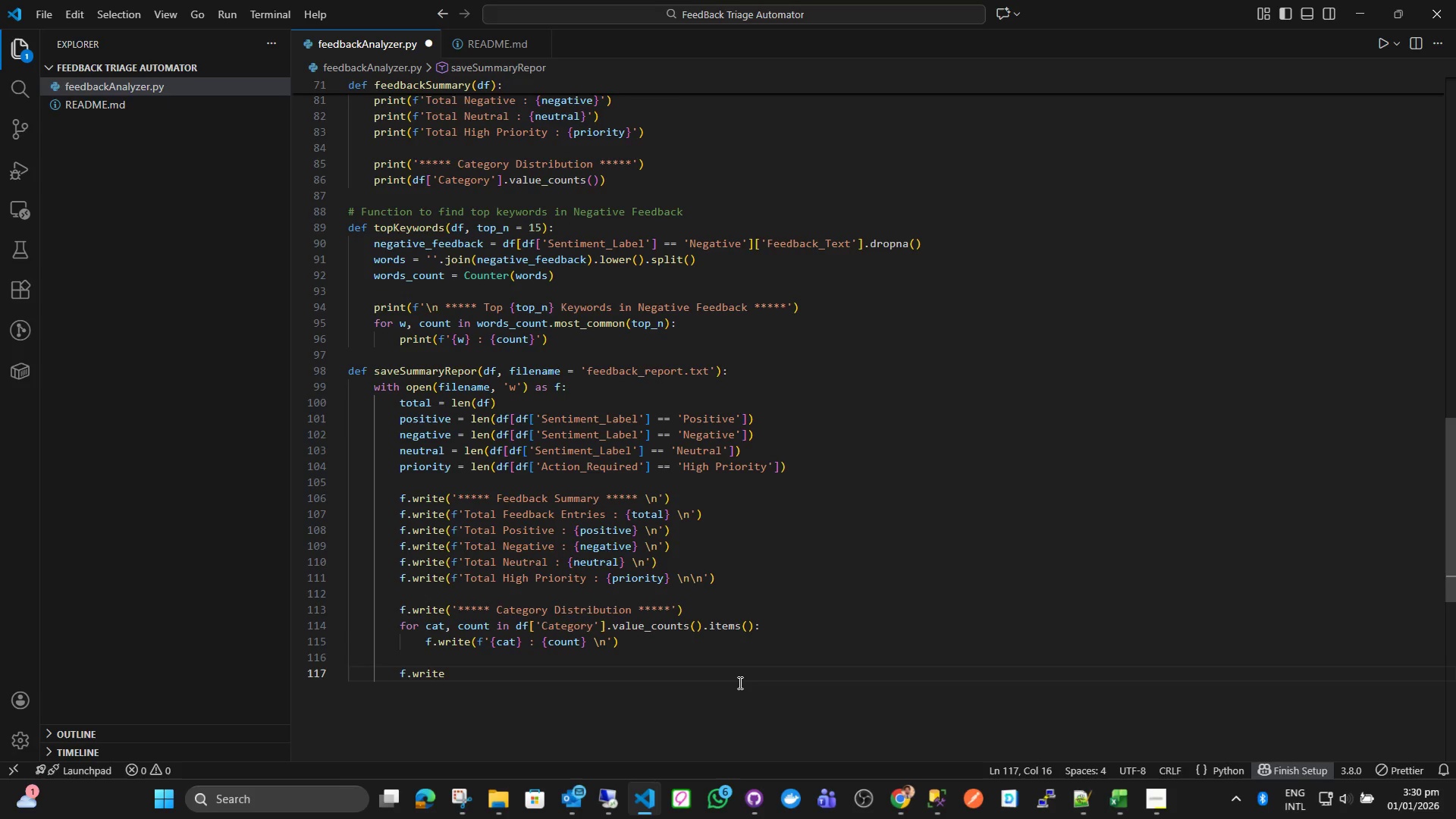 
key(Shift+9)
 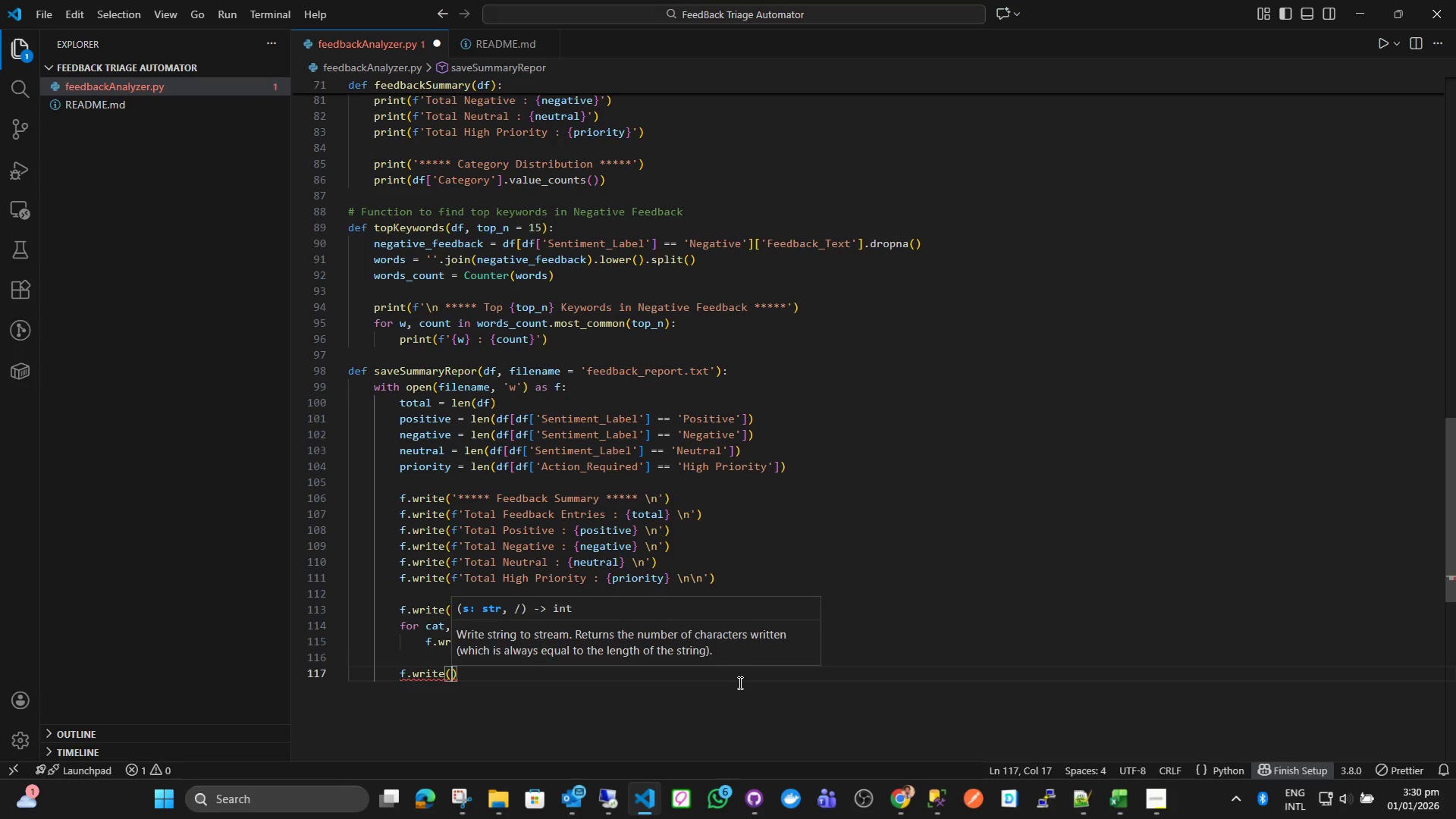 
key(Quote)
 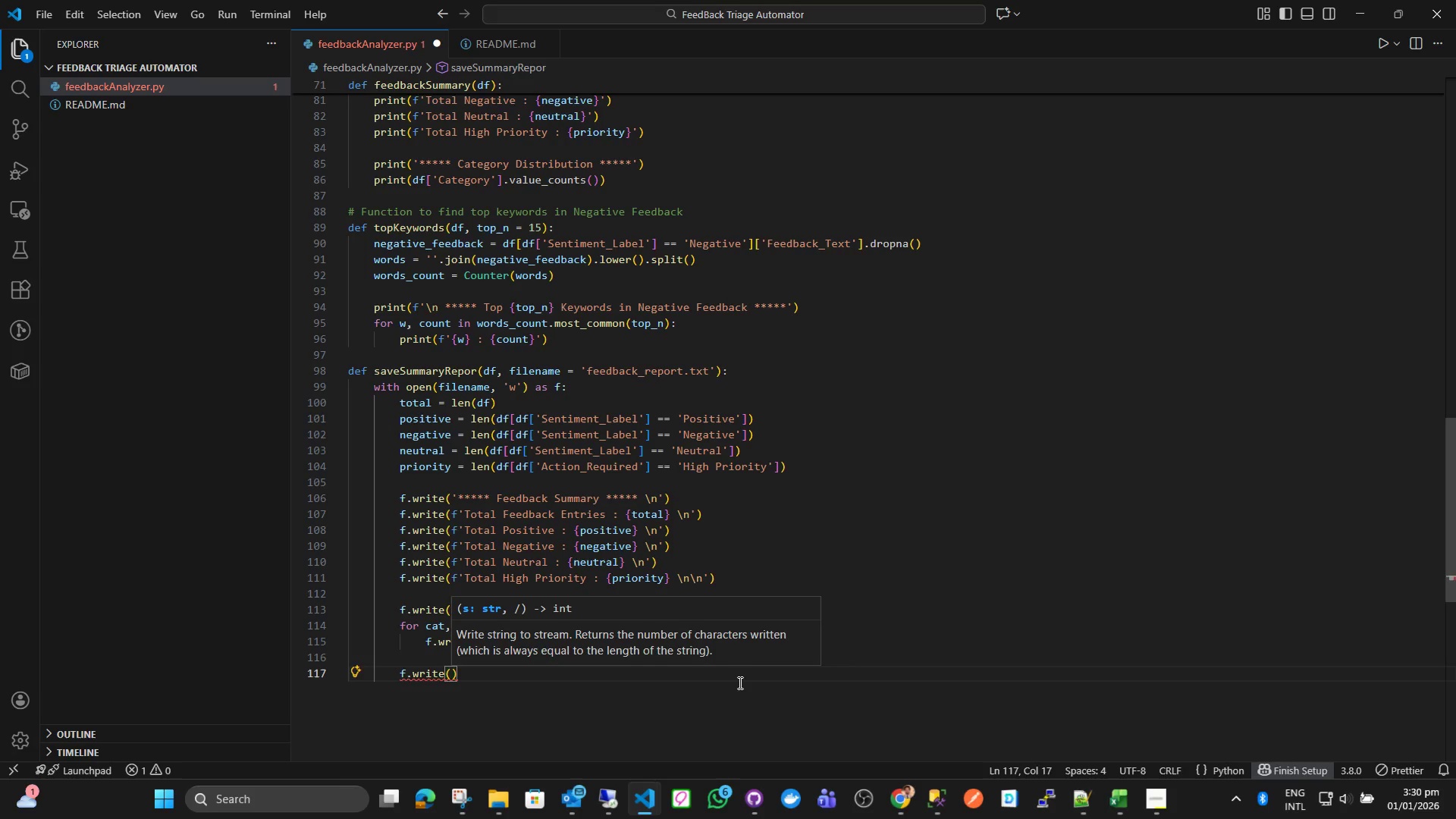 
key(Quote)
 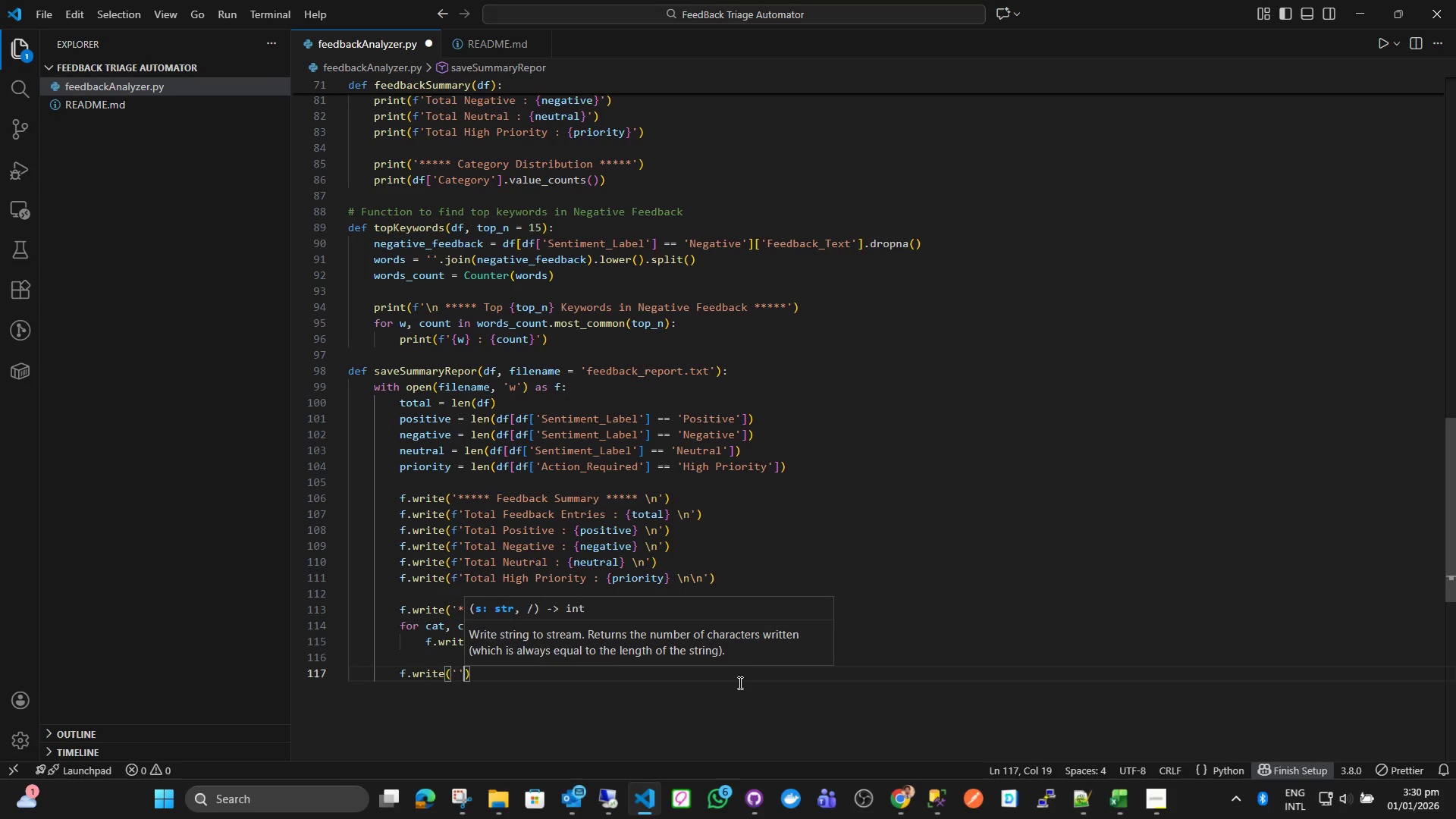 
key(ArrowLeft)
 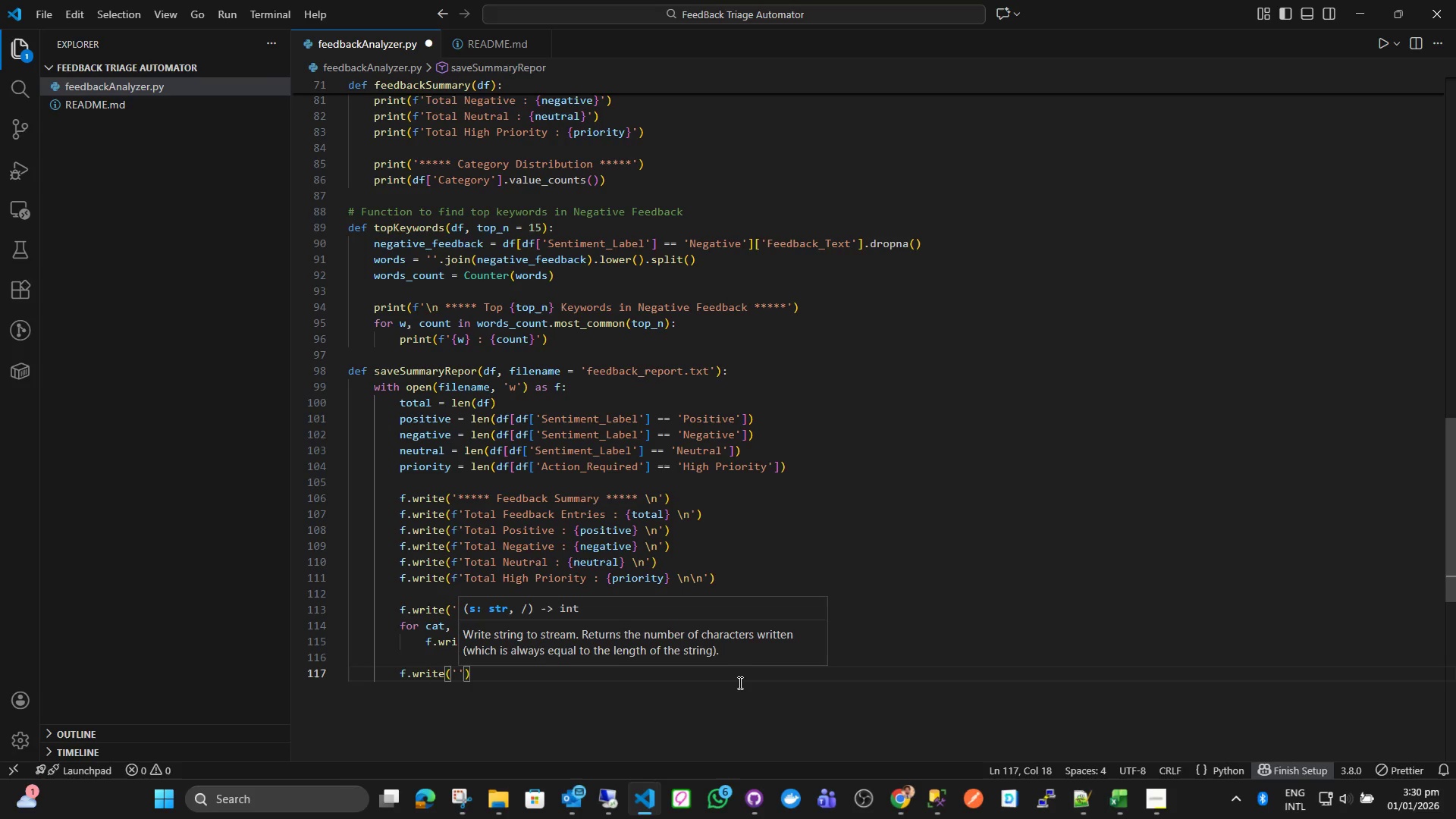 
type(***** *****)
 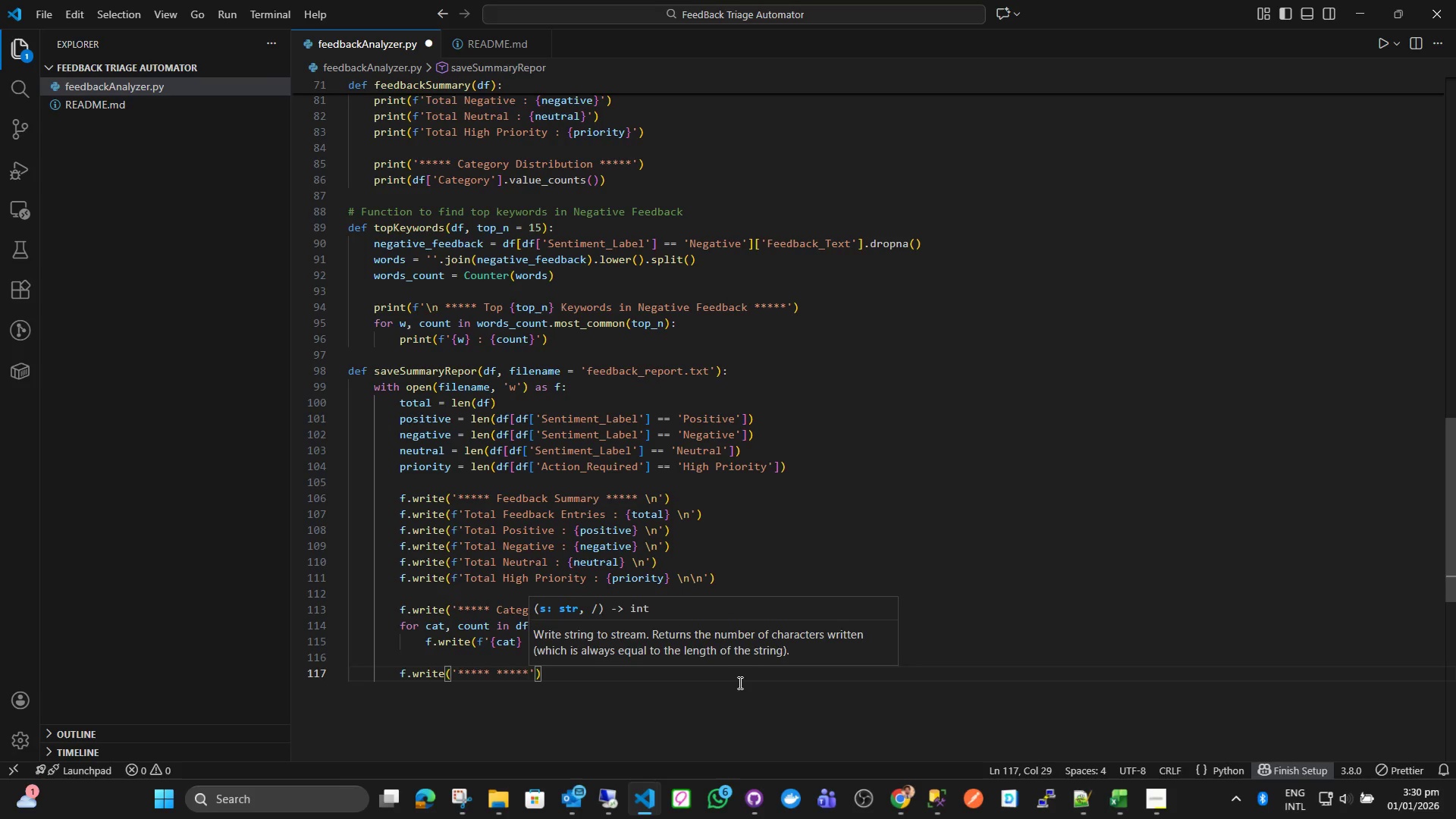 
 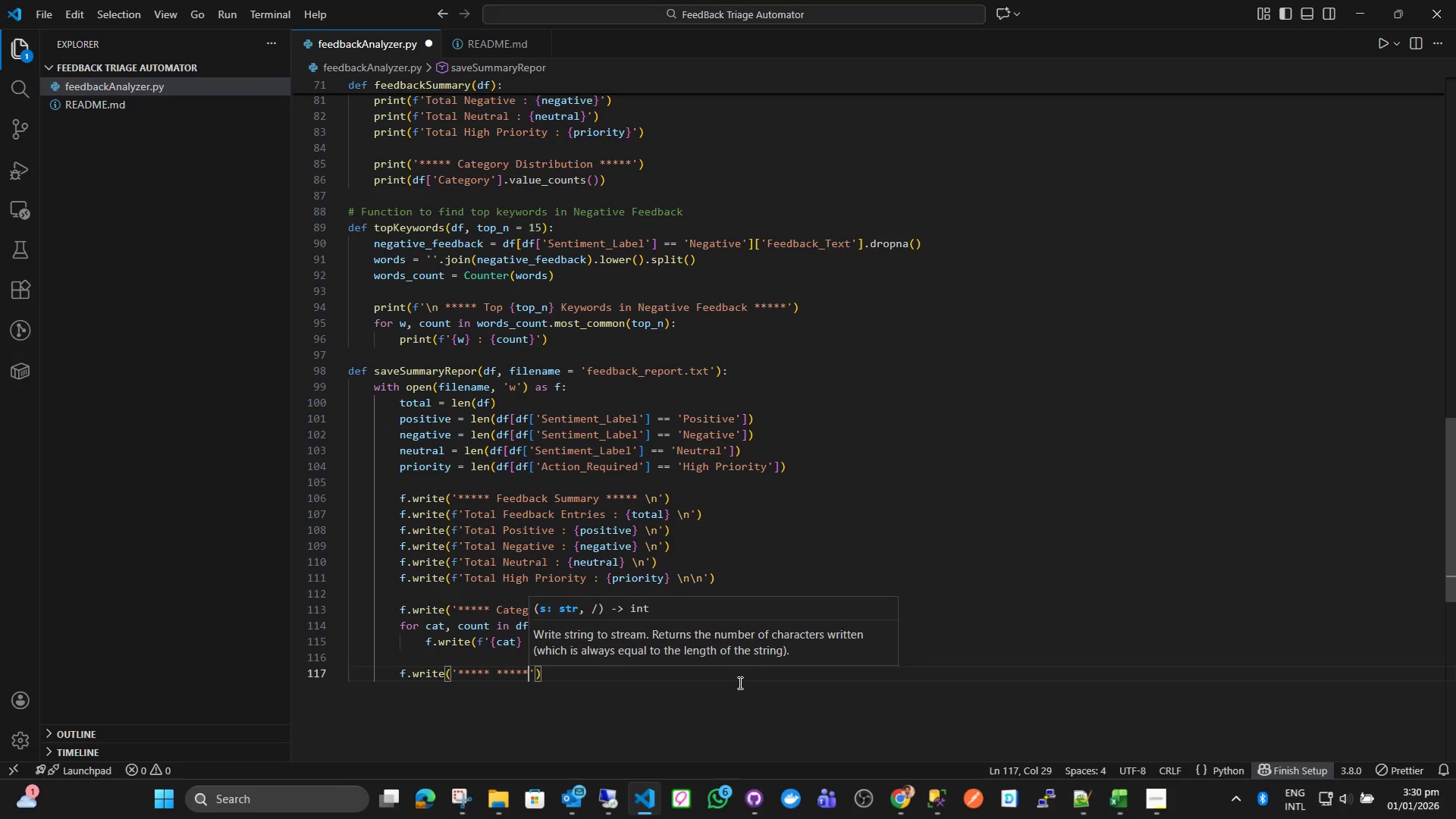 
key(ArrowLeft)
 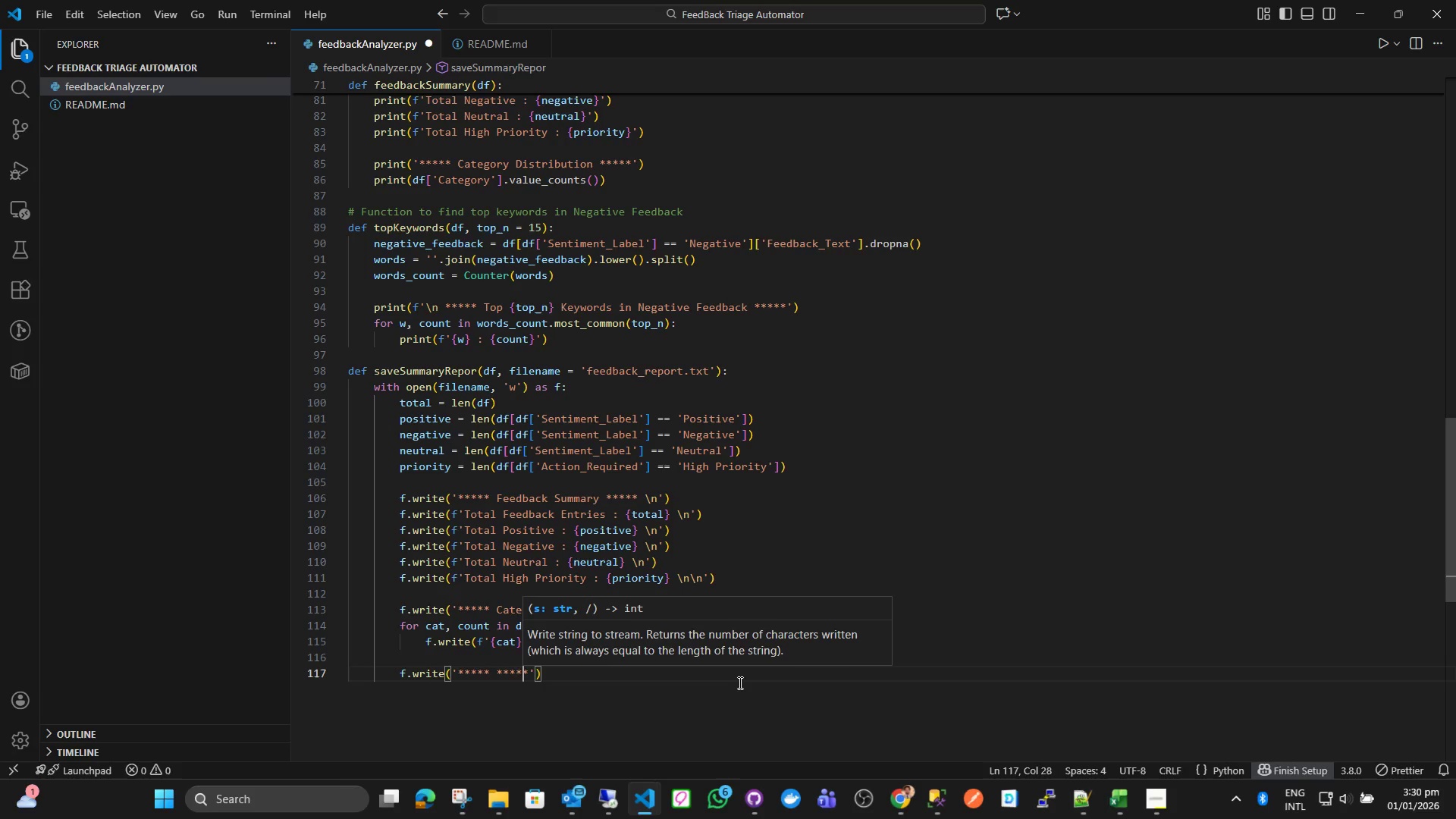 
key(ArrowLeft)
 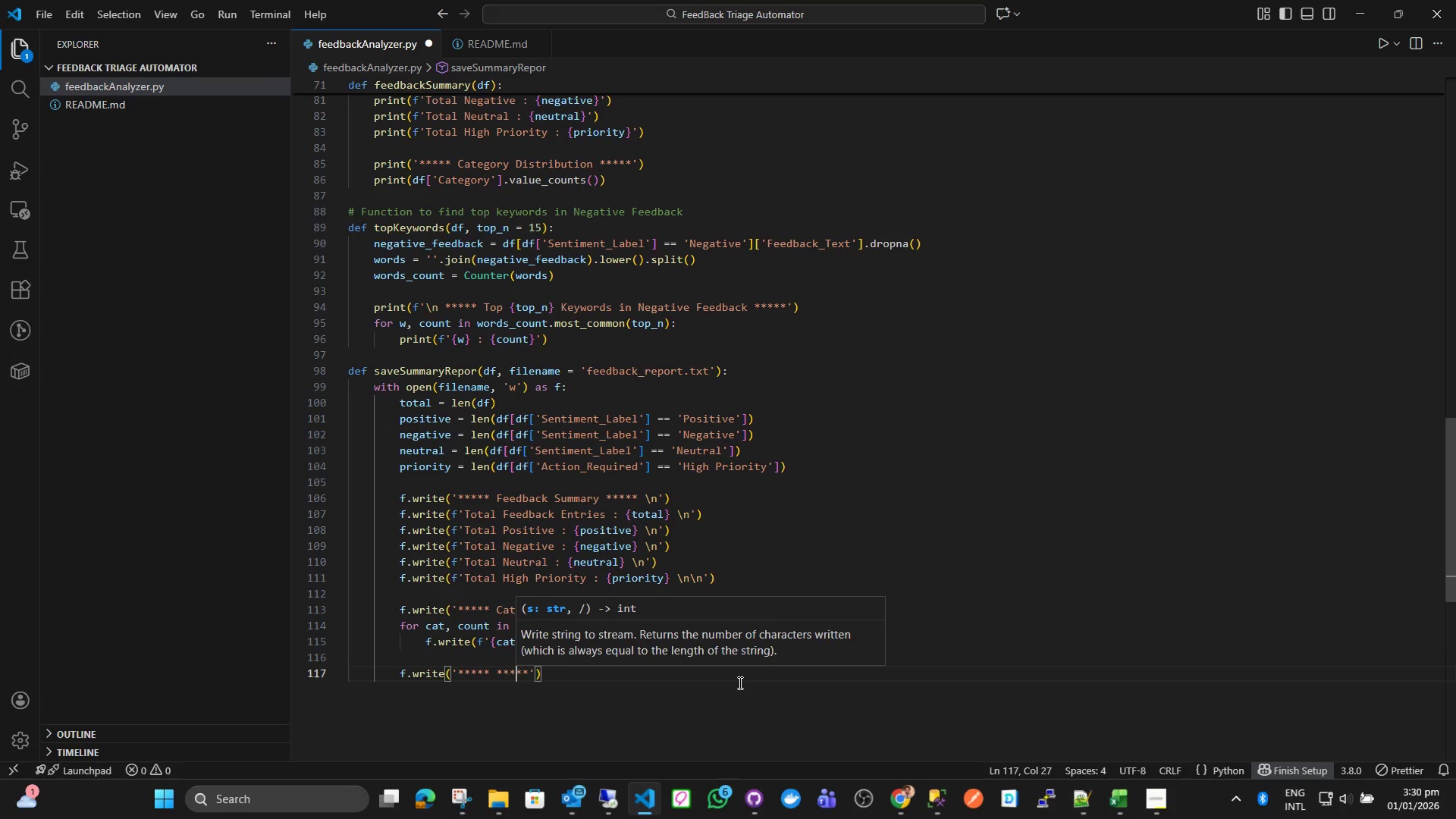 
key(ArrowLeft)
 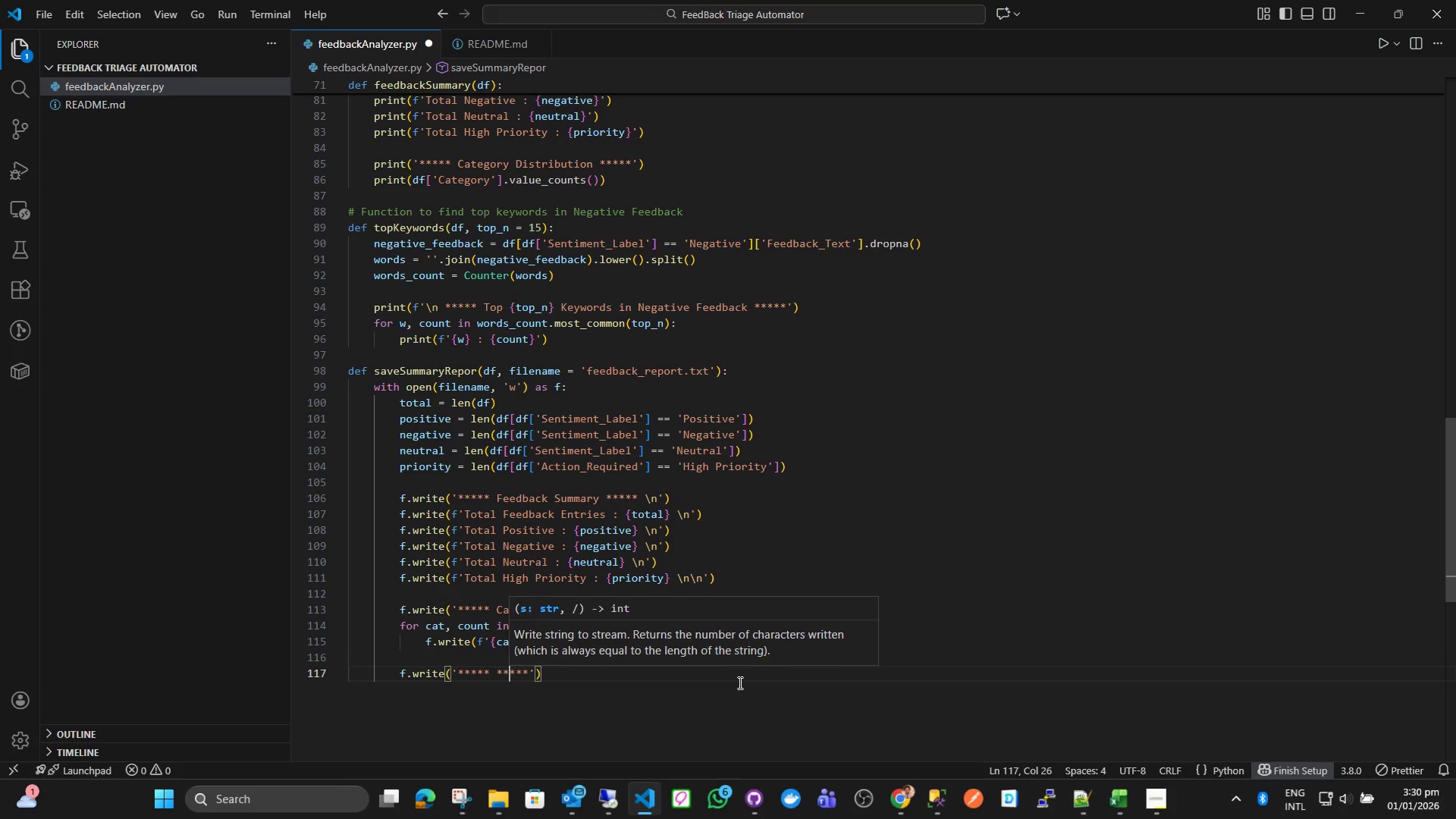 
key(ArrowLeft)
 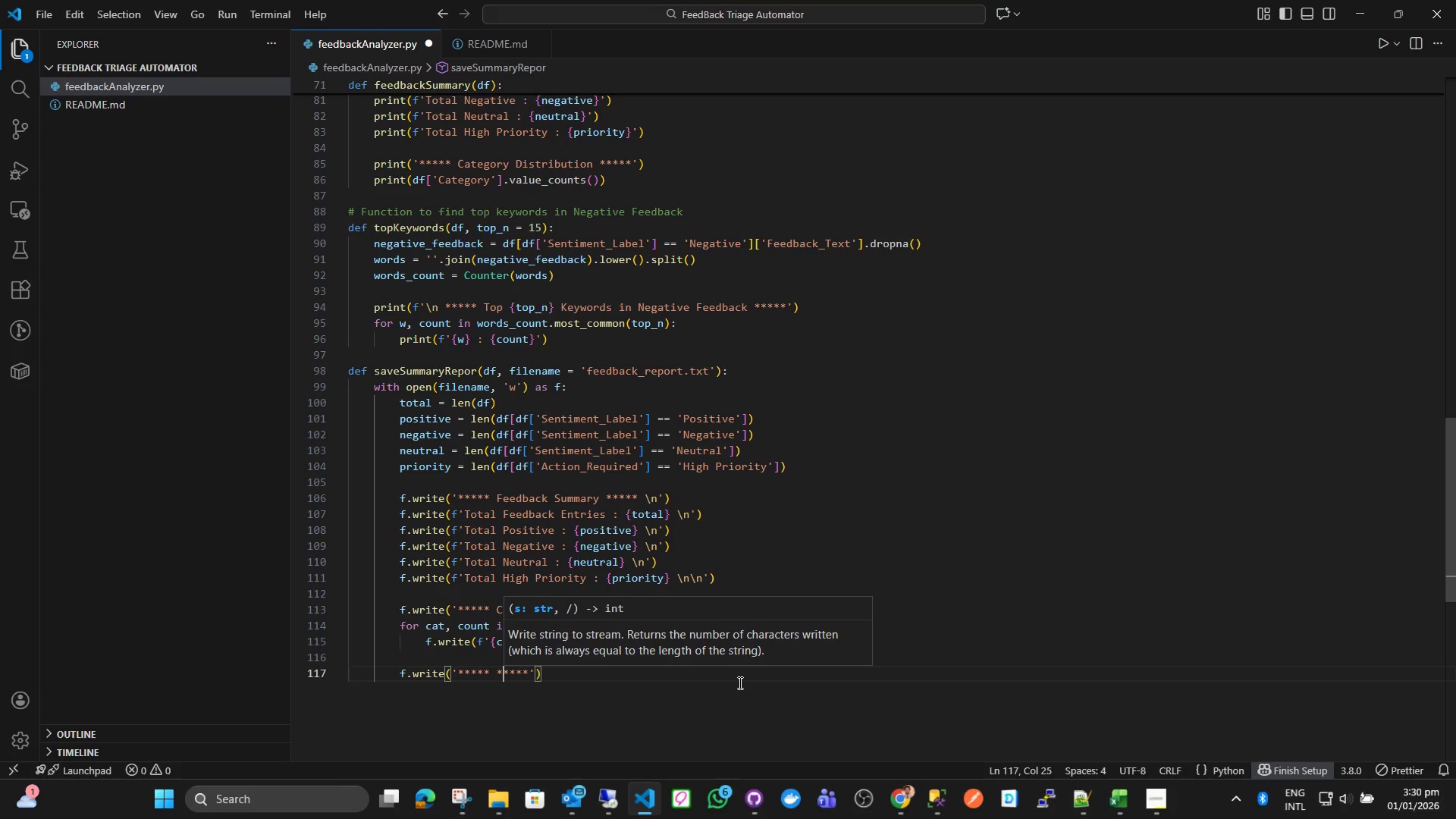 
key(ArrowLeft)
 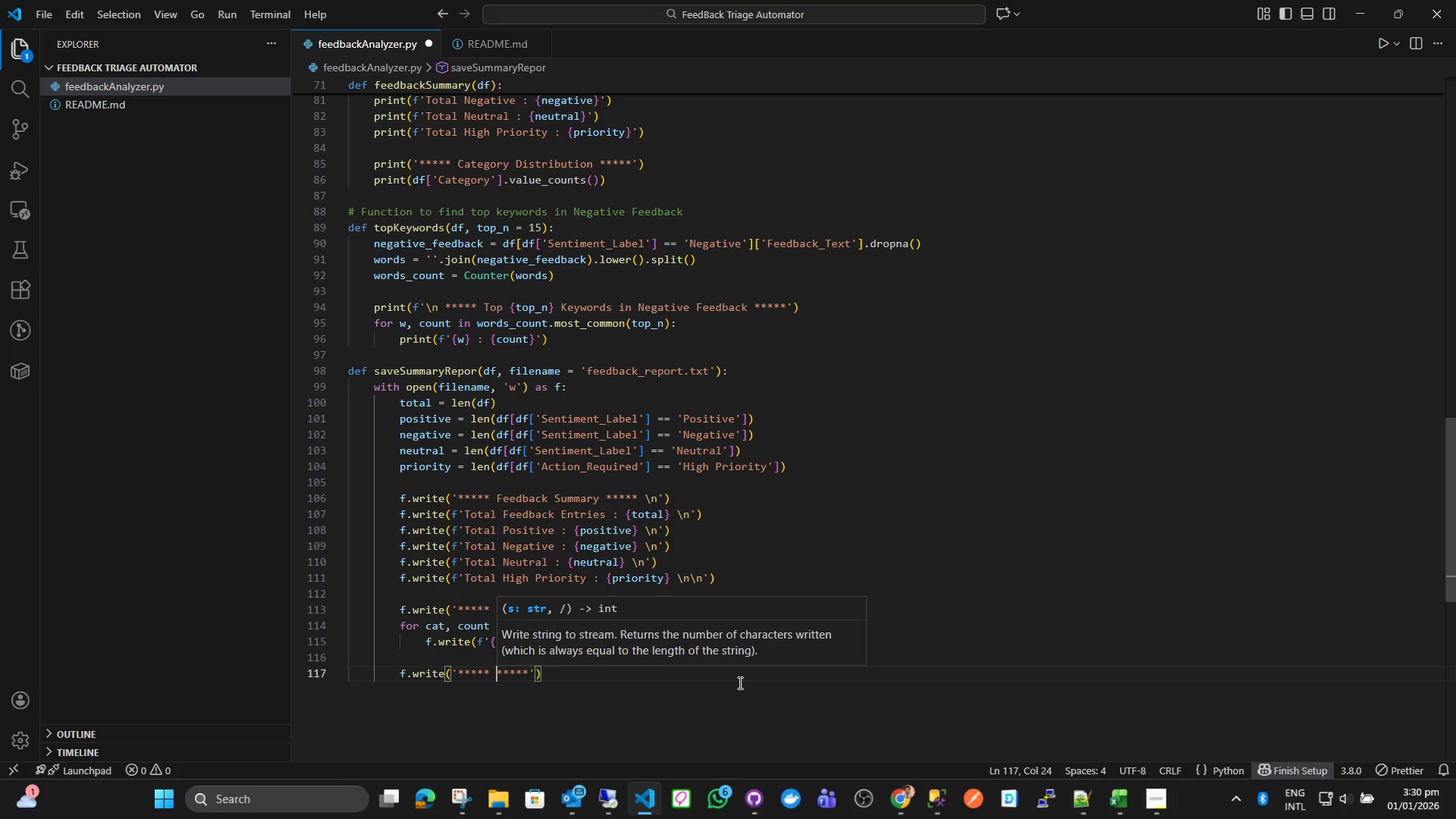 
key(ArrowLeft)
 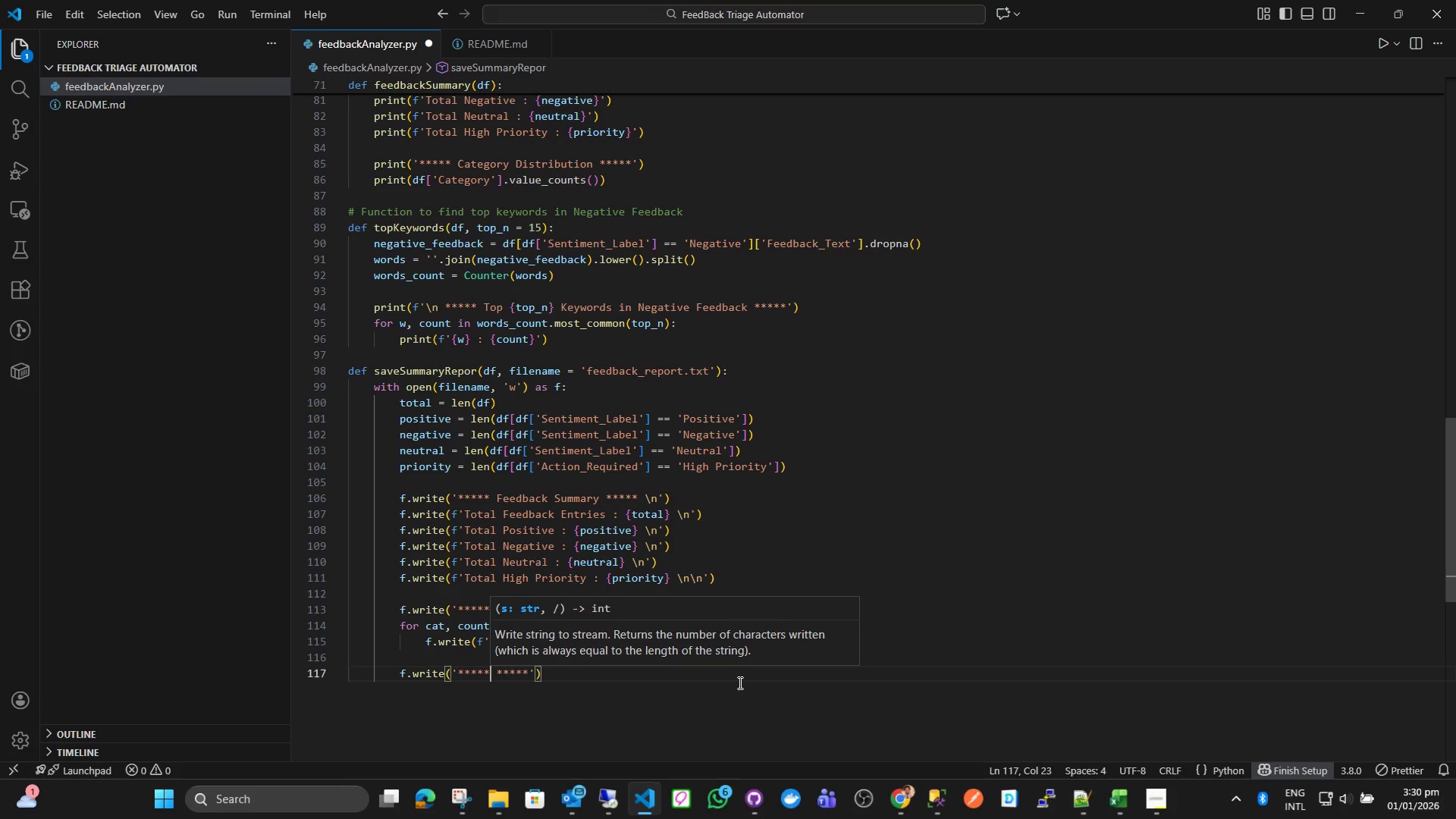 
type( Top 10 )
key(Backspace)
key(Backspace)
type(5 Keywords in Nef)
key(Backspace)
type(gative Feedback)
 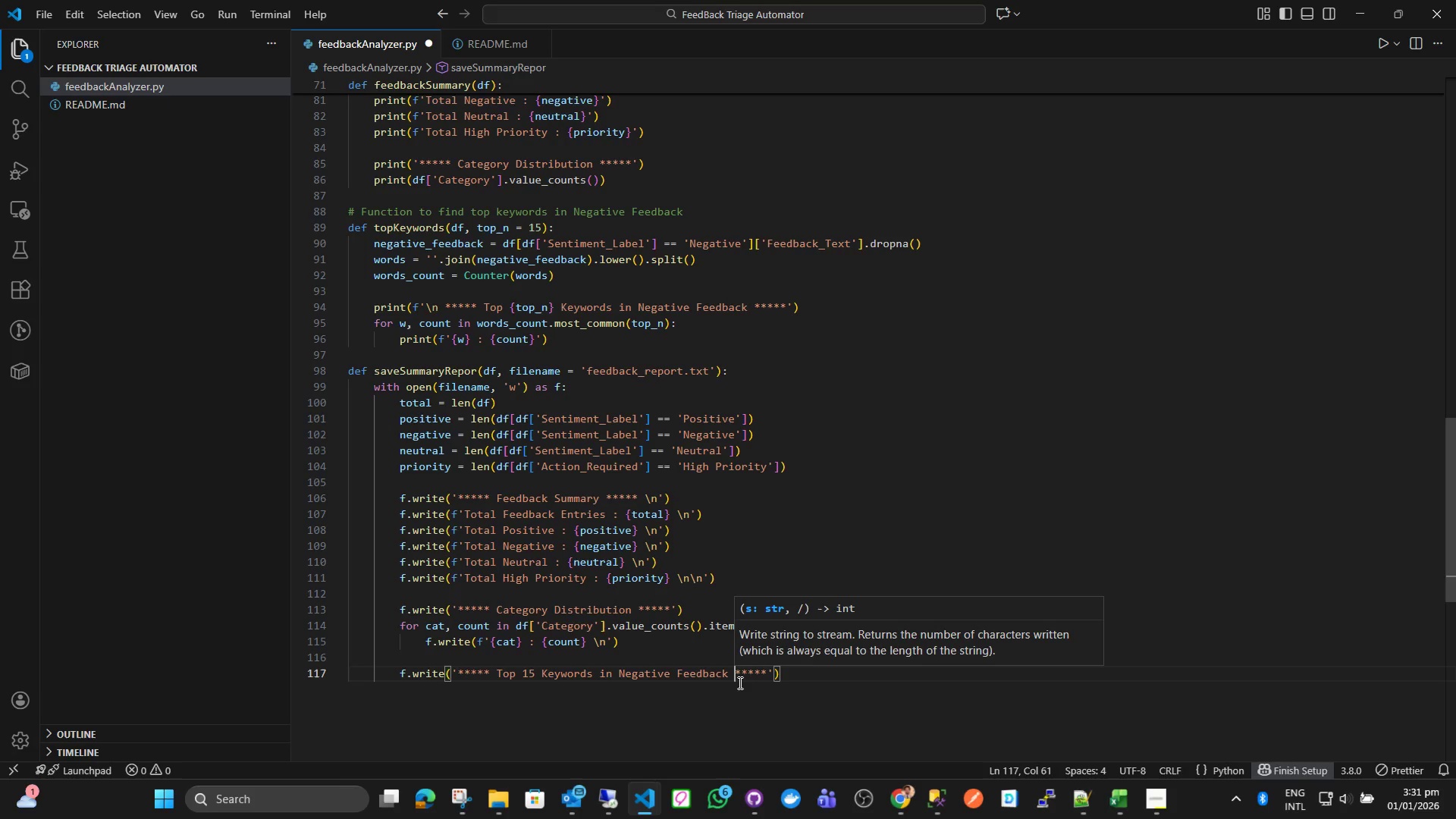 
 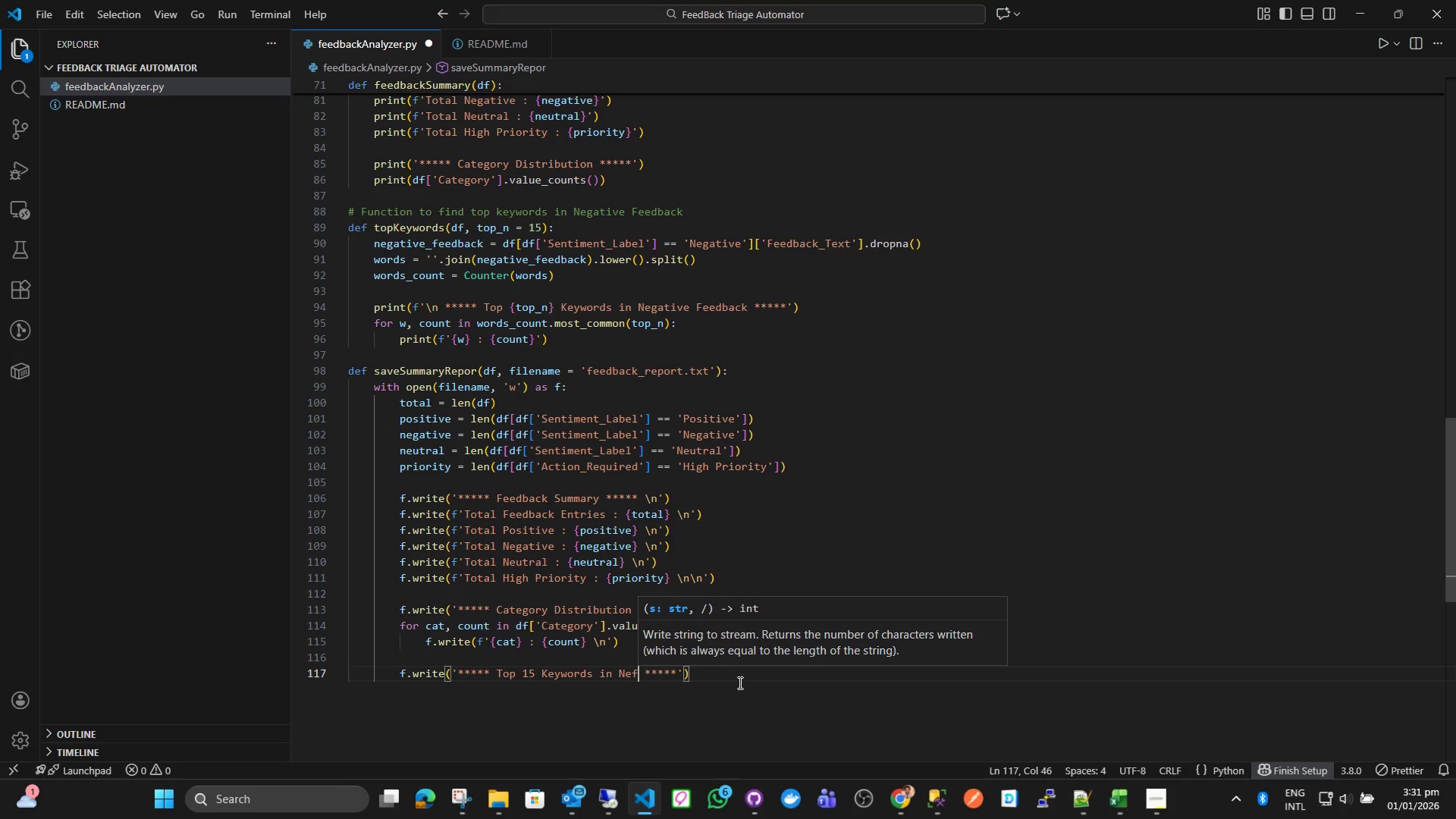 
hold_key(key=ArrowRight, duration=0.72)
 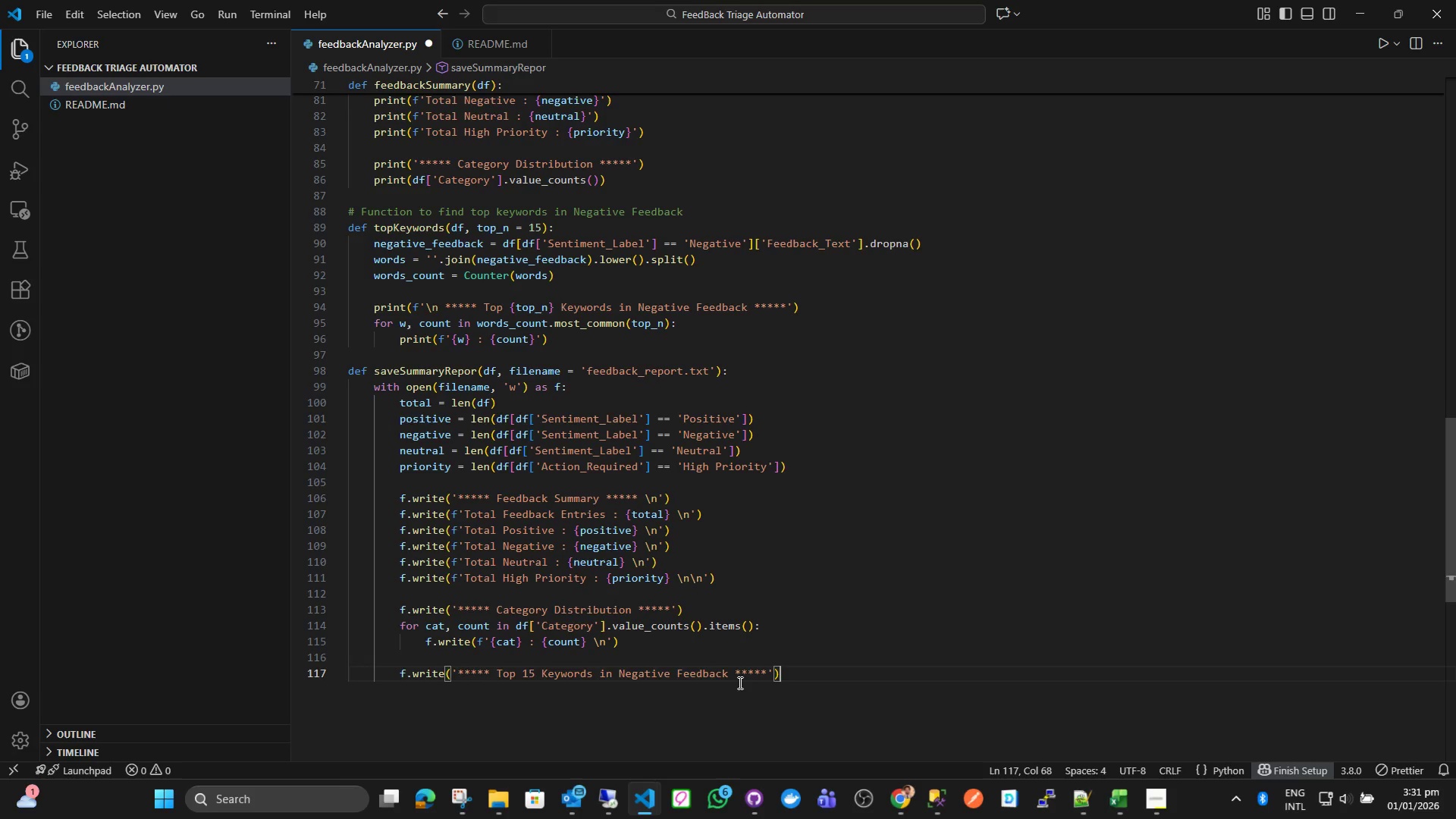 
key(Enter)
 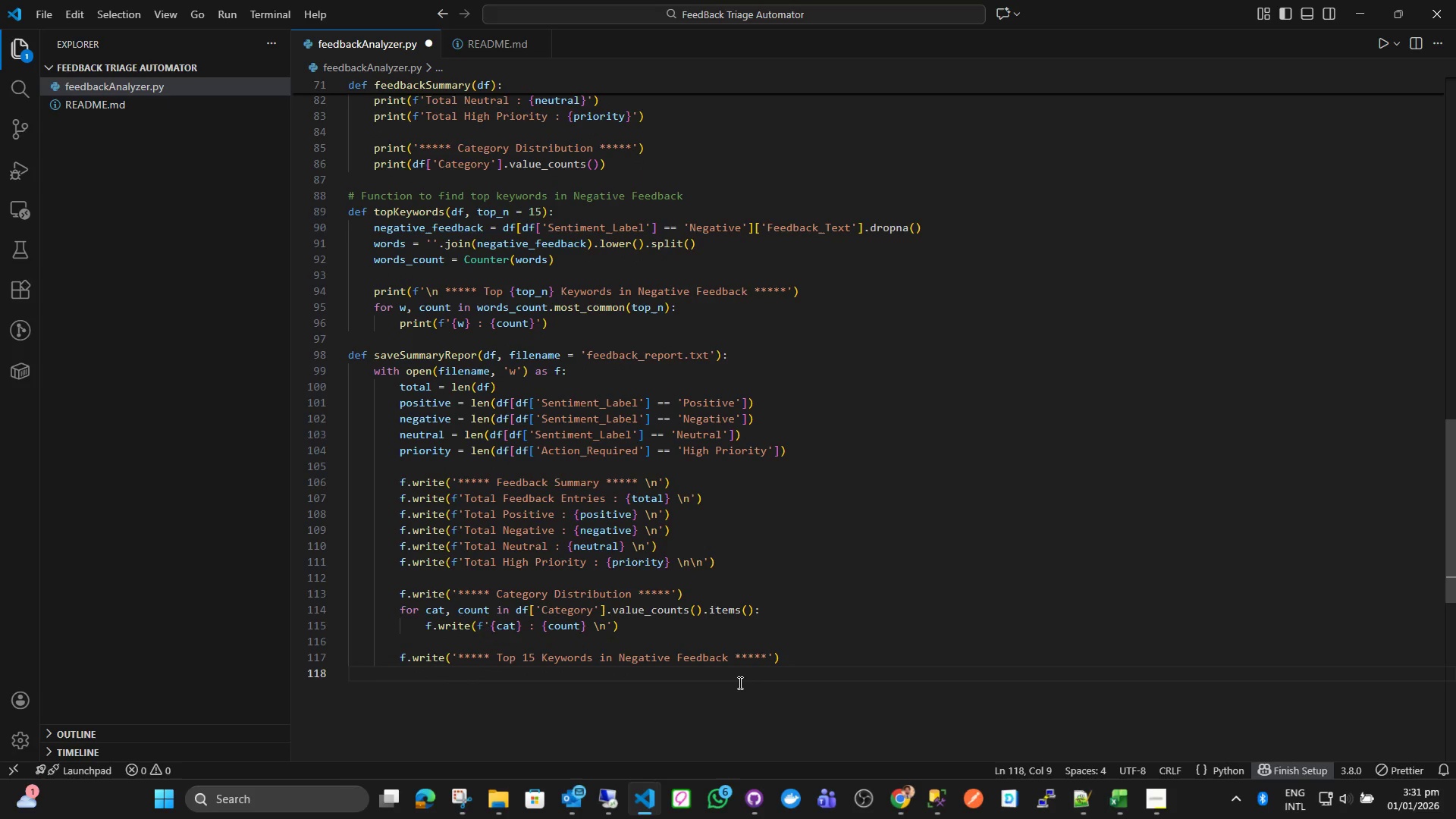 
type(na)
key(Backspace)
type(ega)
 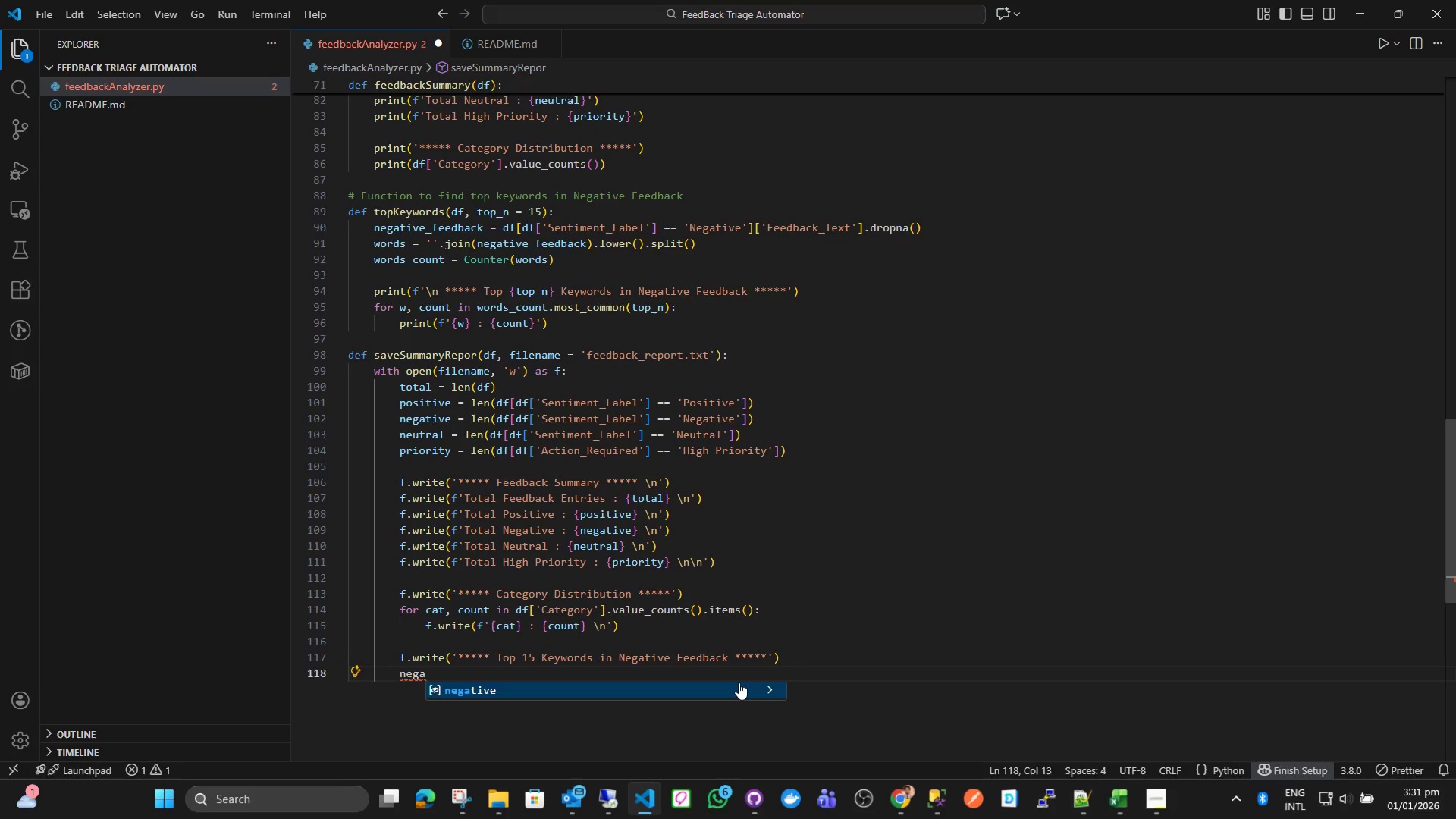 
key(Enter)
 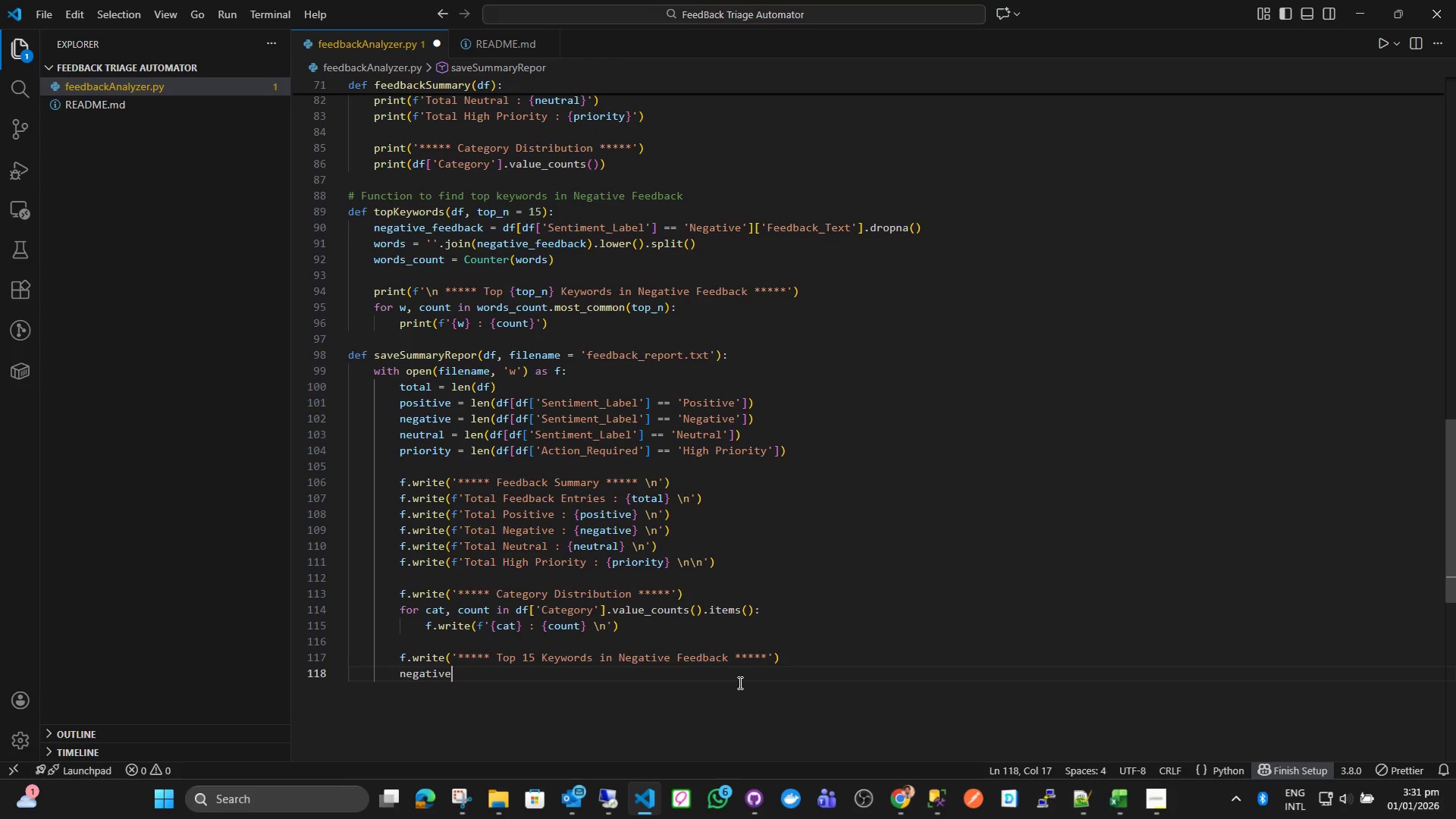 
type(+)
key(Backspace)
type(_feedback = )
 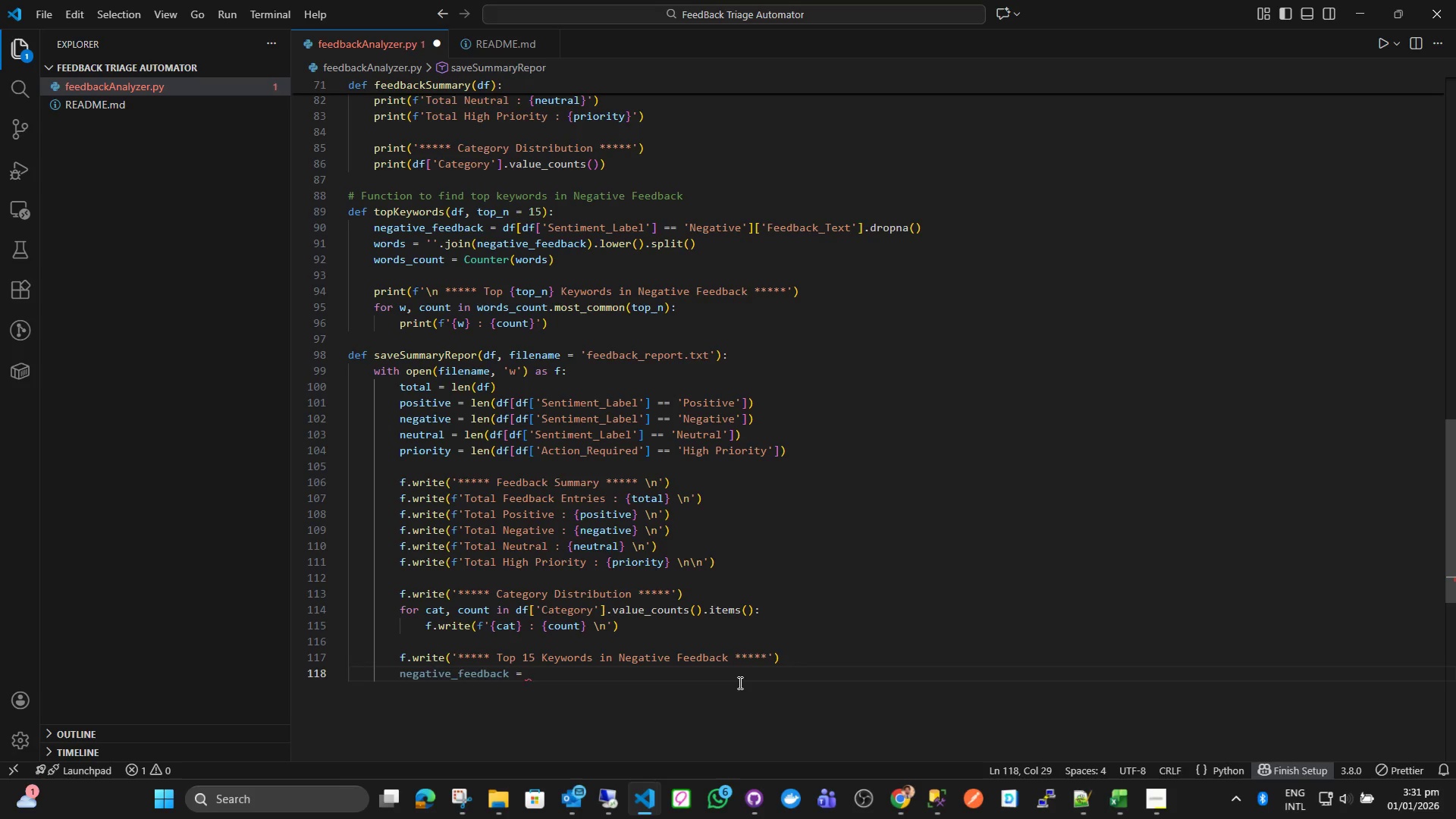 
wait(8.75)
 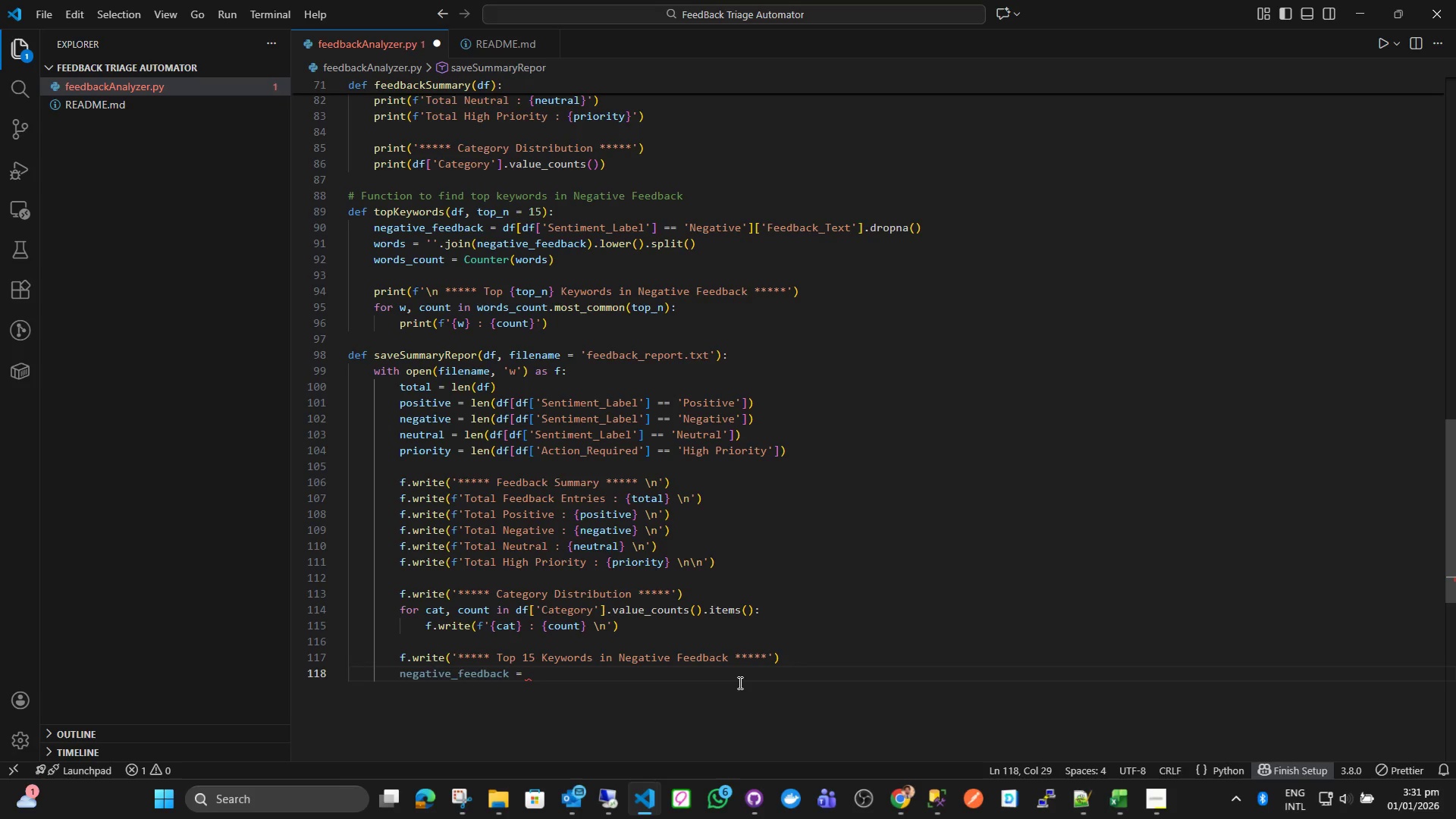 
left_click([497, 401])
 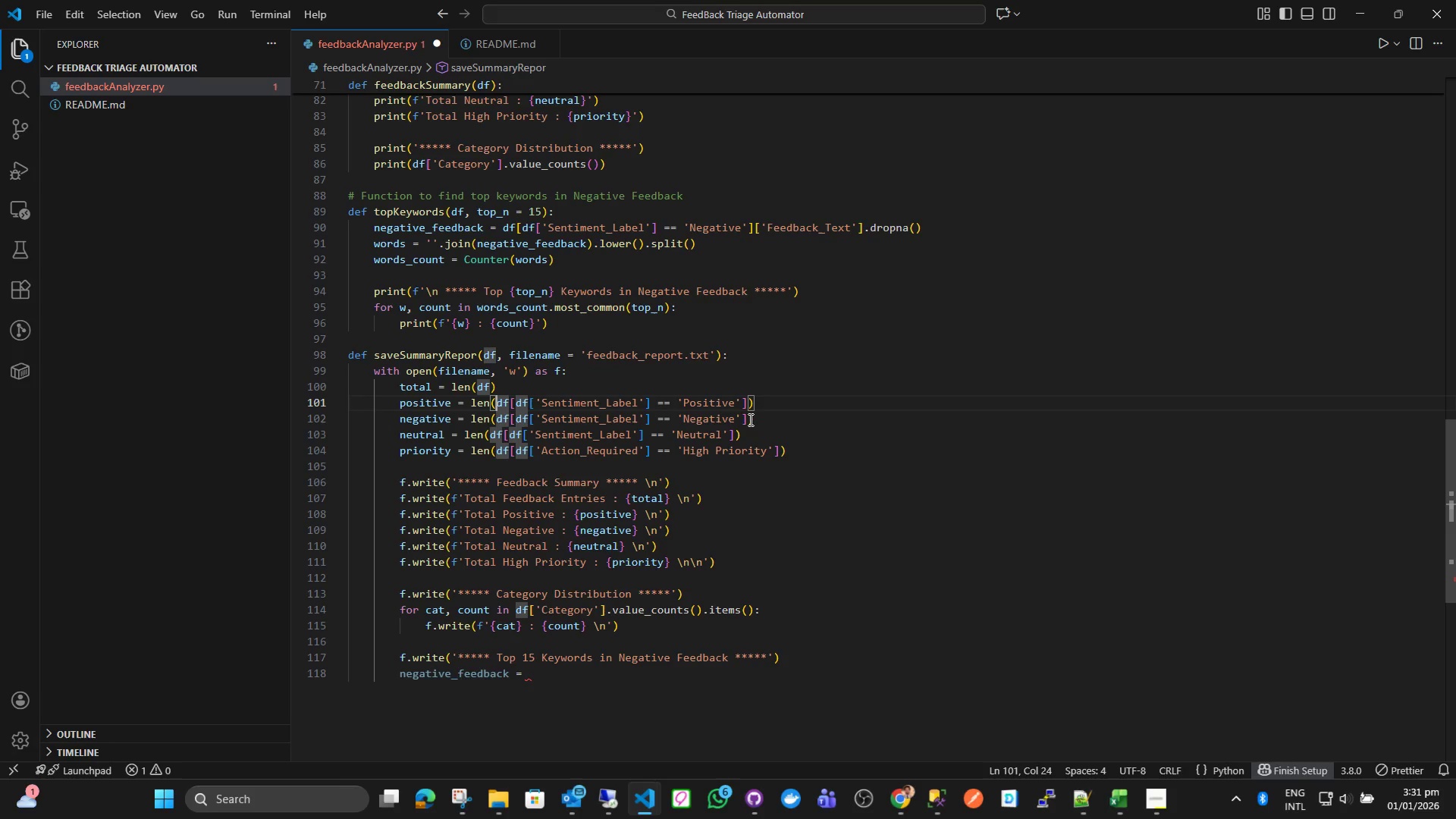 
left_click_drag(start_coordinate=[749, 419], to_coordinate=[496, 424])
 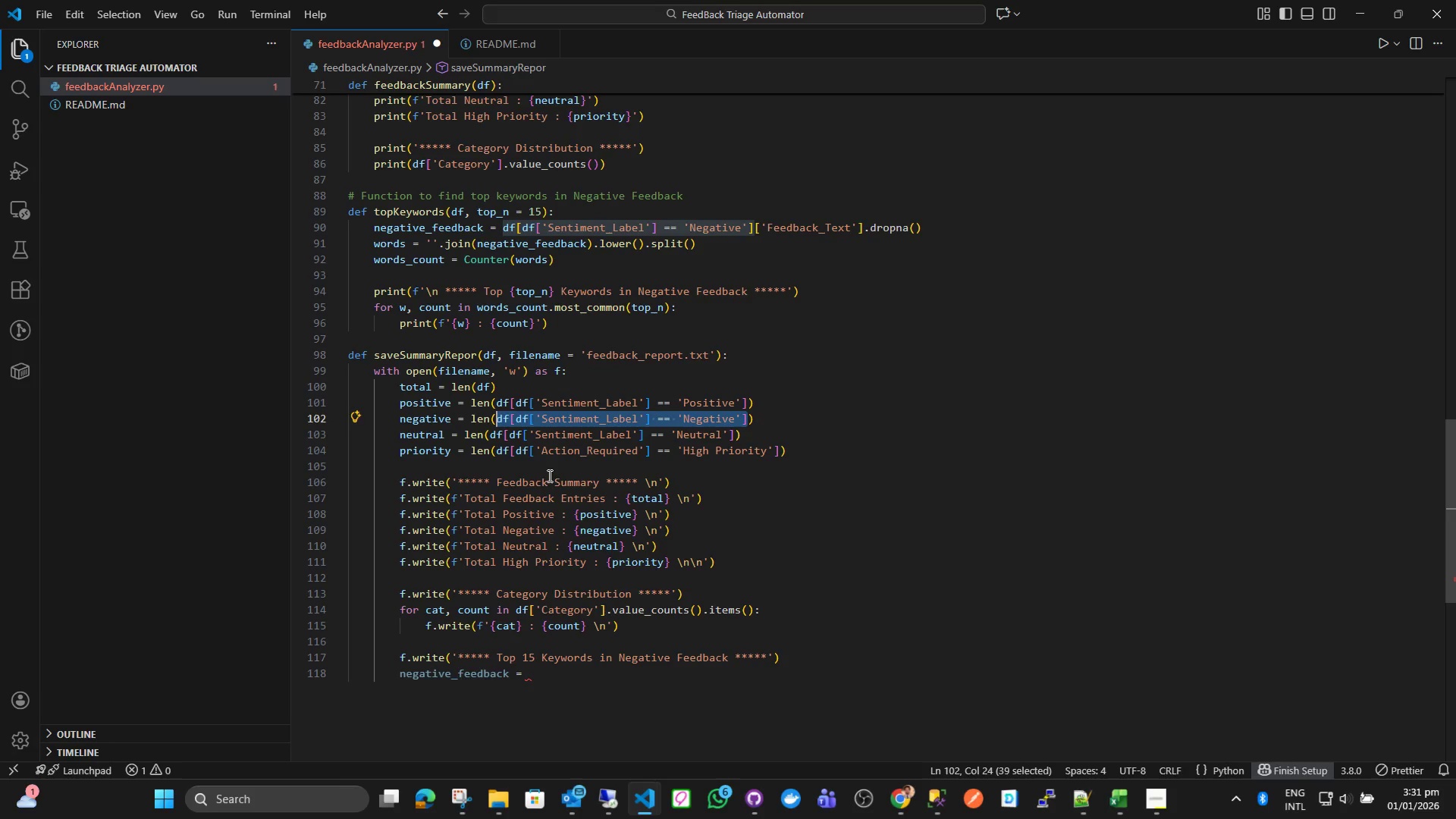 
key(Control+C)
 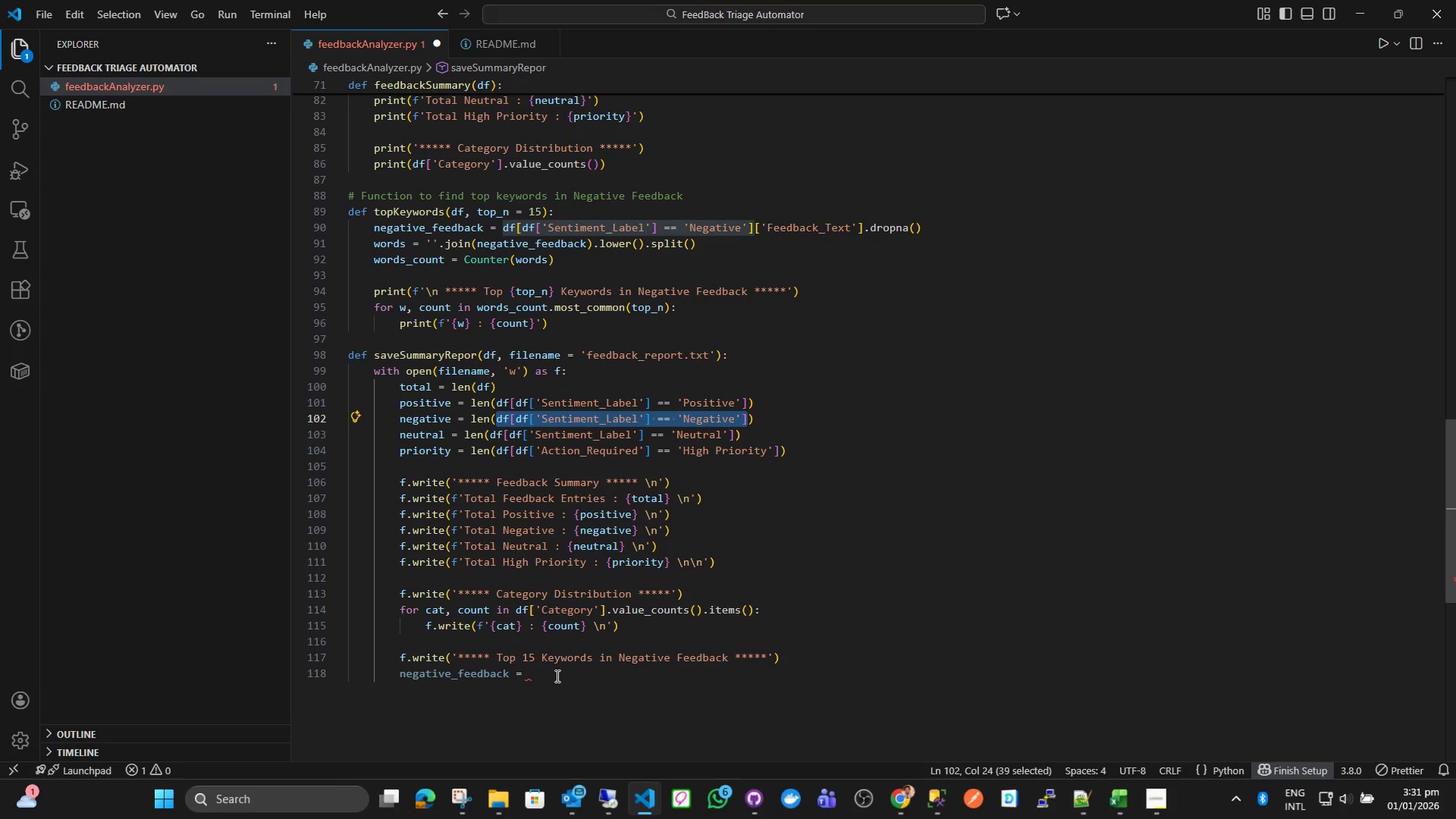 
left_click([556, 676])
 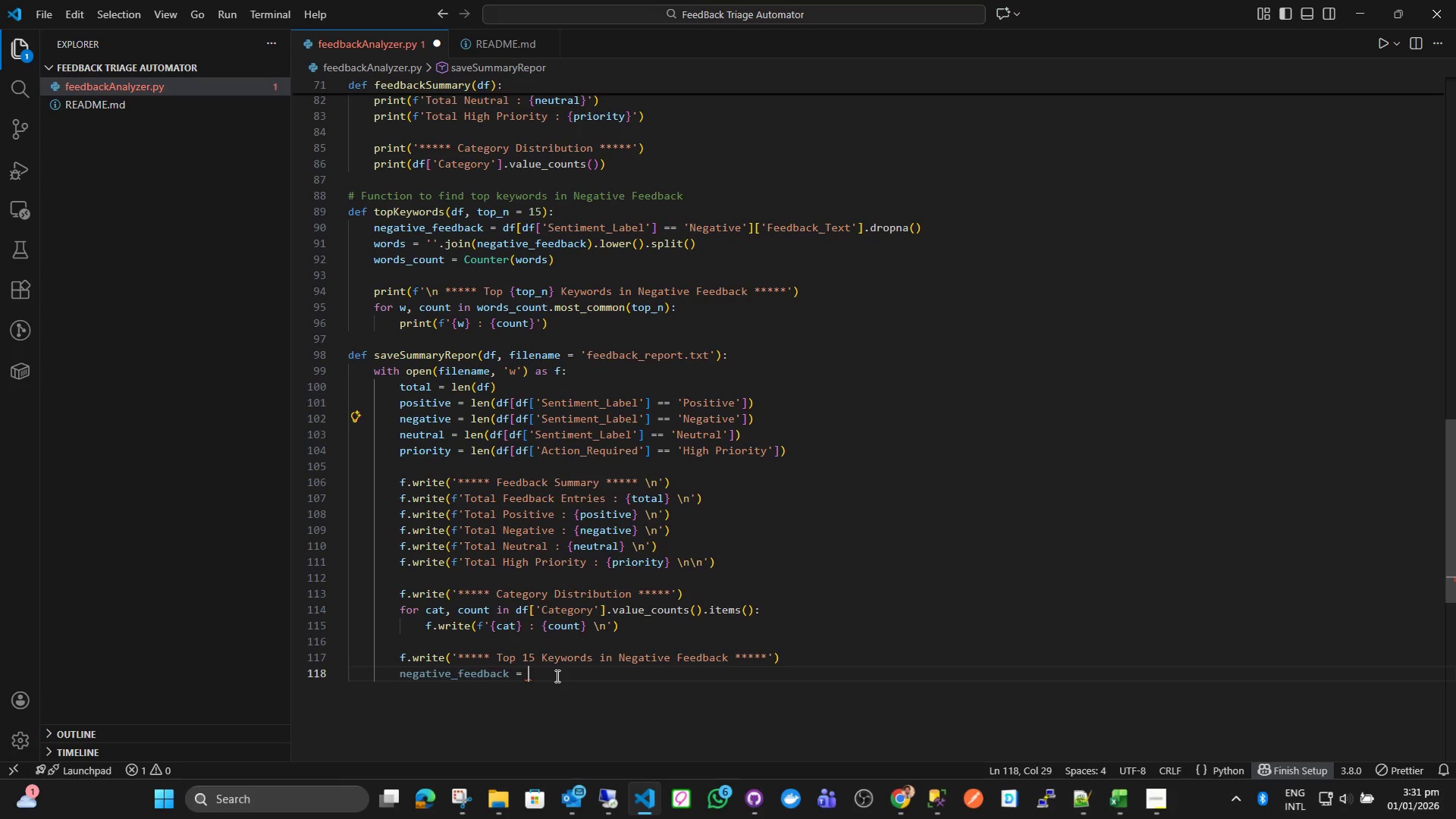 
key(Control+ControlLeft)
 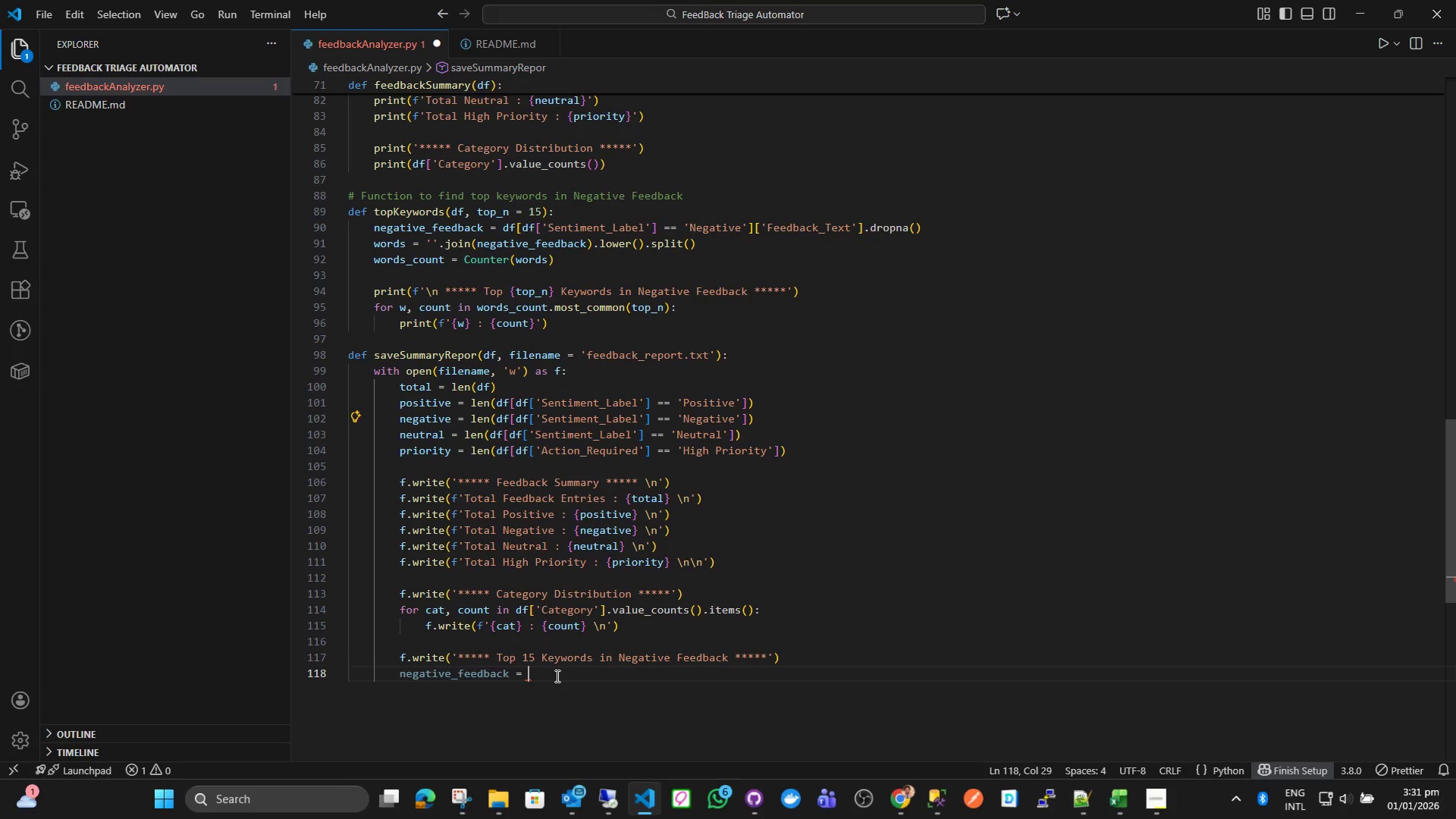 
key(Control+V)
 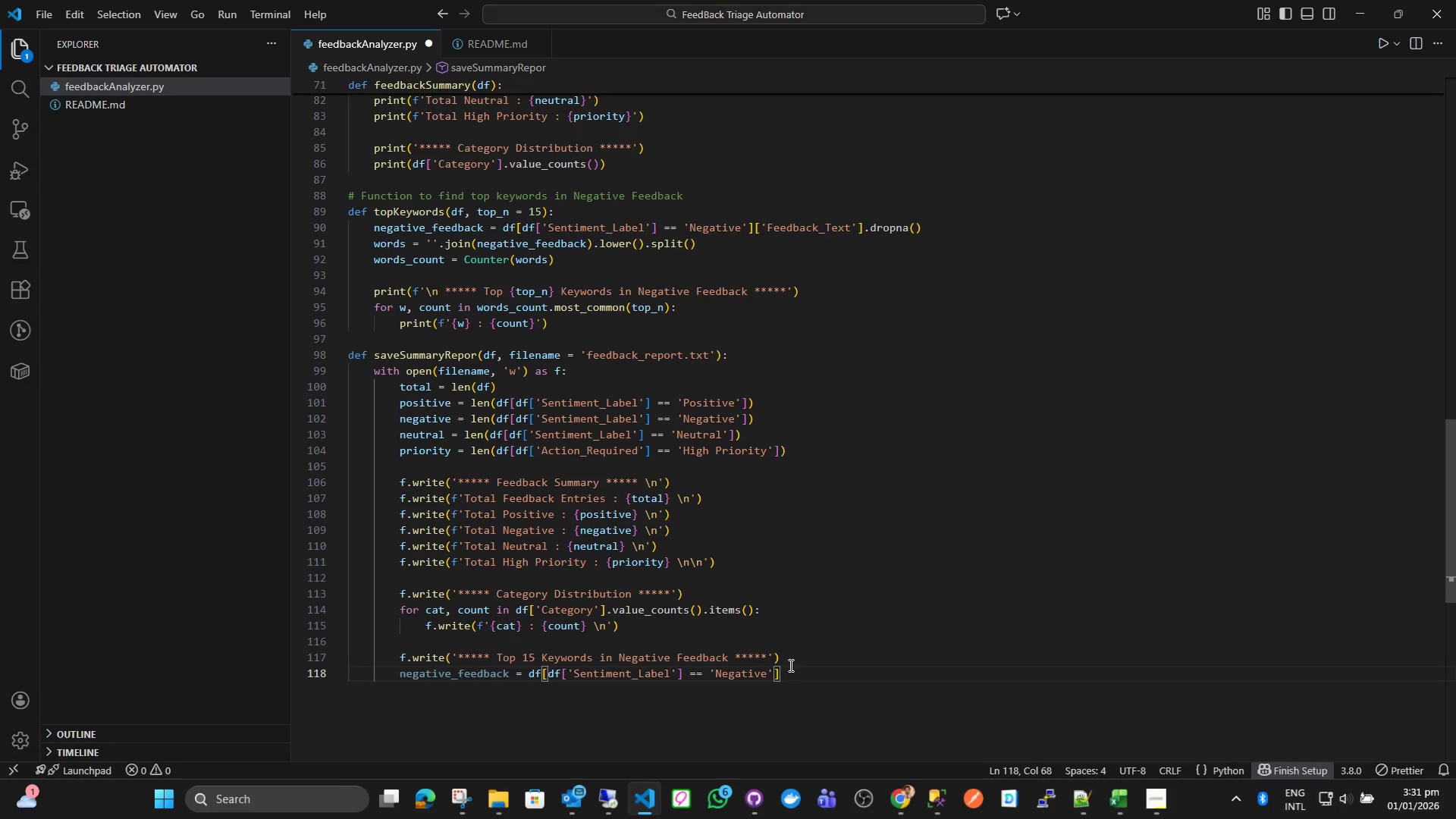 
wait(7.39)
 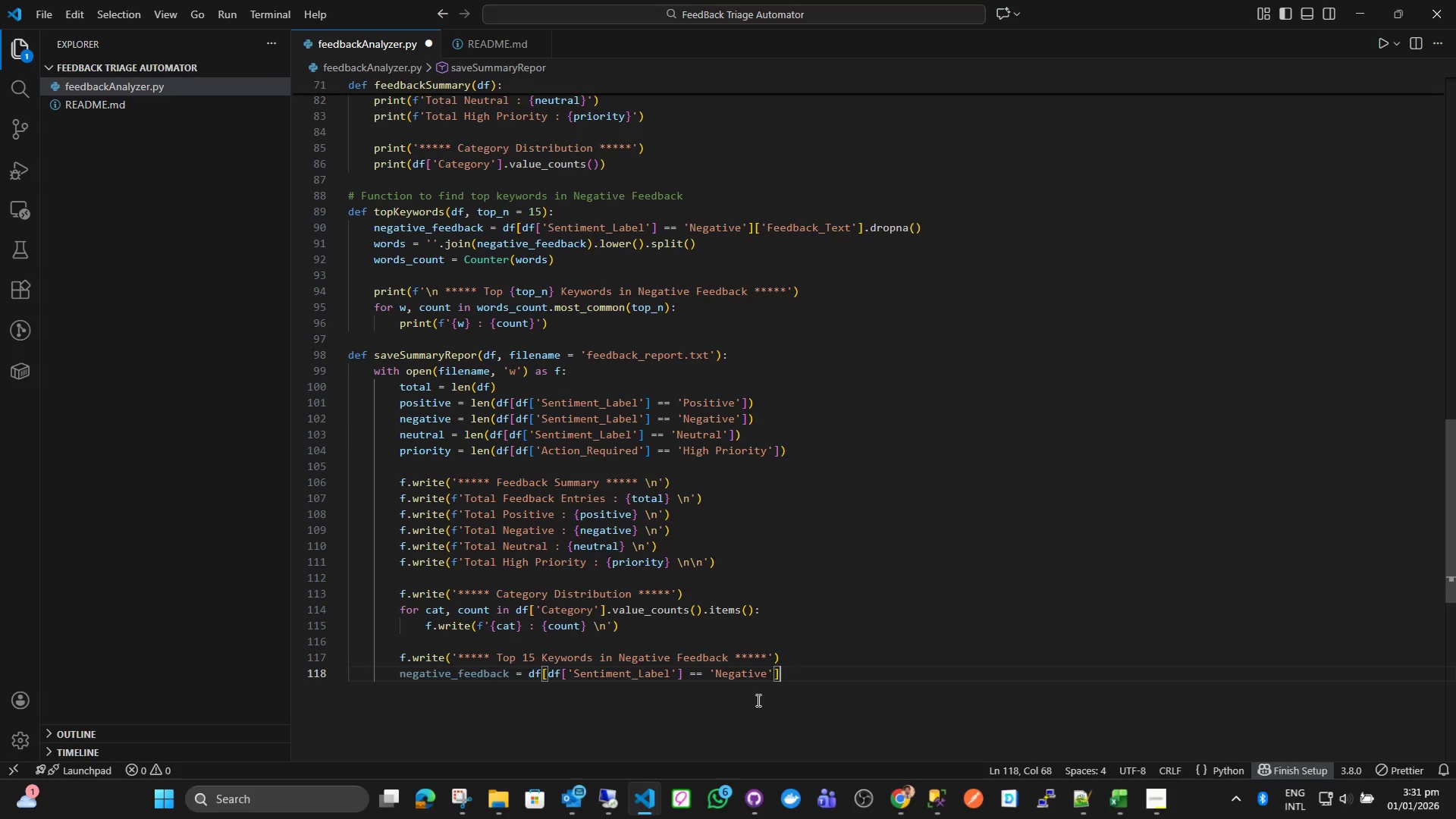 
left_click_drag(start_coordinate=[934, 223], to_coordinate=[505, 233])
 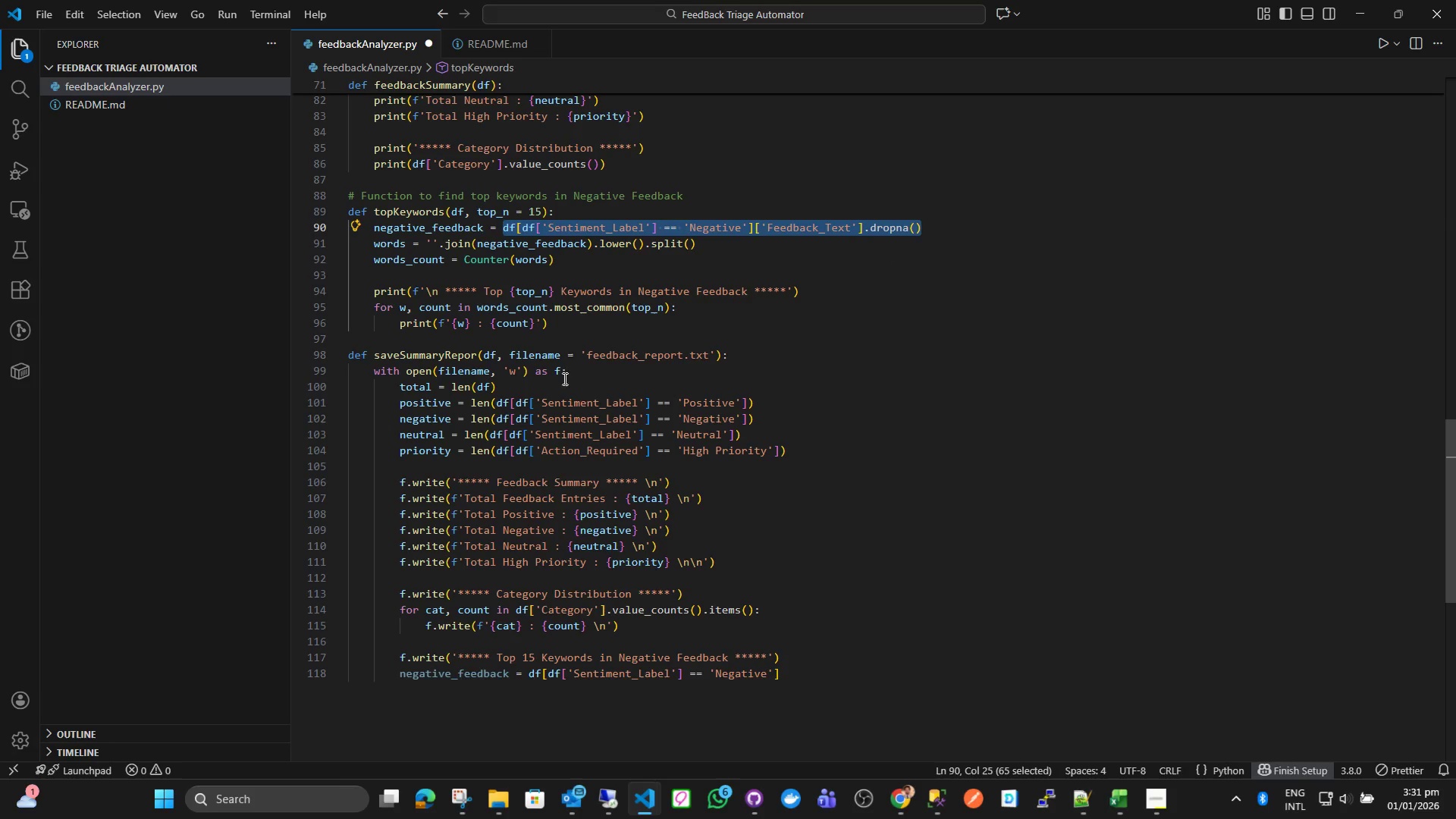 
key(Control+C)
 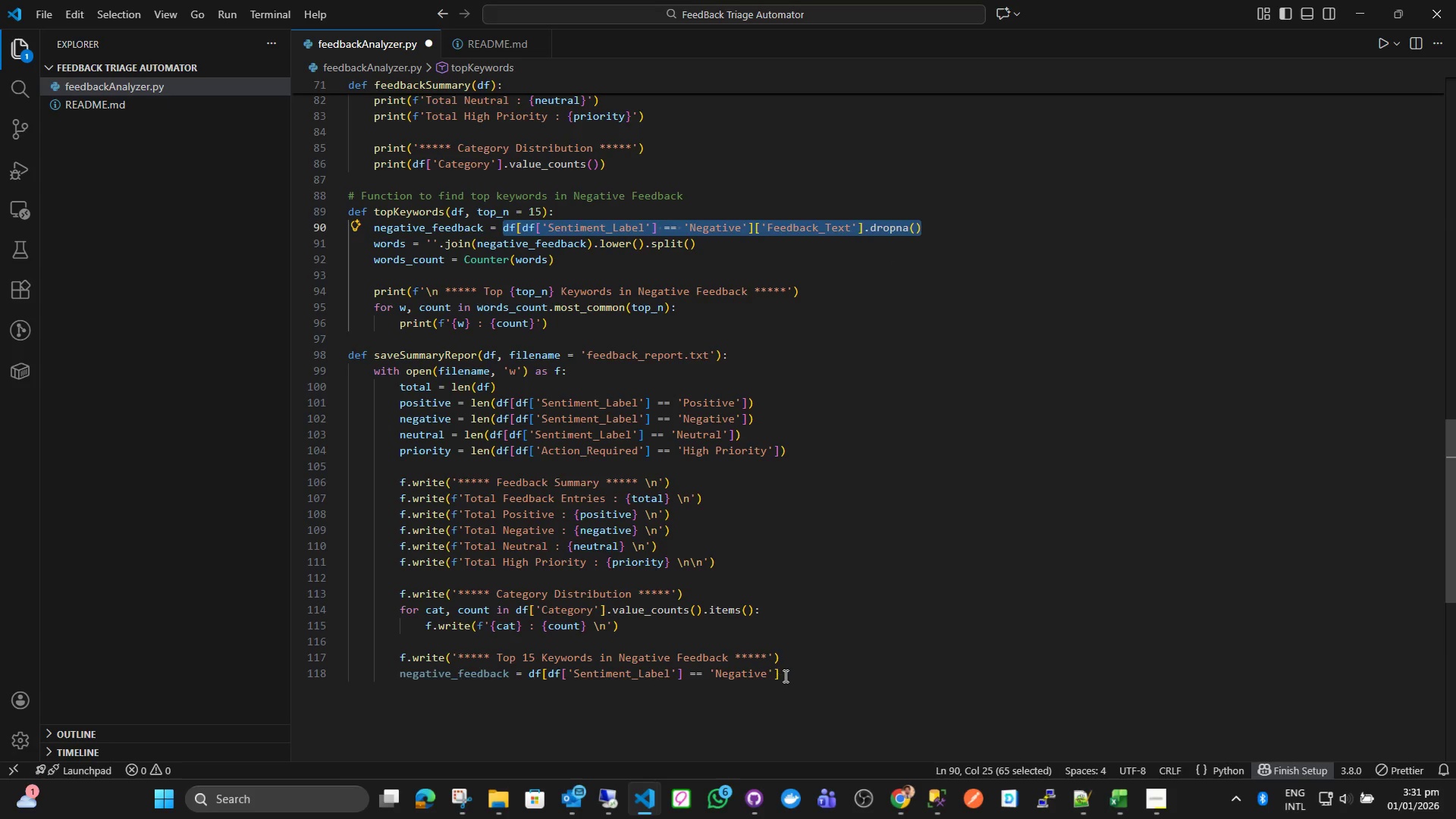 
left_click_drag(start_coordinate=[787, 674], to_coordinate=[530, 676])
 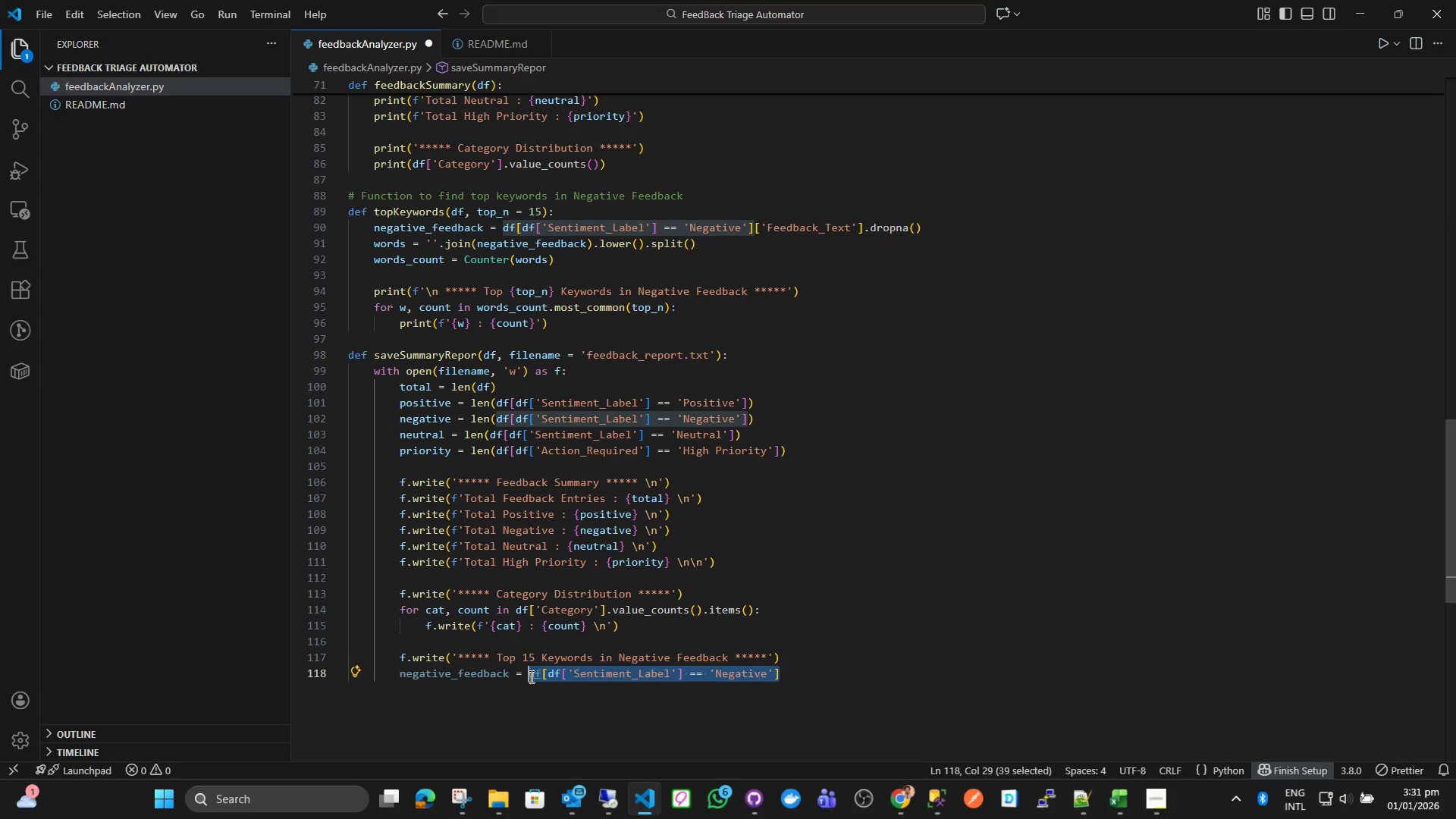 
key(Control+ControlLeft)
 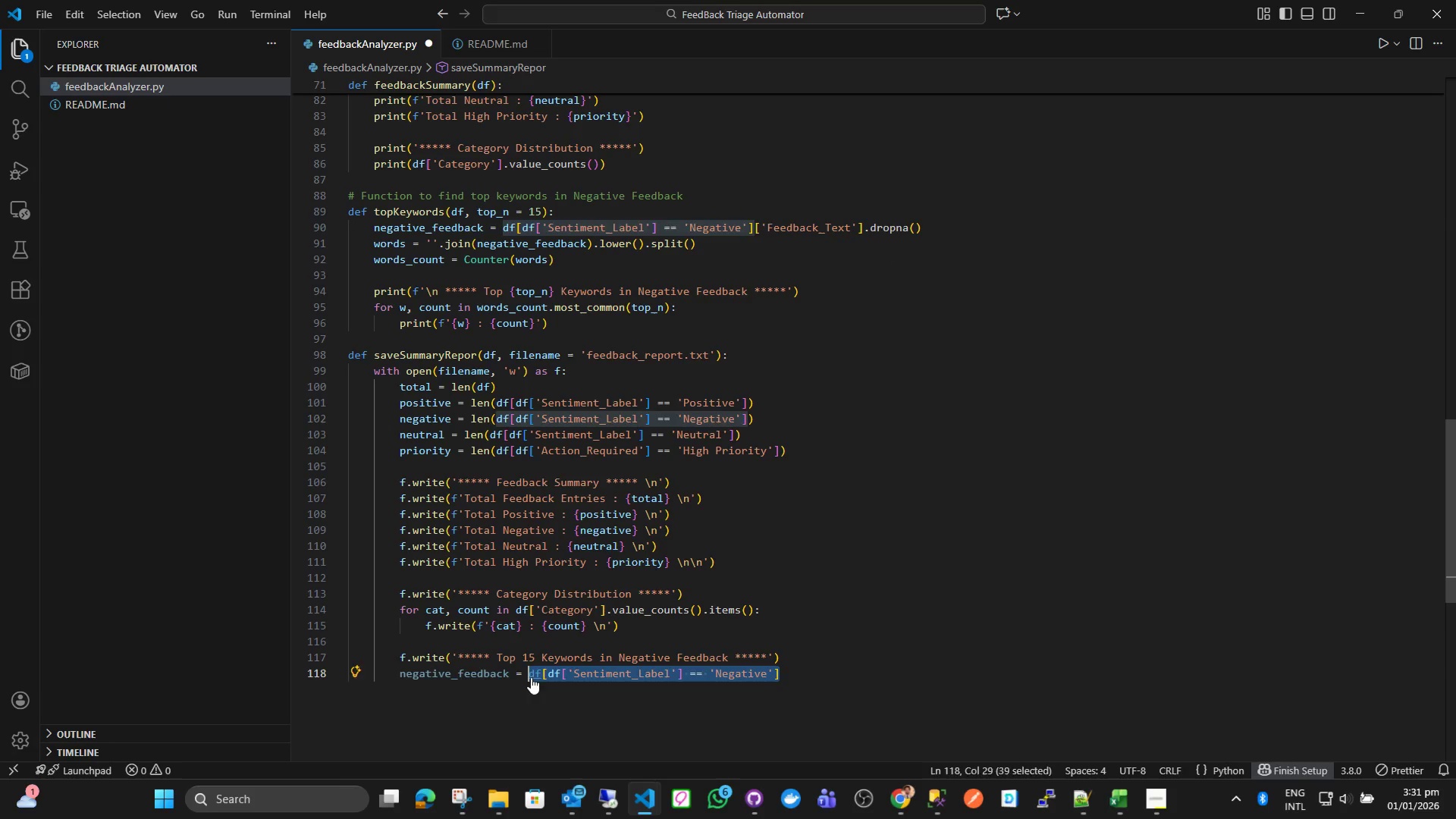 
key(Control+V)
 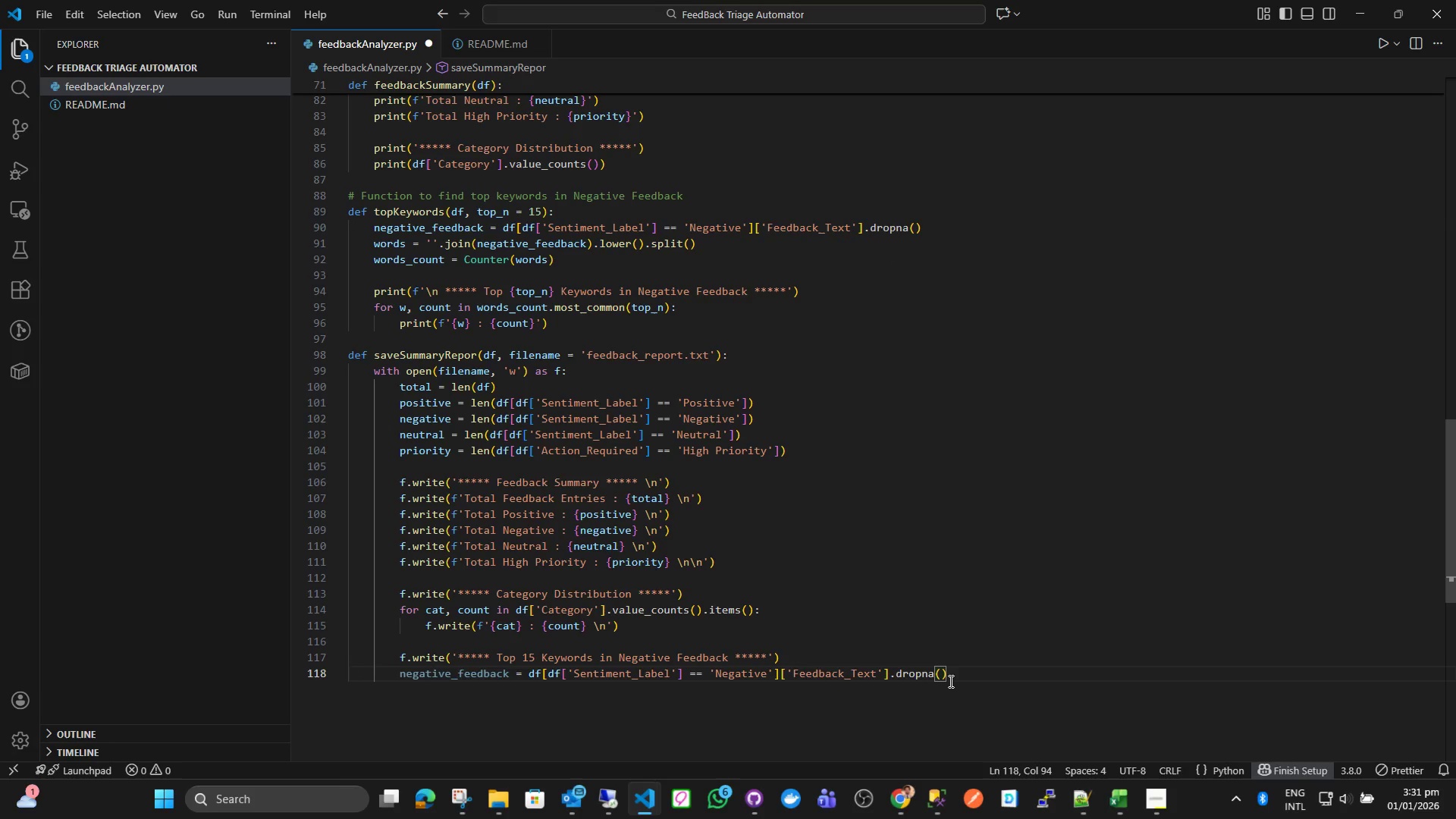 
left_click([966, 670])
 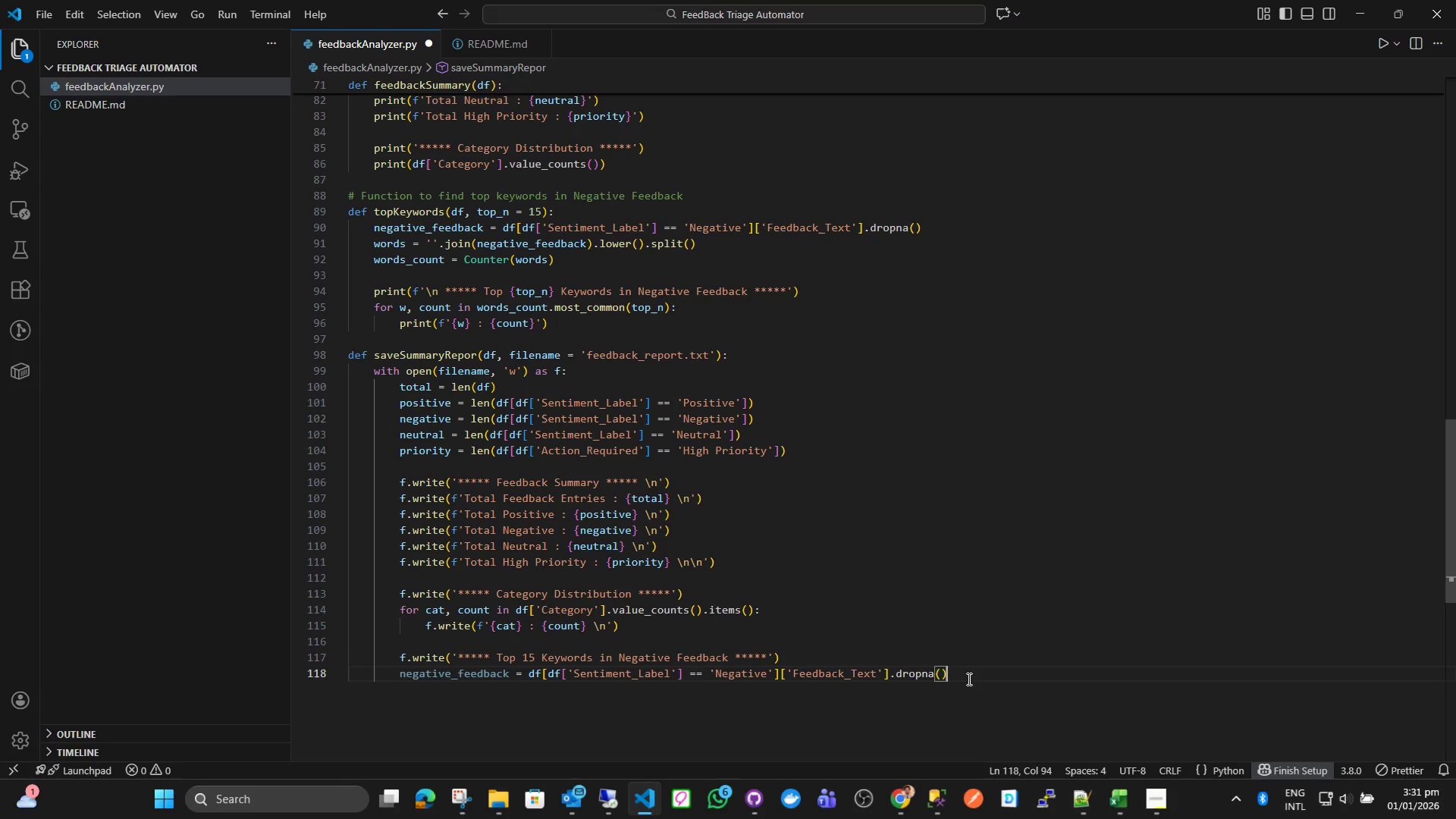 
wait(9.66)
 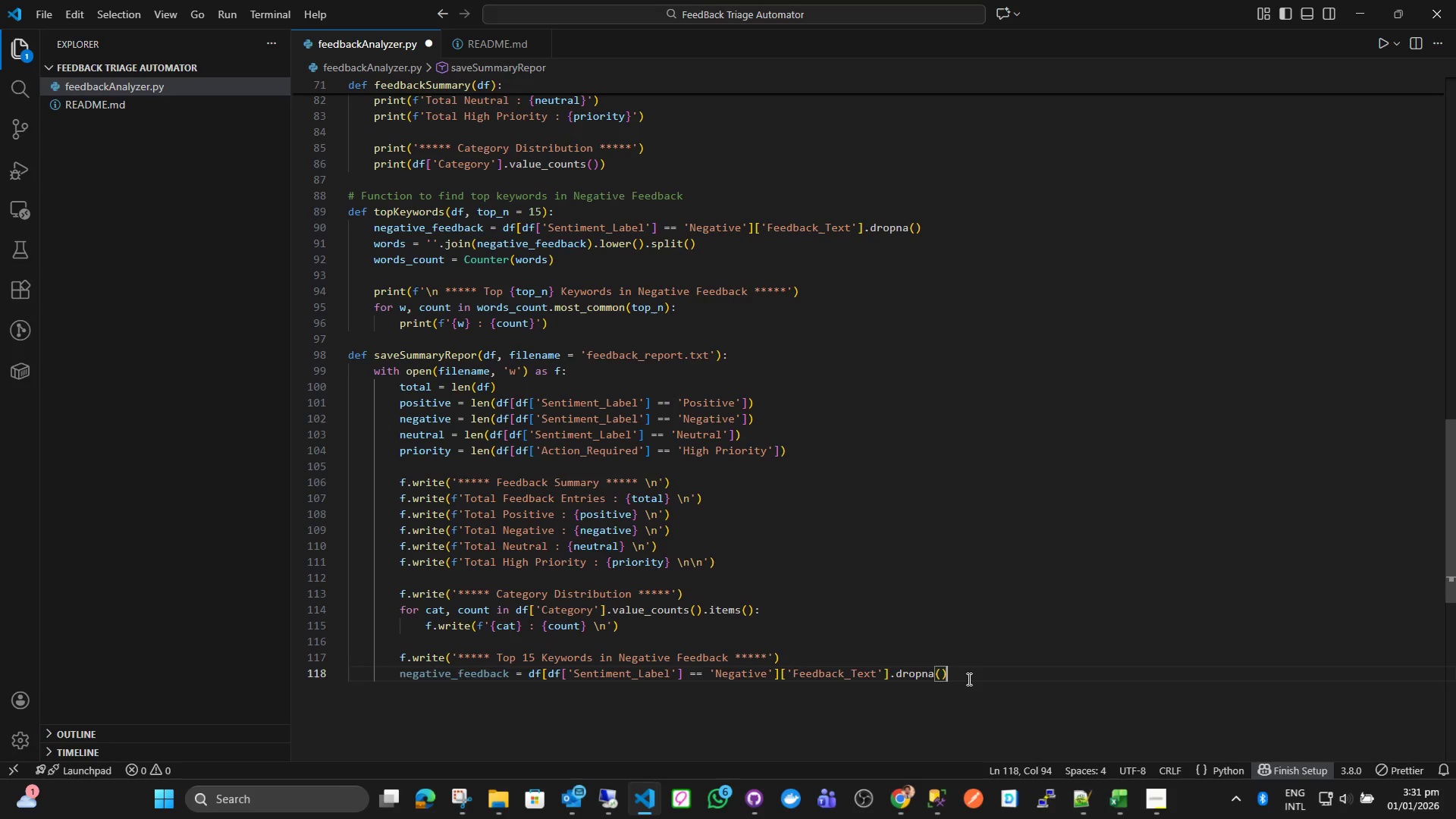 
mouse_move([380, 246])
 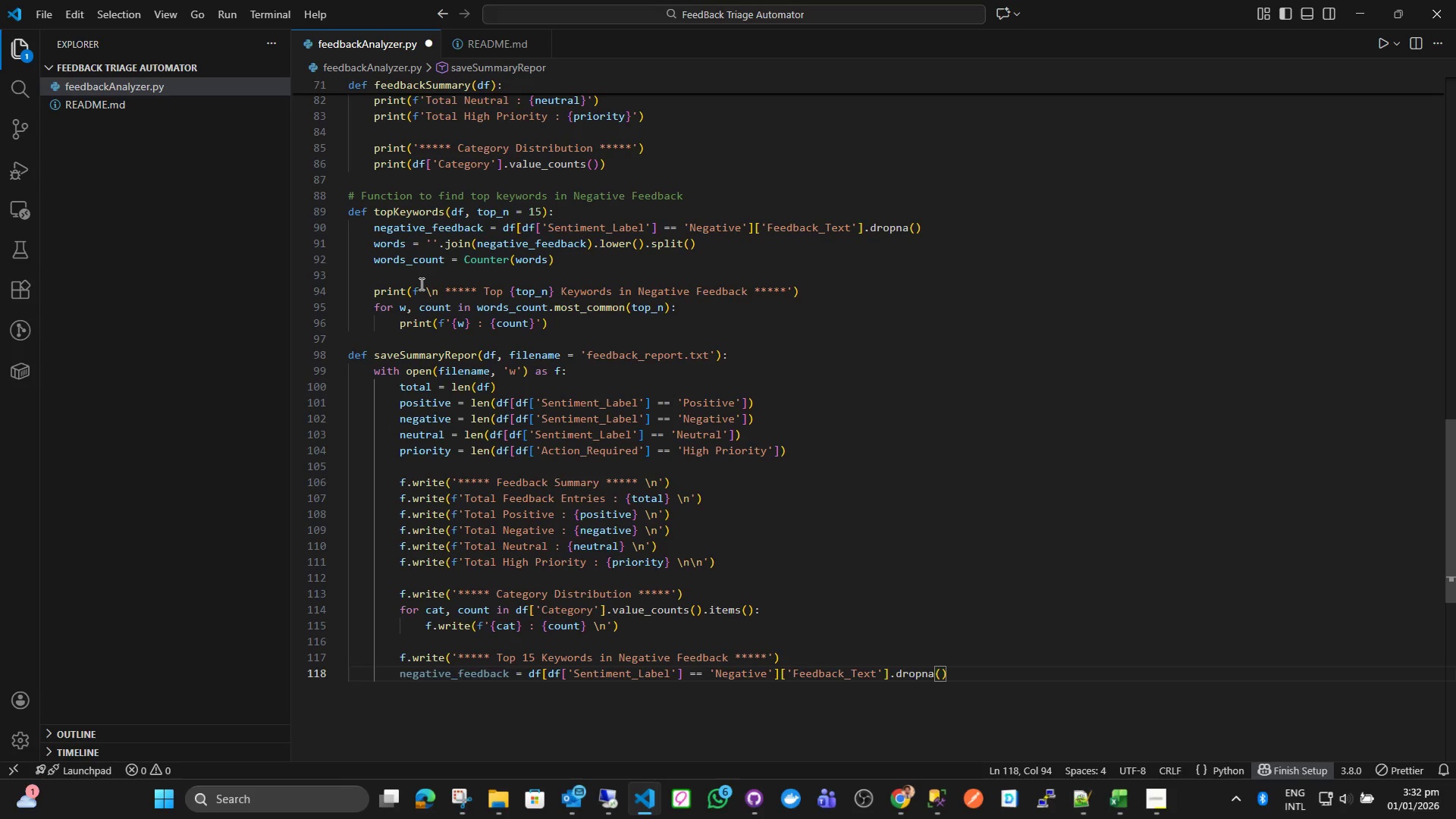 
wait(7.23)
 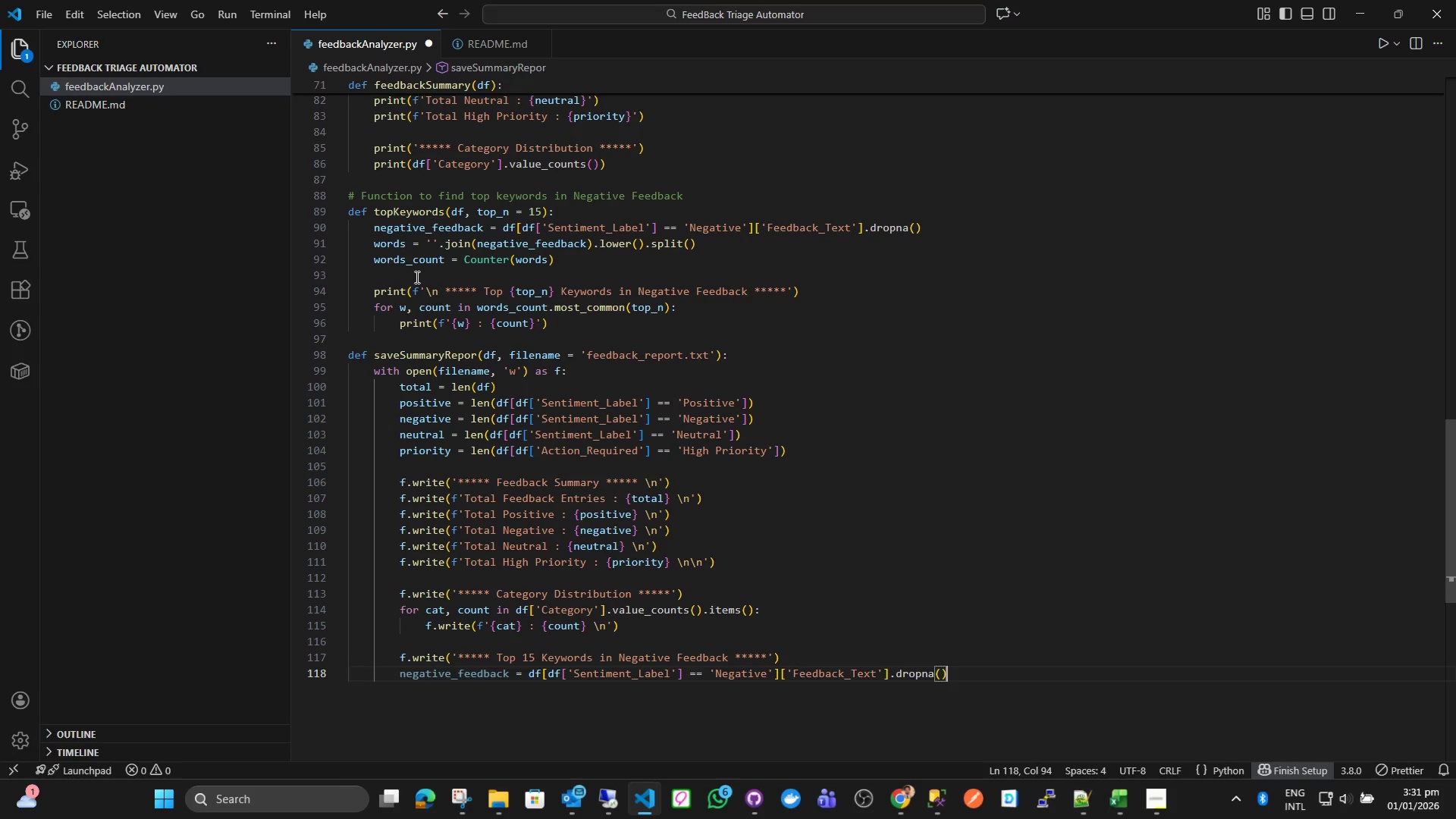 
scroll: coordinate [444, 322], scroll_direction: up, amount: 10.0
 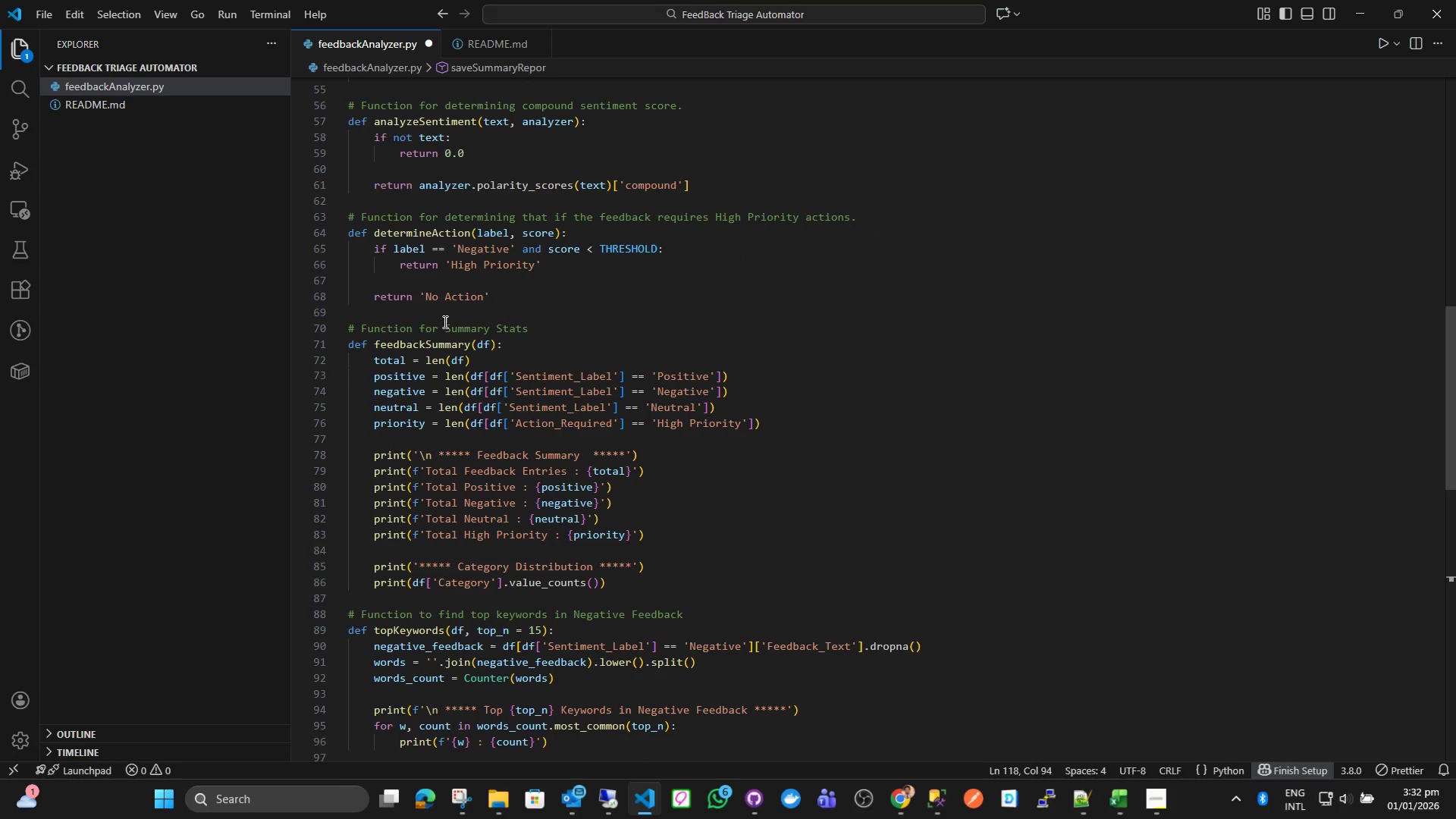 
scroll: coordinate [441, 329], scroll_direction: down, amount: 6.0
 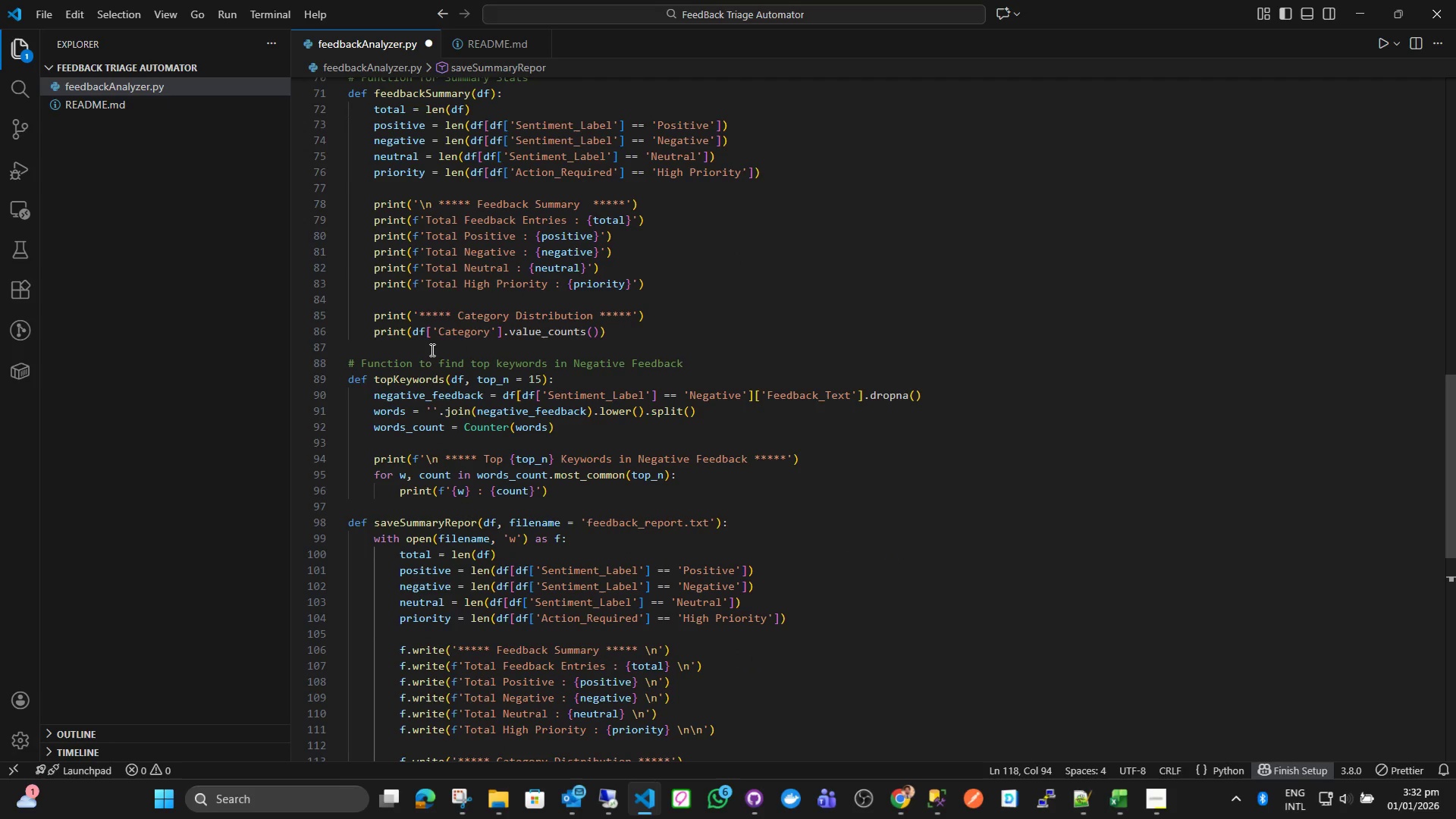 
wait(8.62)
 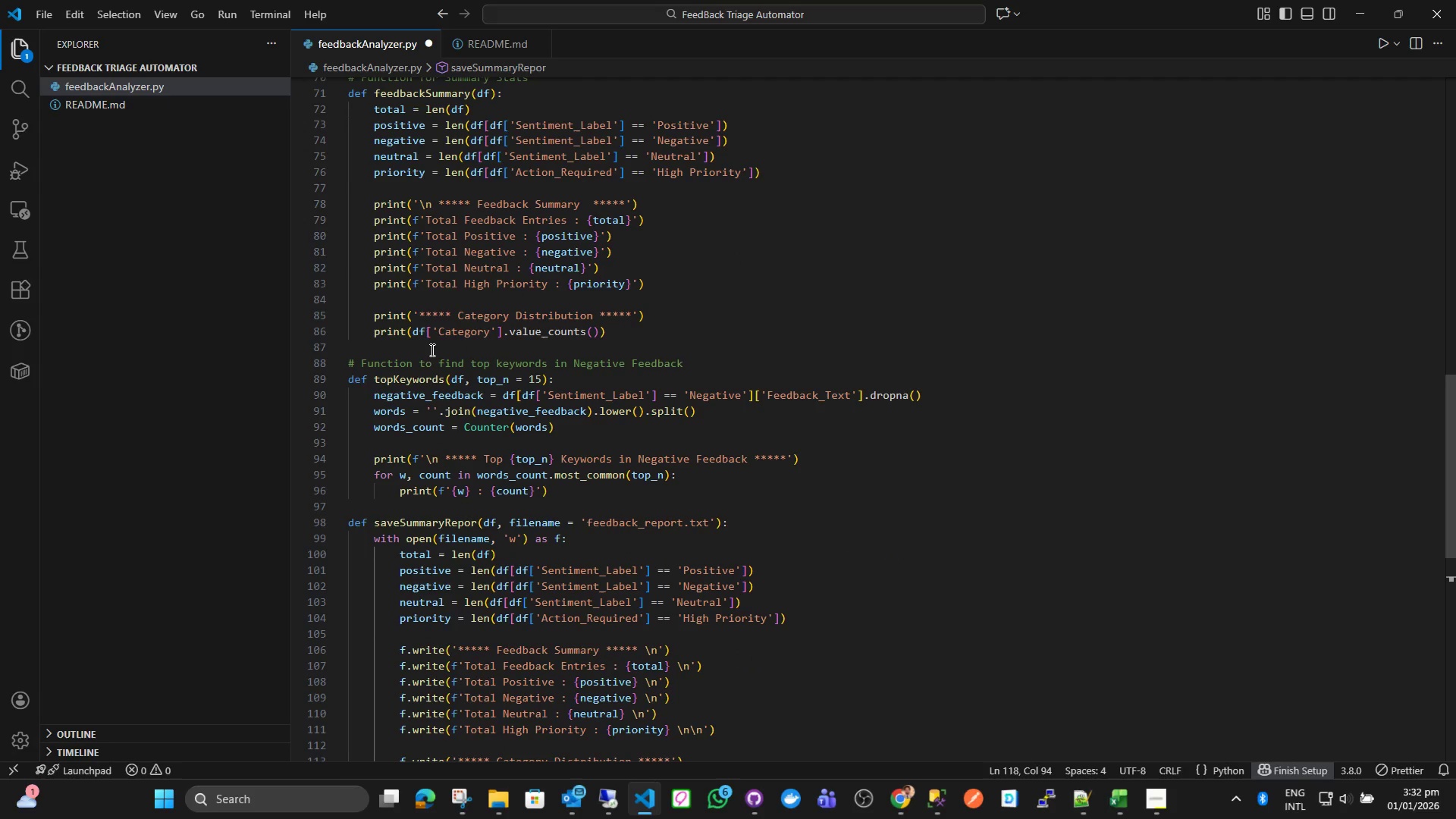 
left_click_drag(start_coordinate=[375, 410], to_coordinate=[546, 490])
 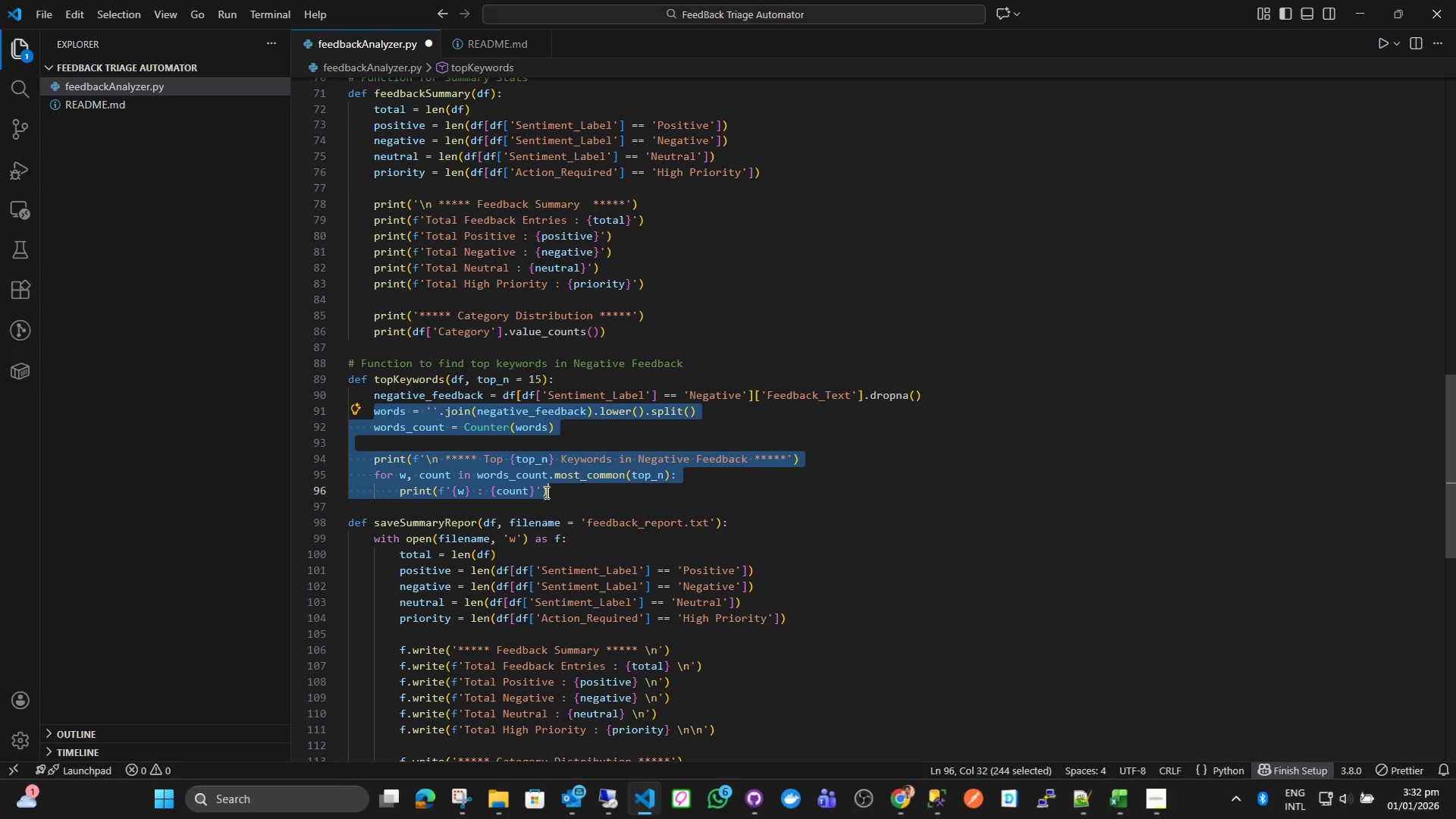 
key(Control+ControlLeft)
 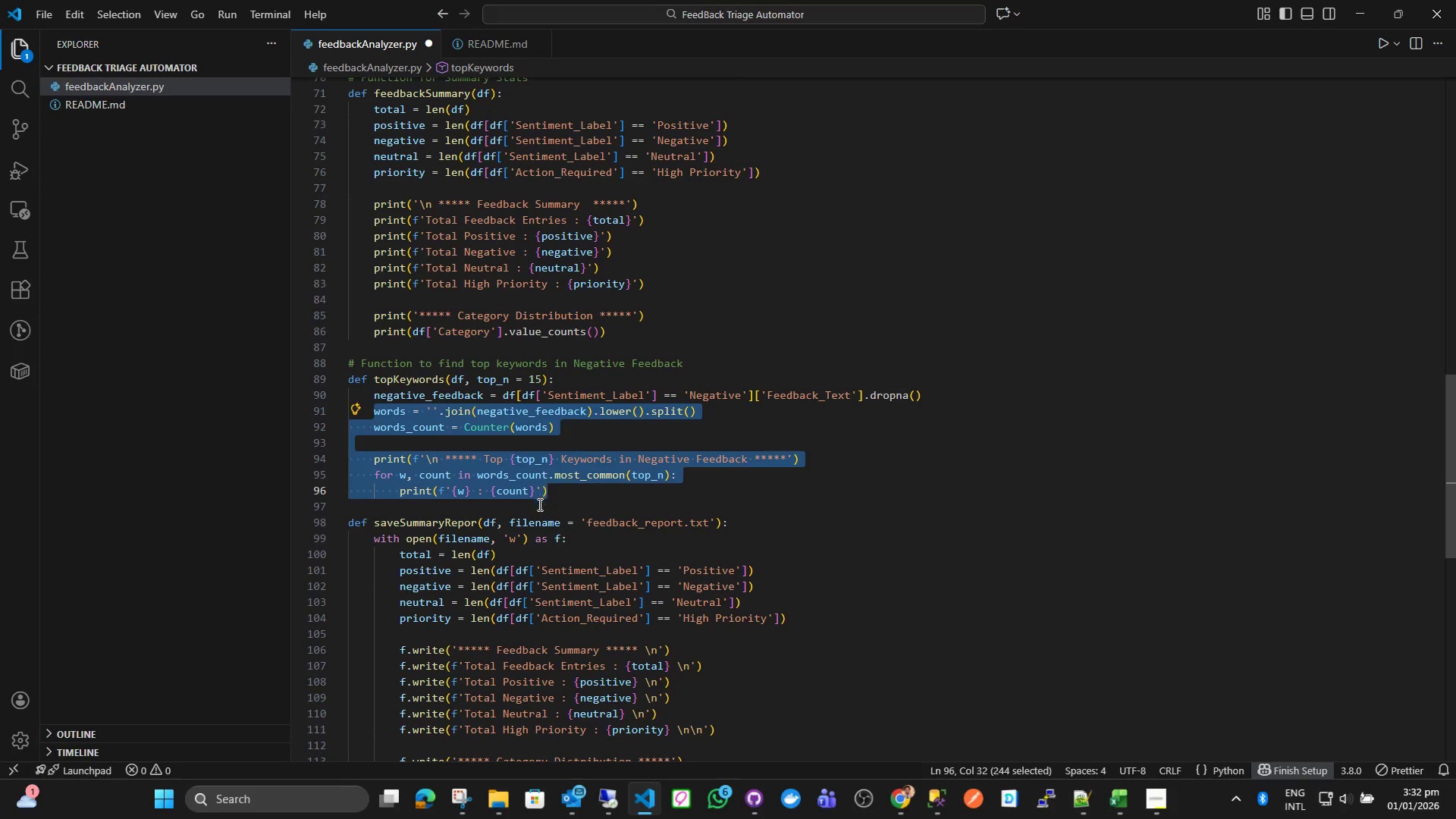 
key(Control+C)
 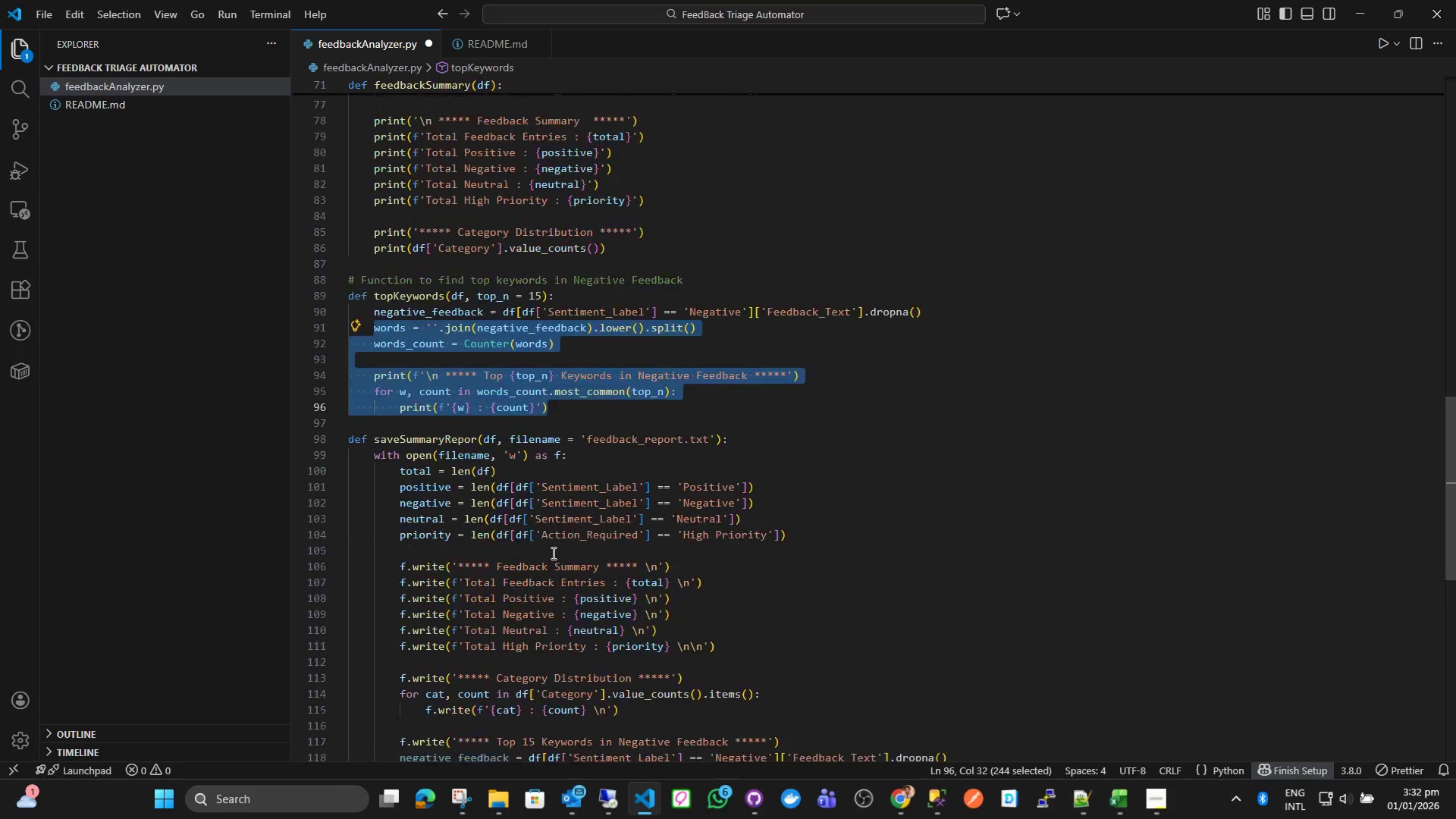 
scroll: coordinate [553, 553], scroll_direction: down, amount: 4.0
 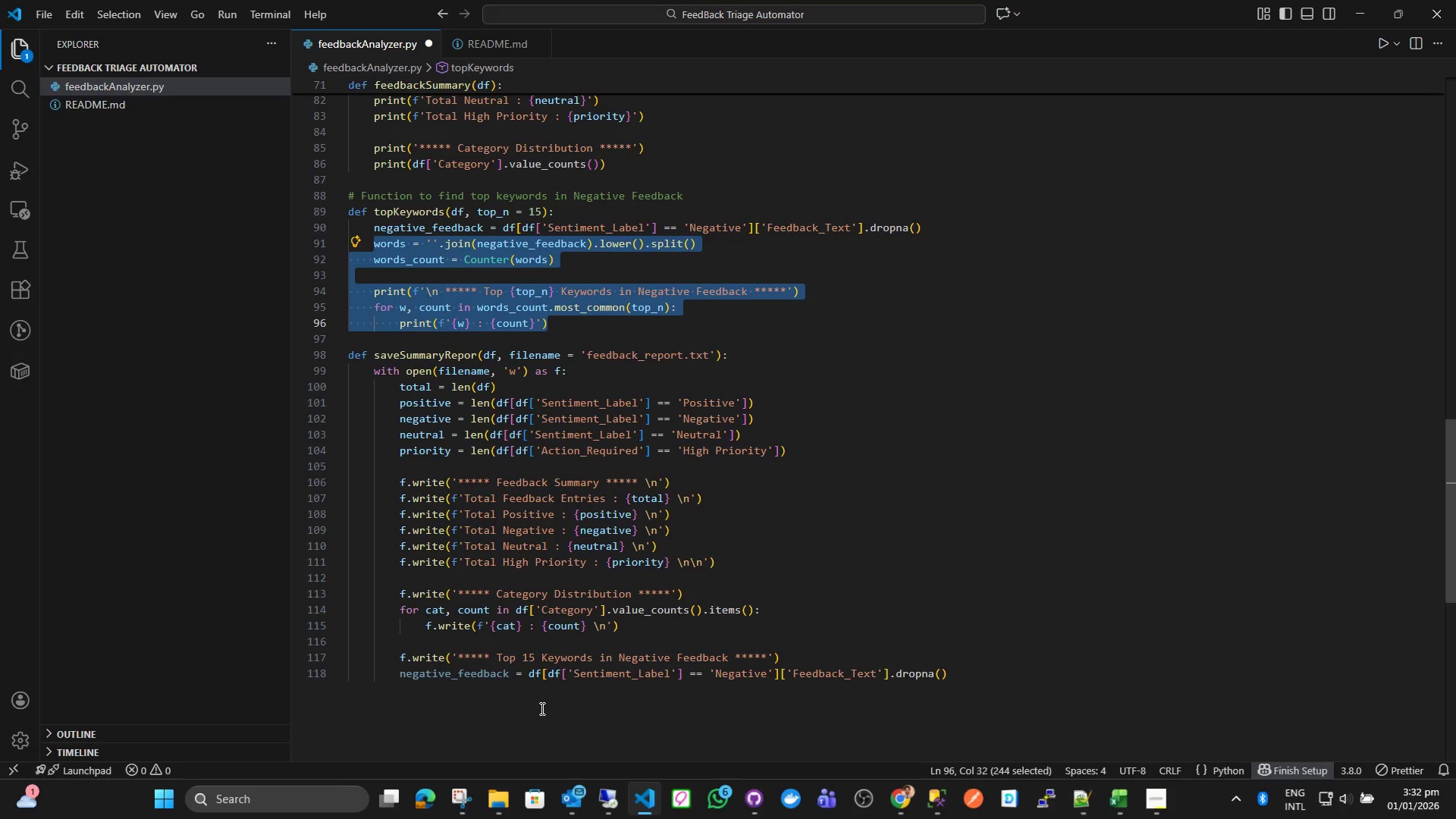 
left_click([536, 694])
 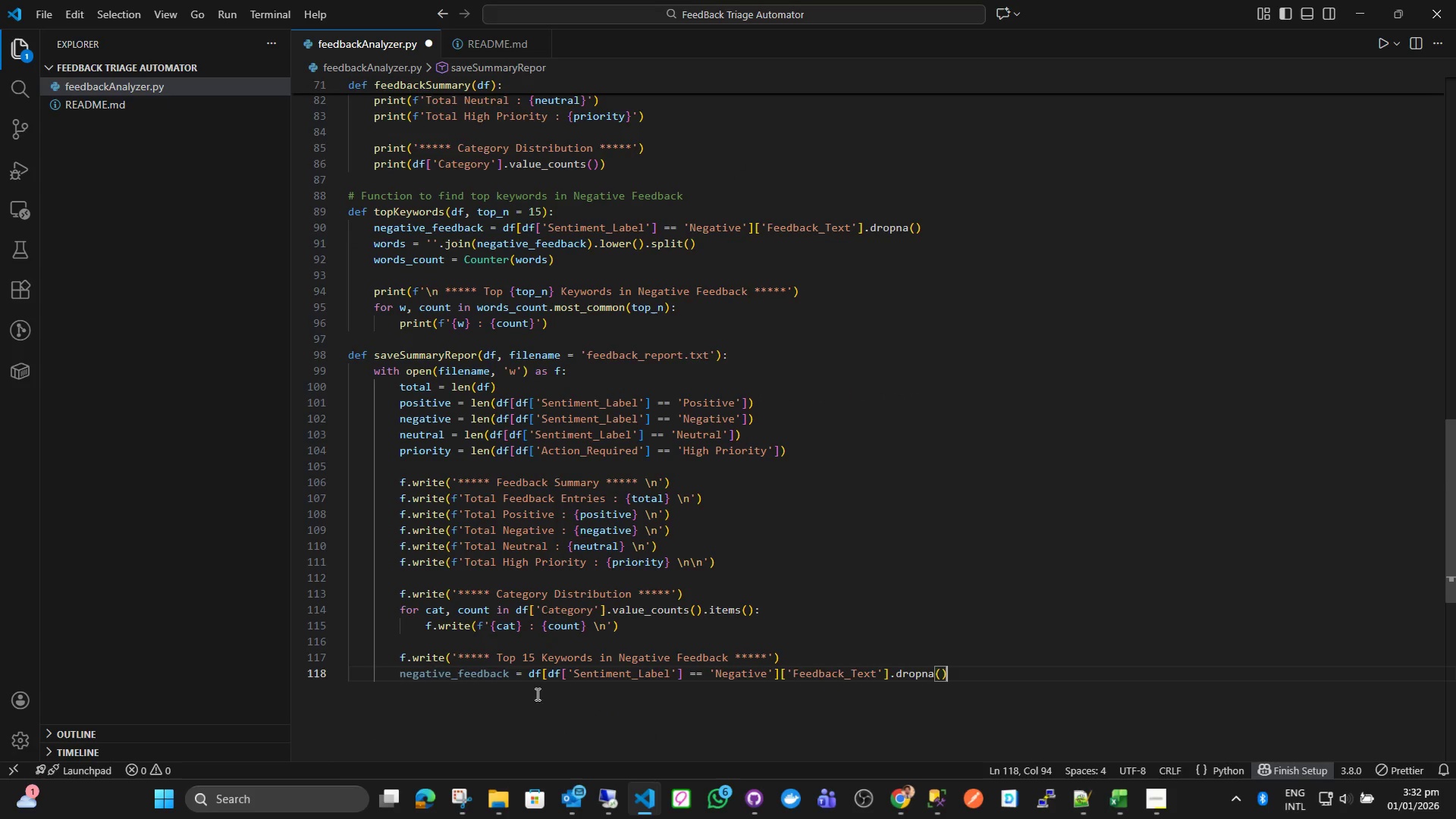 
key(Control+ControlLeft)
 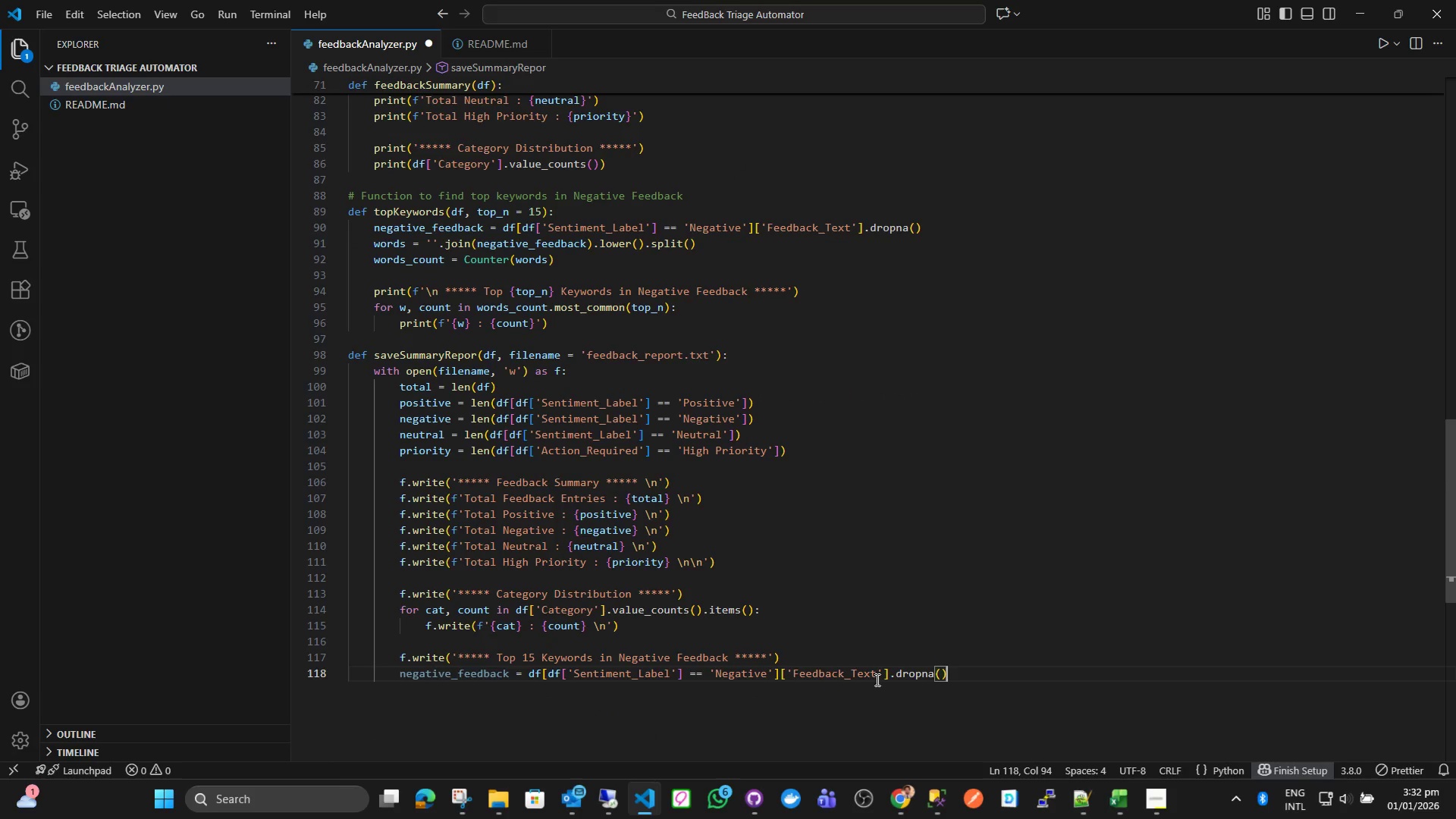 
key(Enter)
 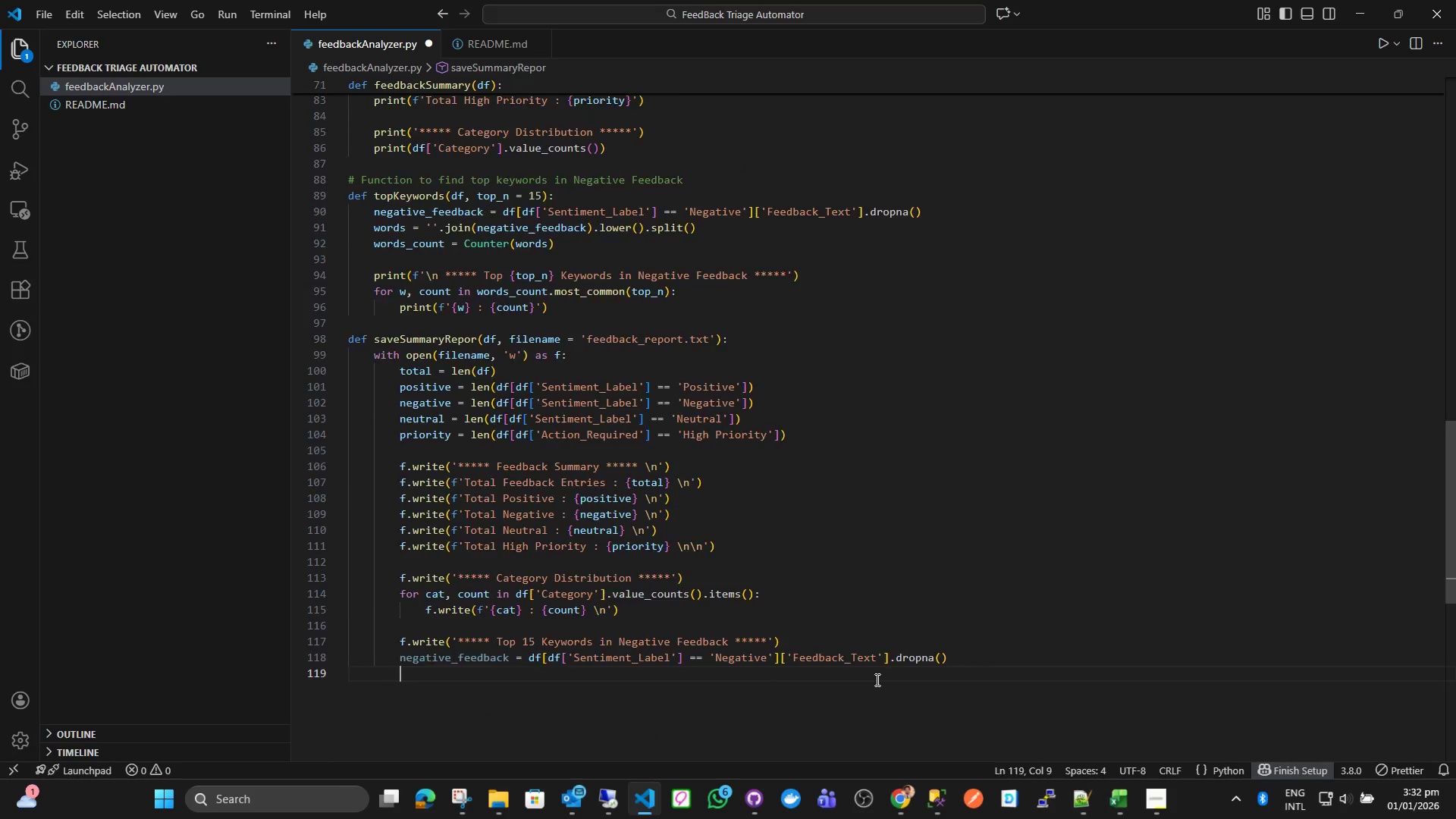 
key(Control+ControlLeft)
 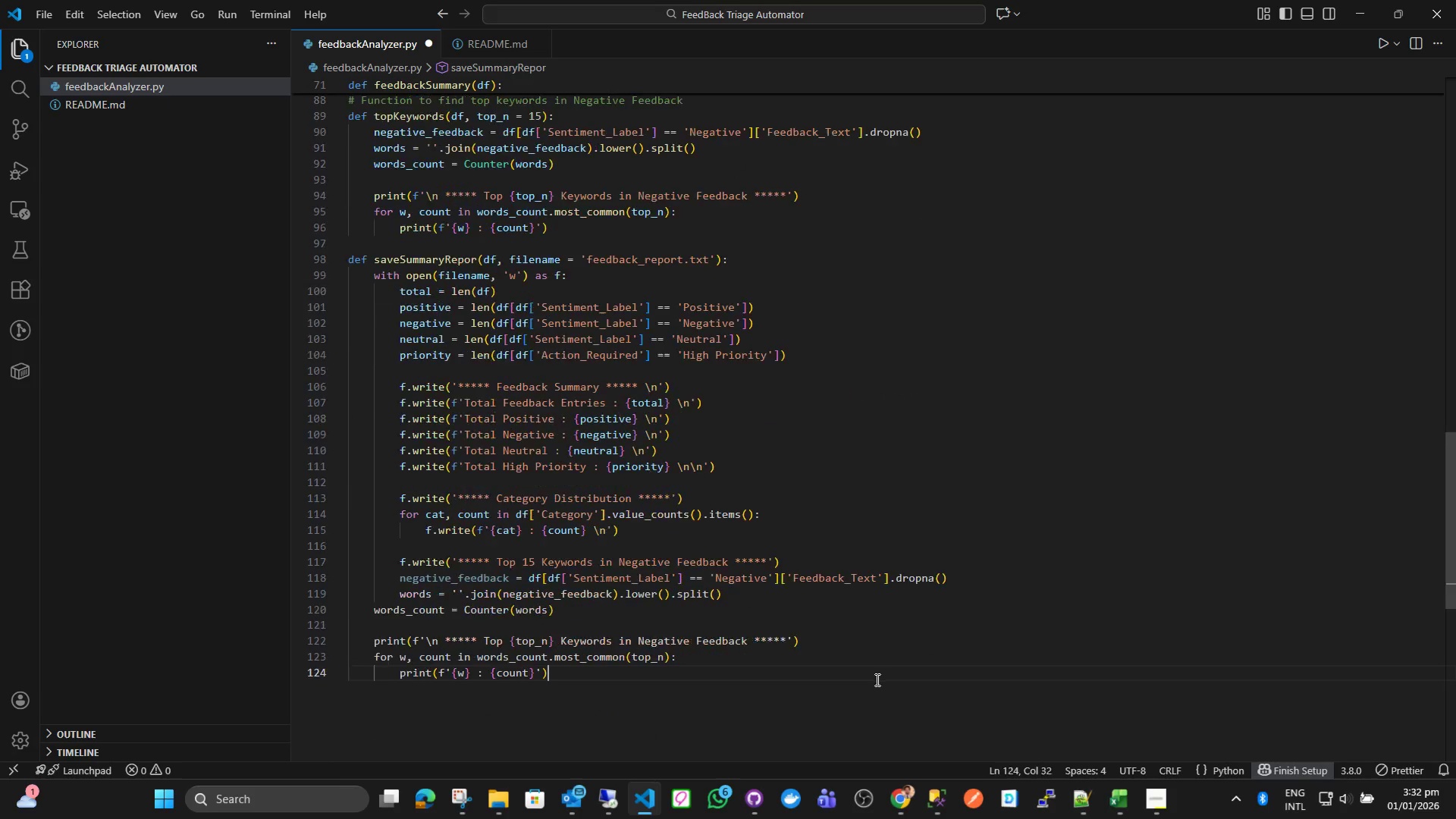 
key(Control+V)
 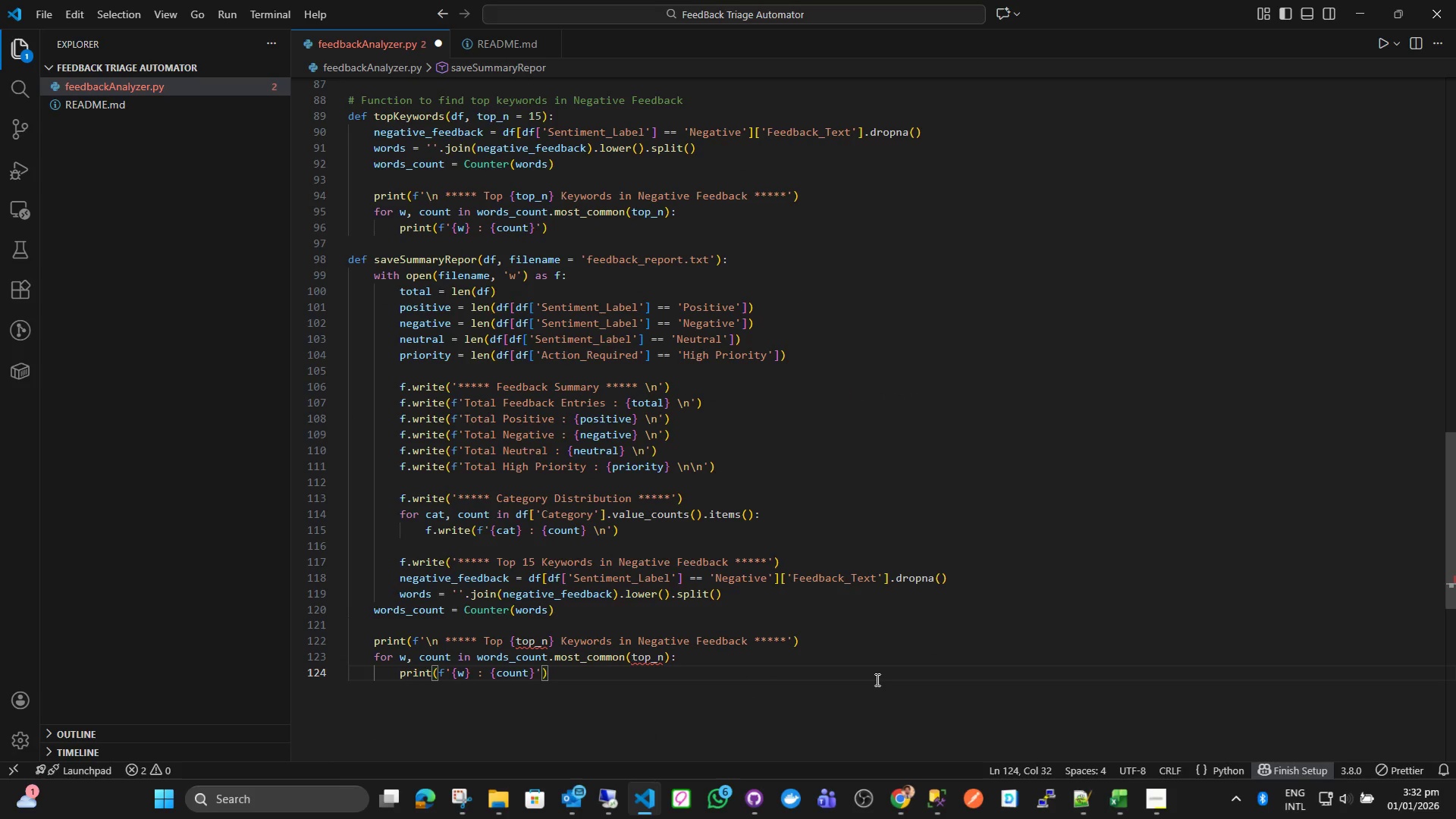 
key(Shift+ArrowUp)
 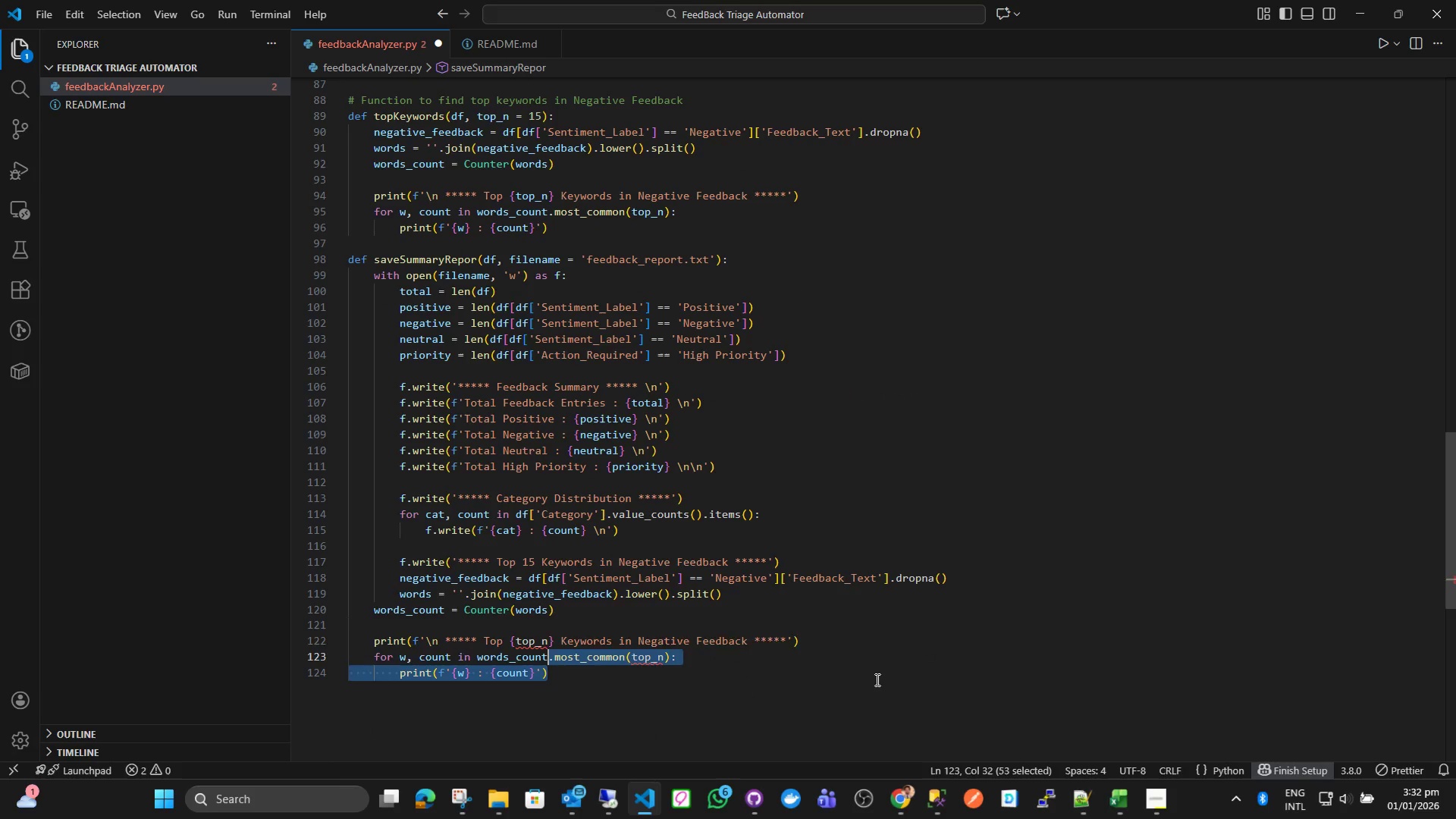 
key(Shift+ArrowUp)
 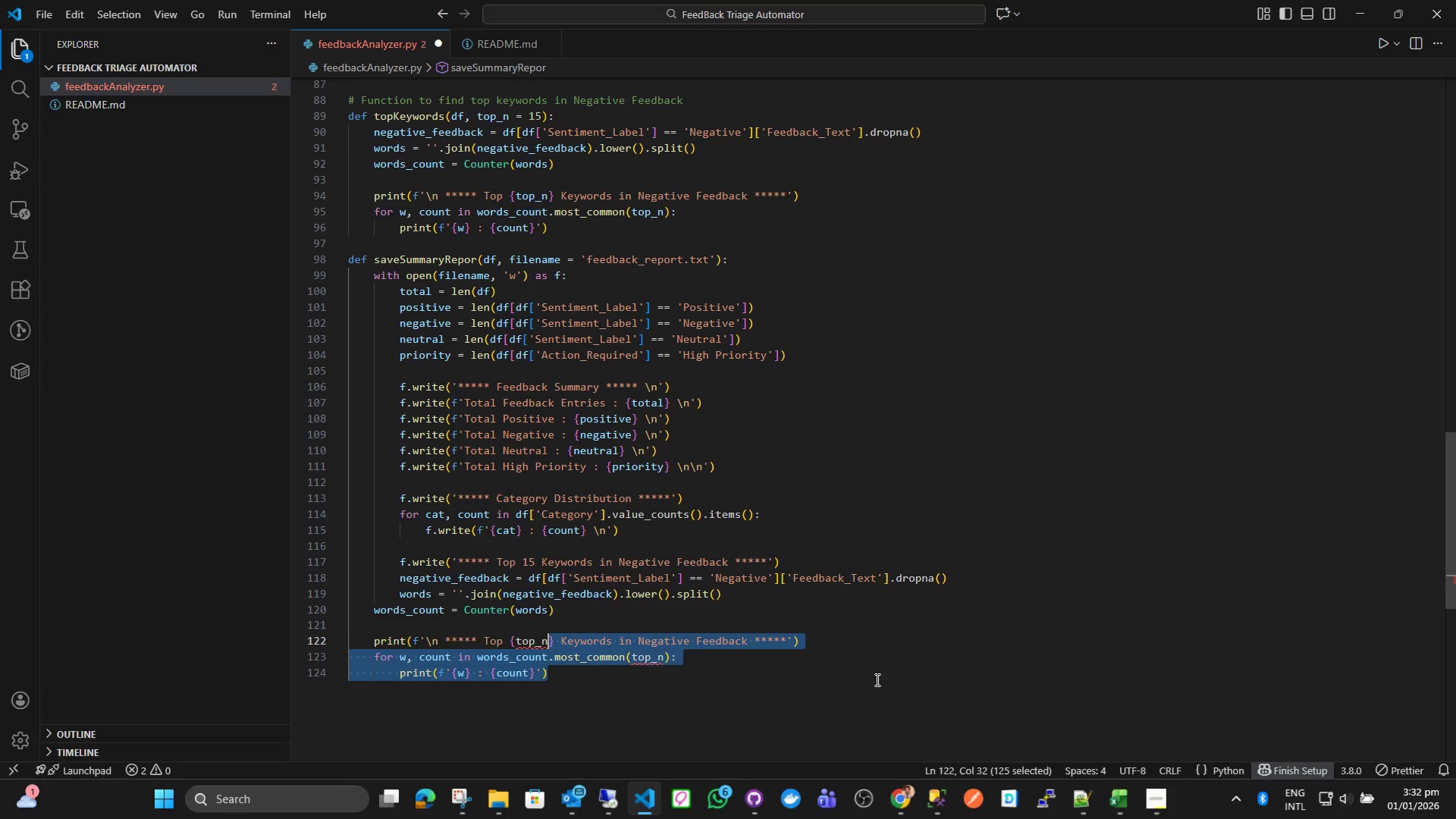 
key(Shift+ArrowUp)
 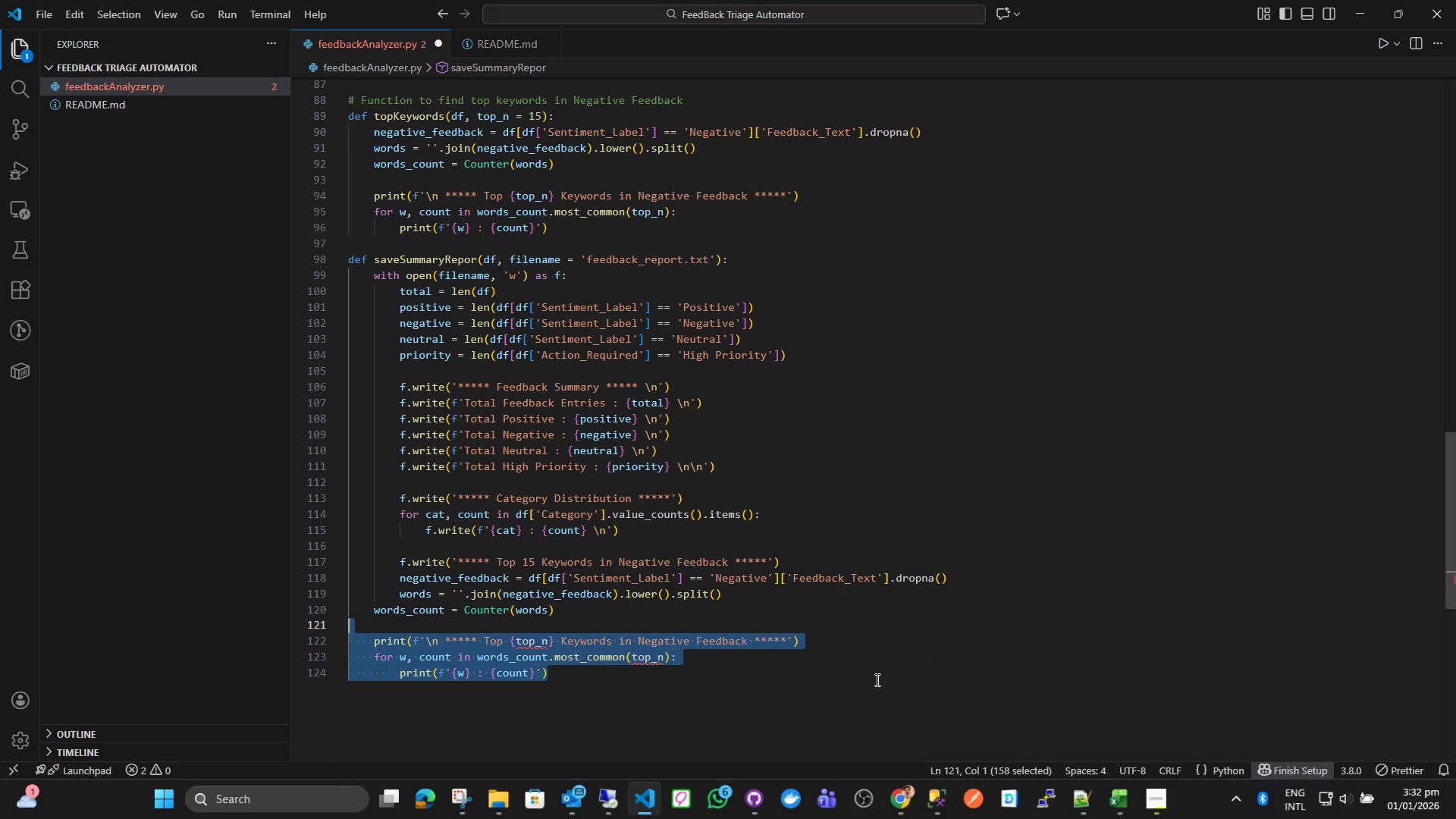 
key(Shift+ArrowUp)
 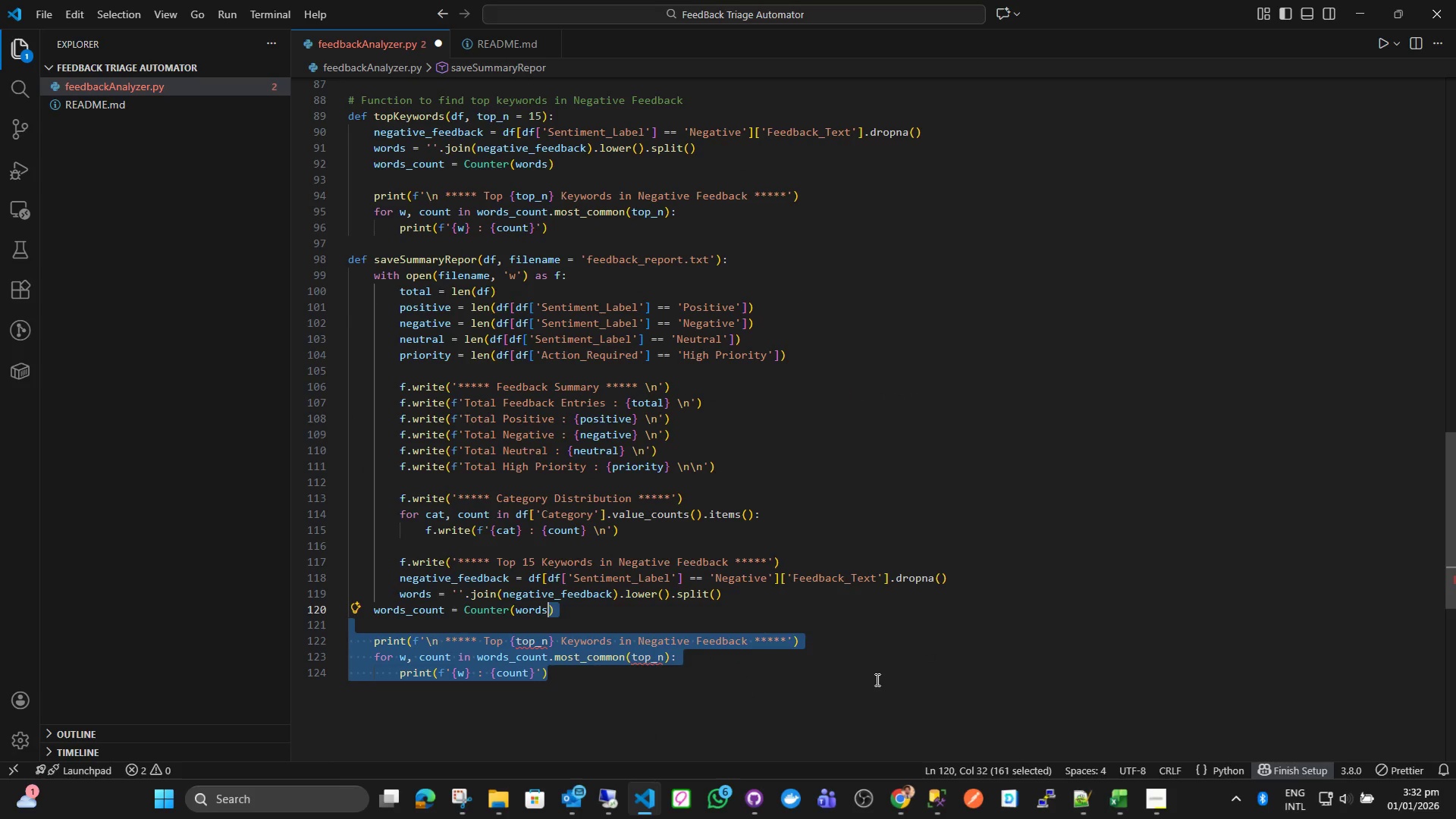 
key(Shift+ArrowRight)
 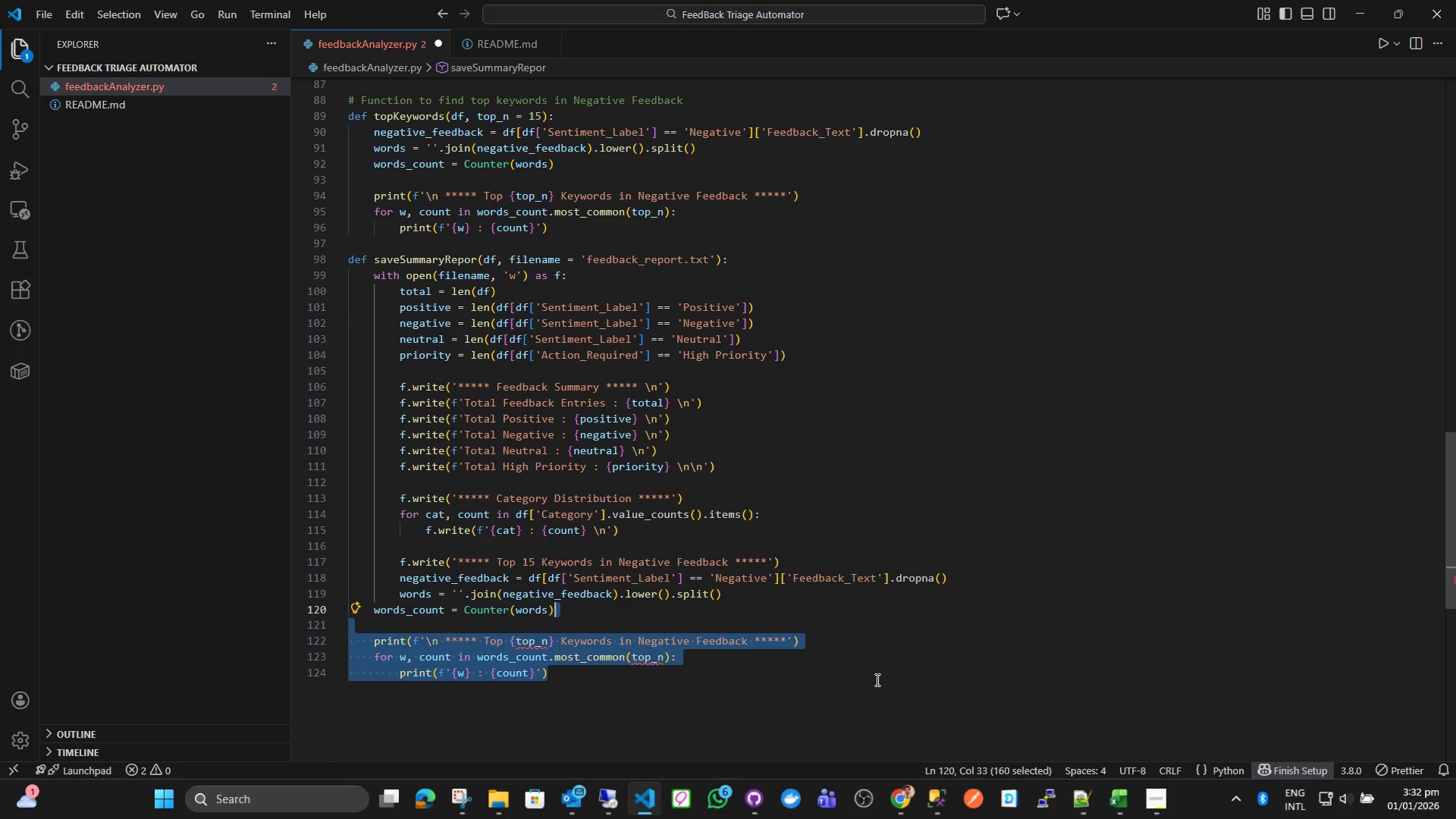 
key(Shift+ArrowUp)
 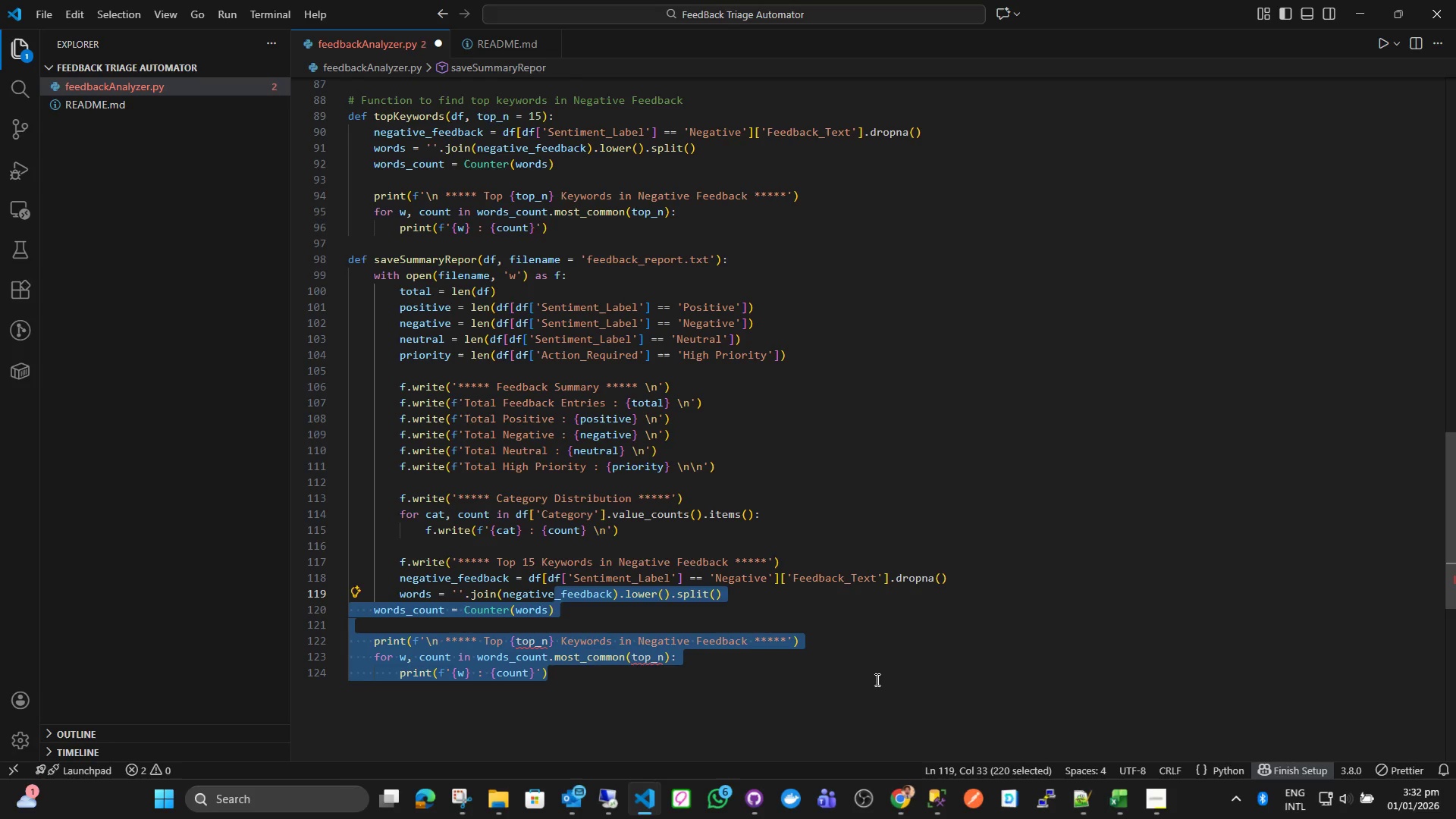 
key(Shift+Tab)
 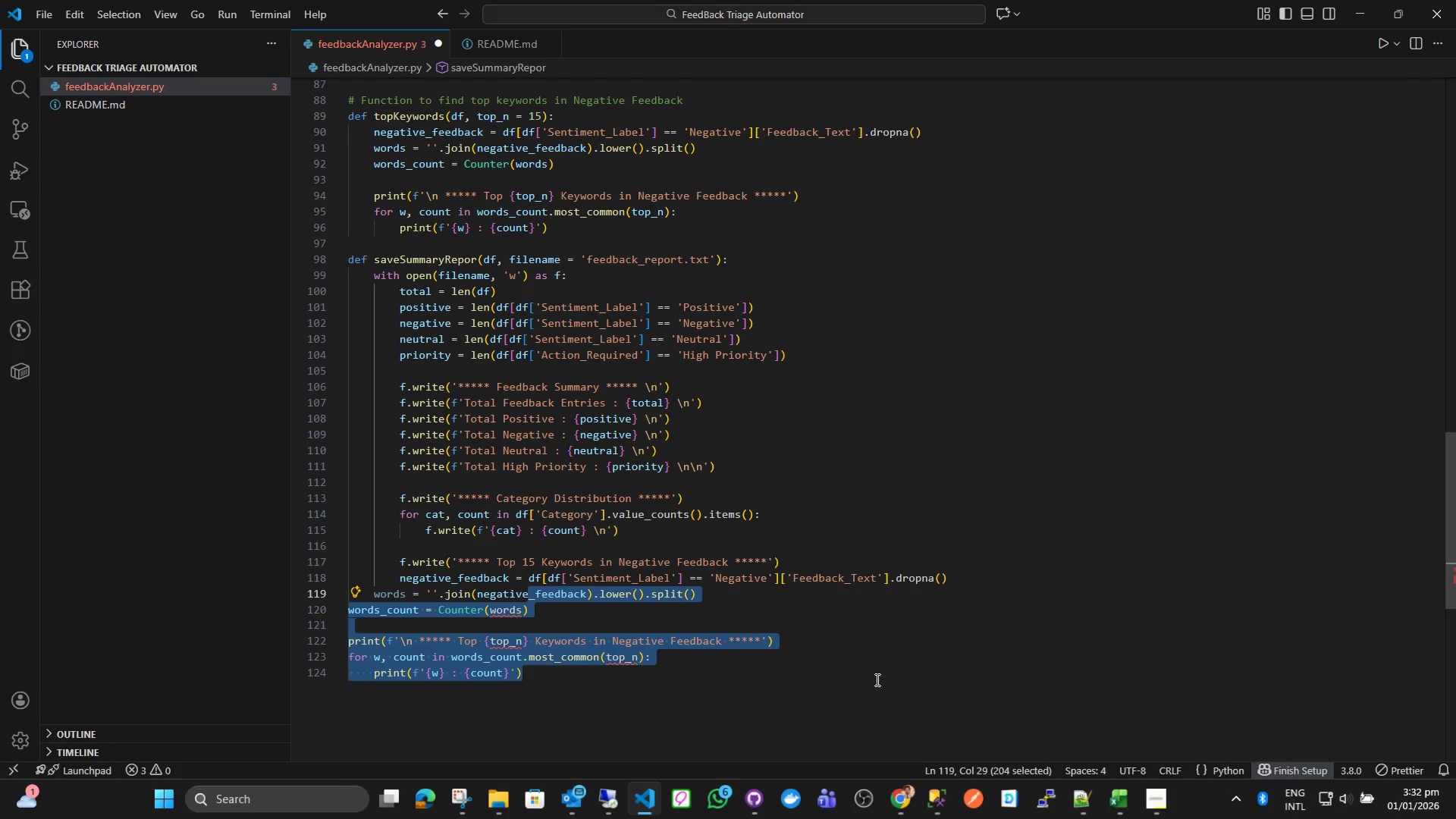 
key(Control+Z)
 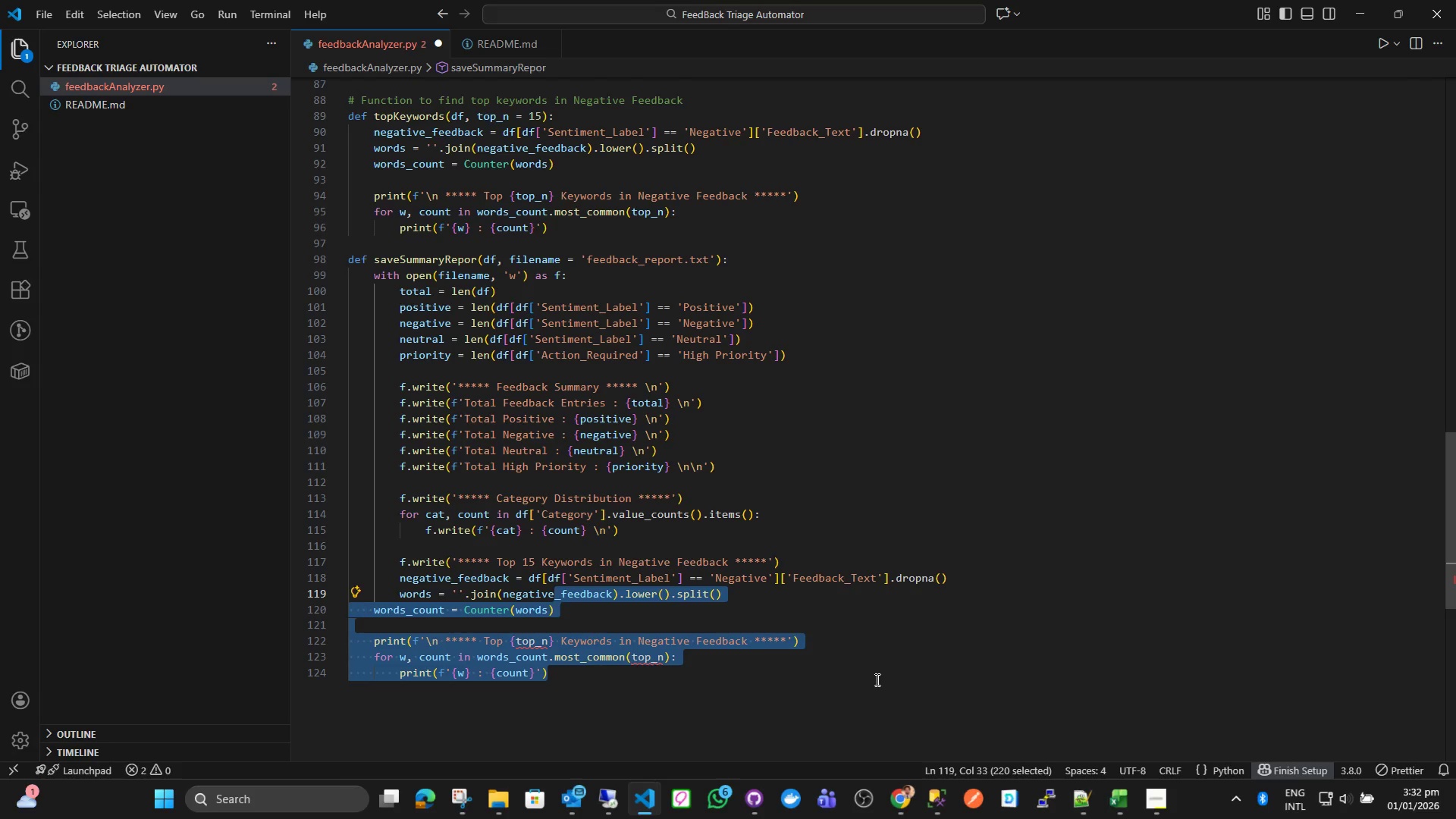 
key(Tab)
 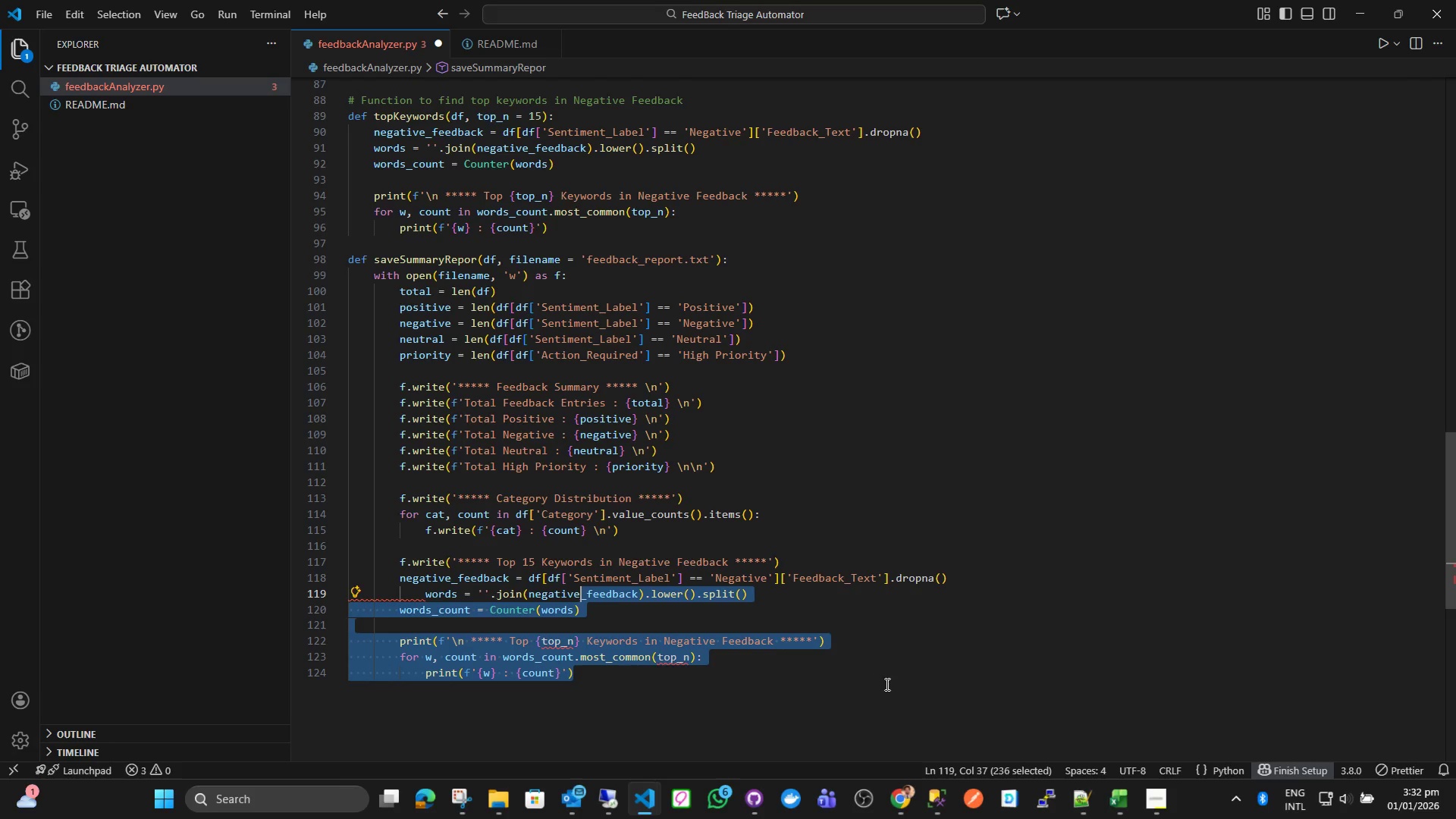 
left_click([777, 669])
 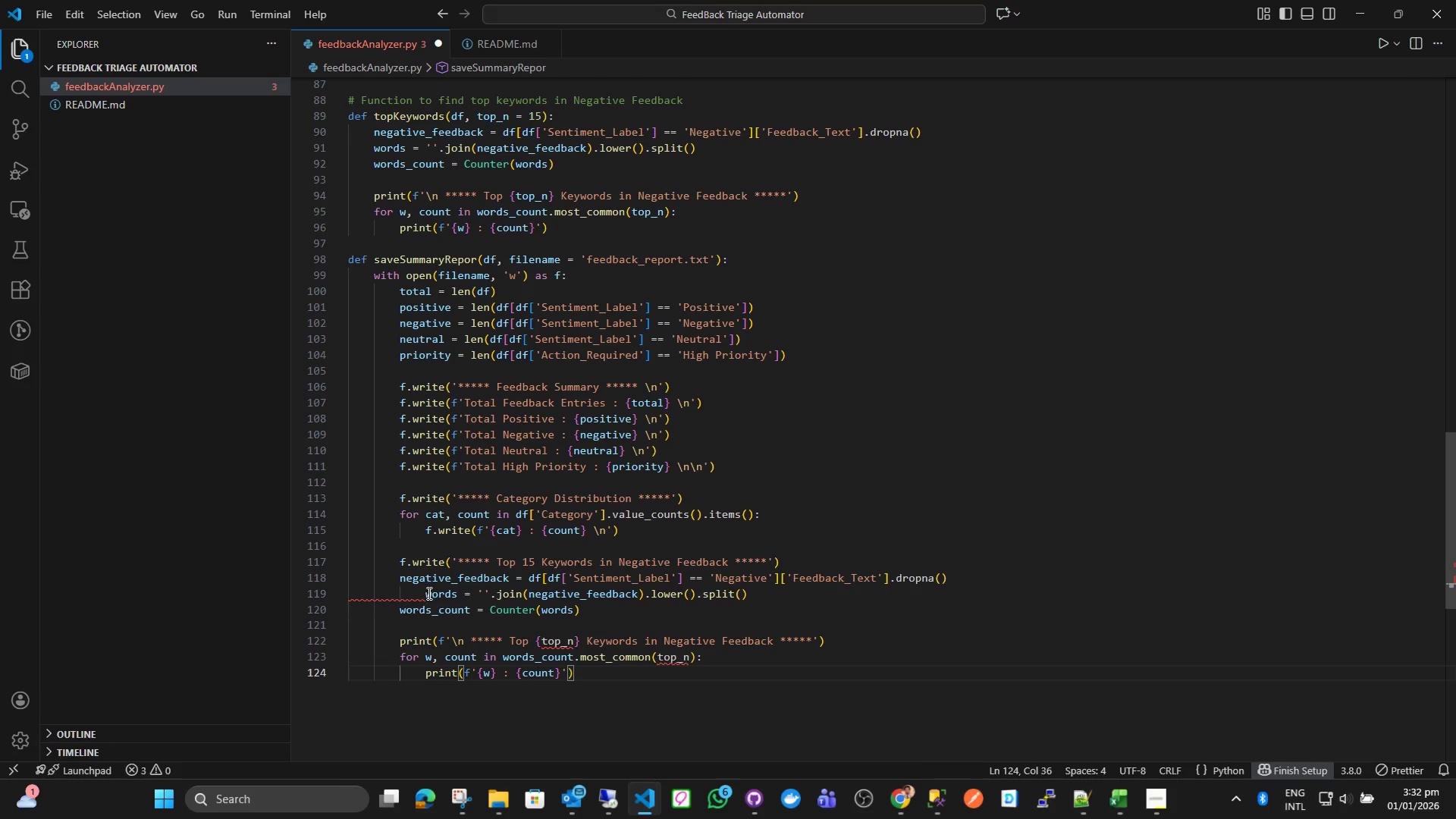 
left_click([423, 595])
 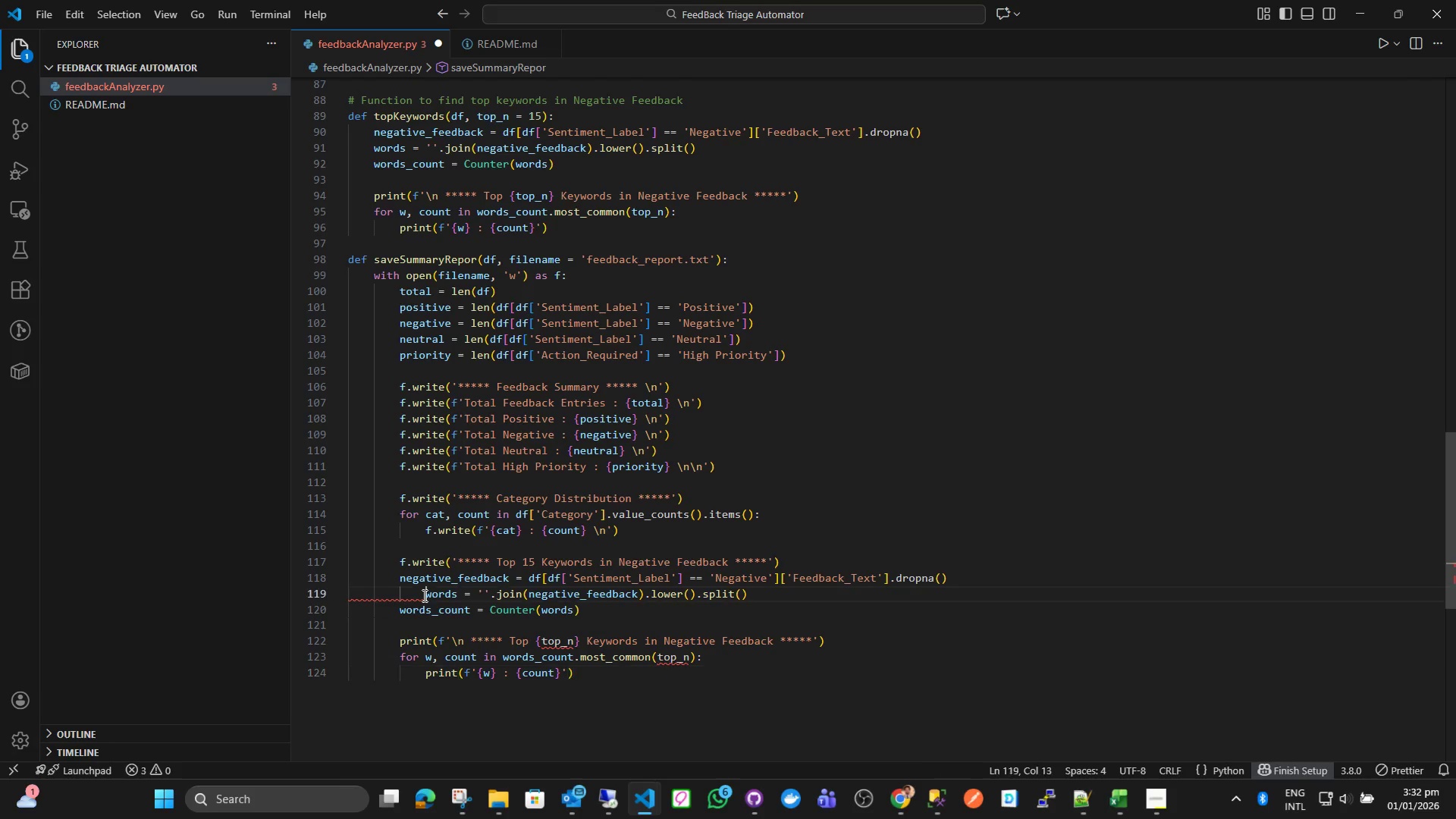 
key(Backspace)
 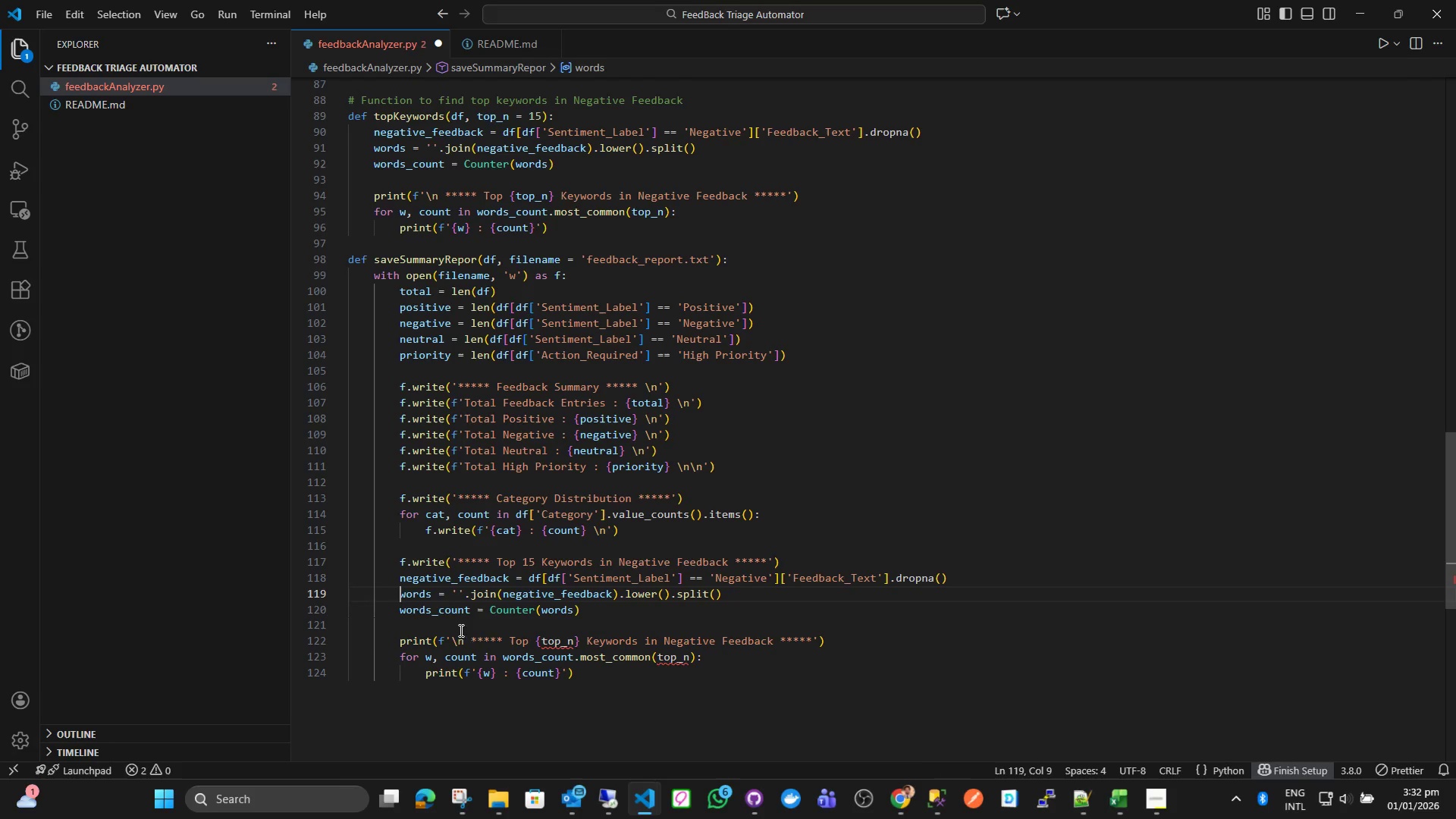 
left_click([494, 642])
 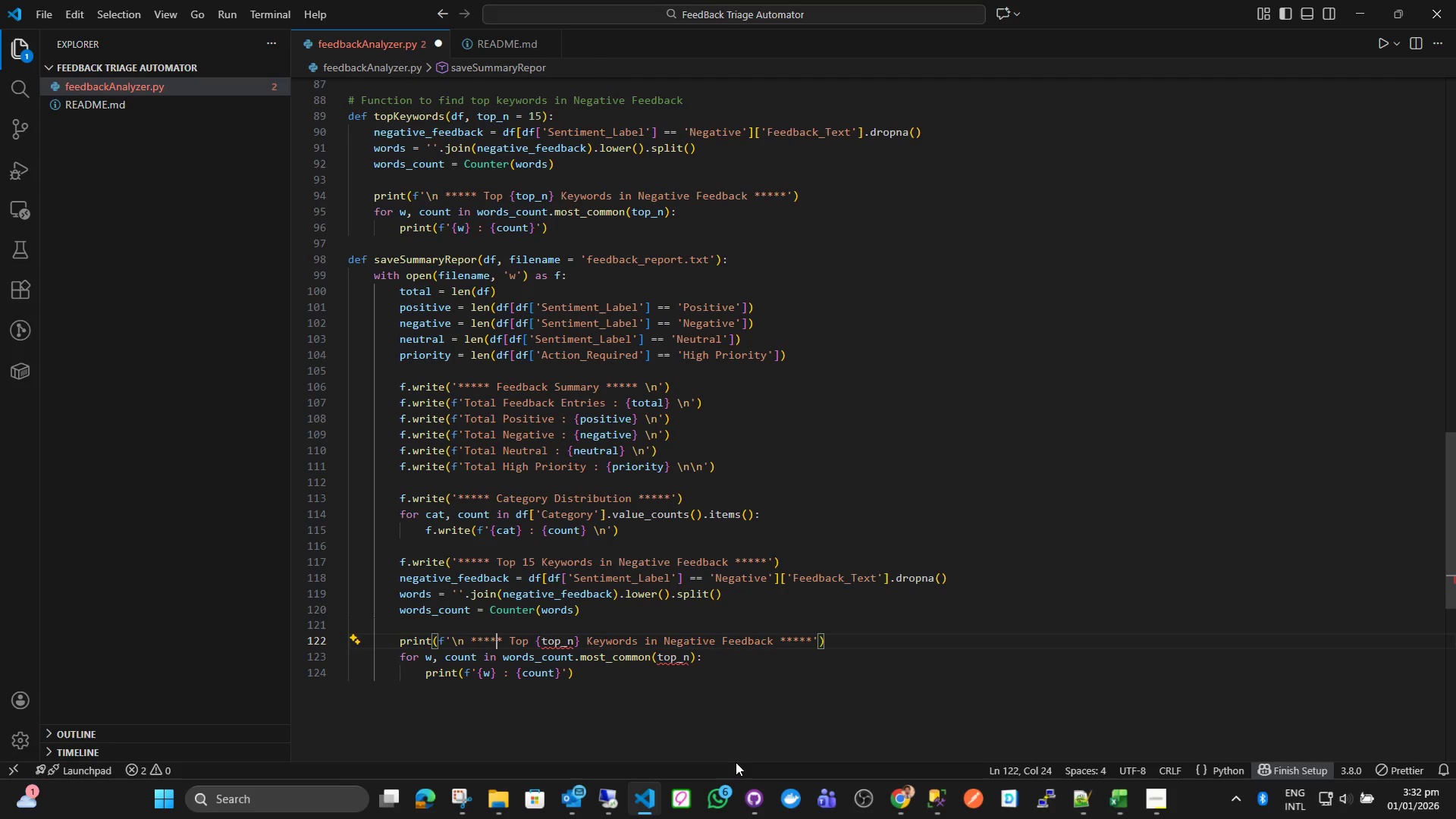 
mouse_move([697, 658])
 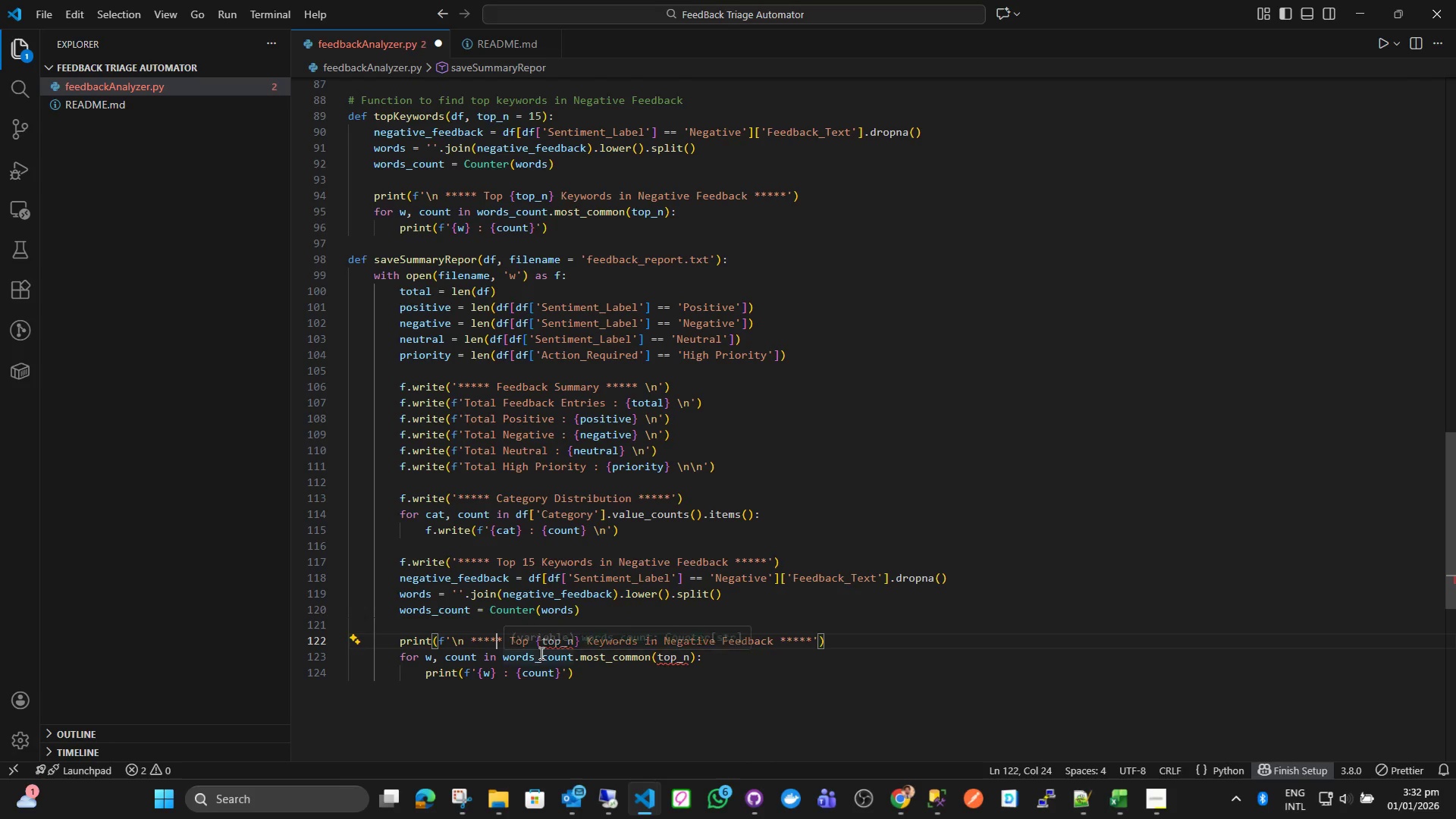 
left_click([848, 637])
 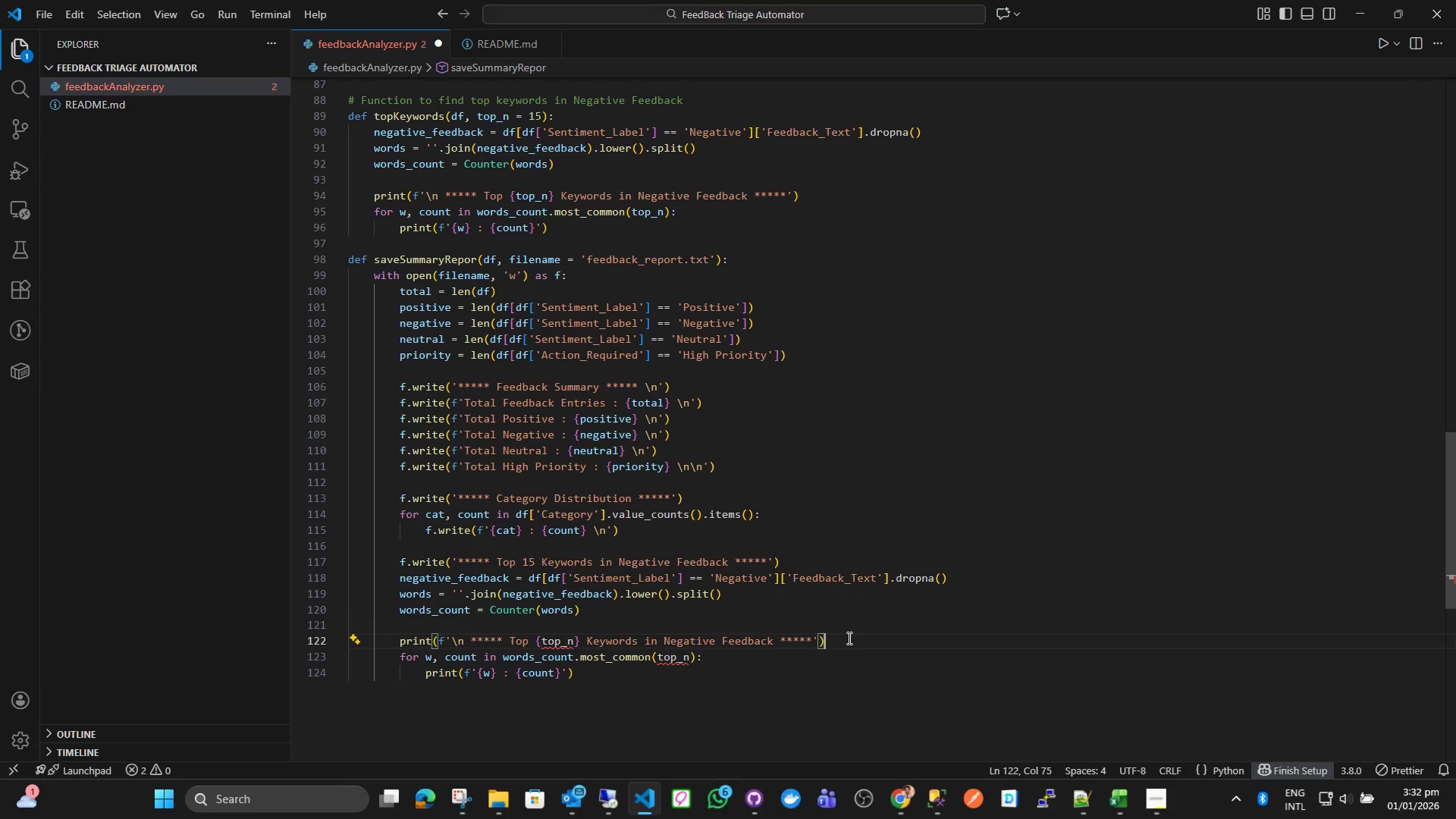 
left_click_drag(start_coordinate=[848, 638], to_coordinate=[366, 643])
 